 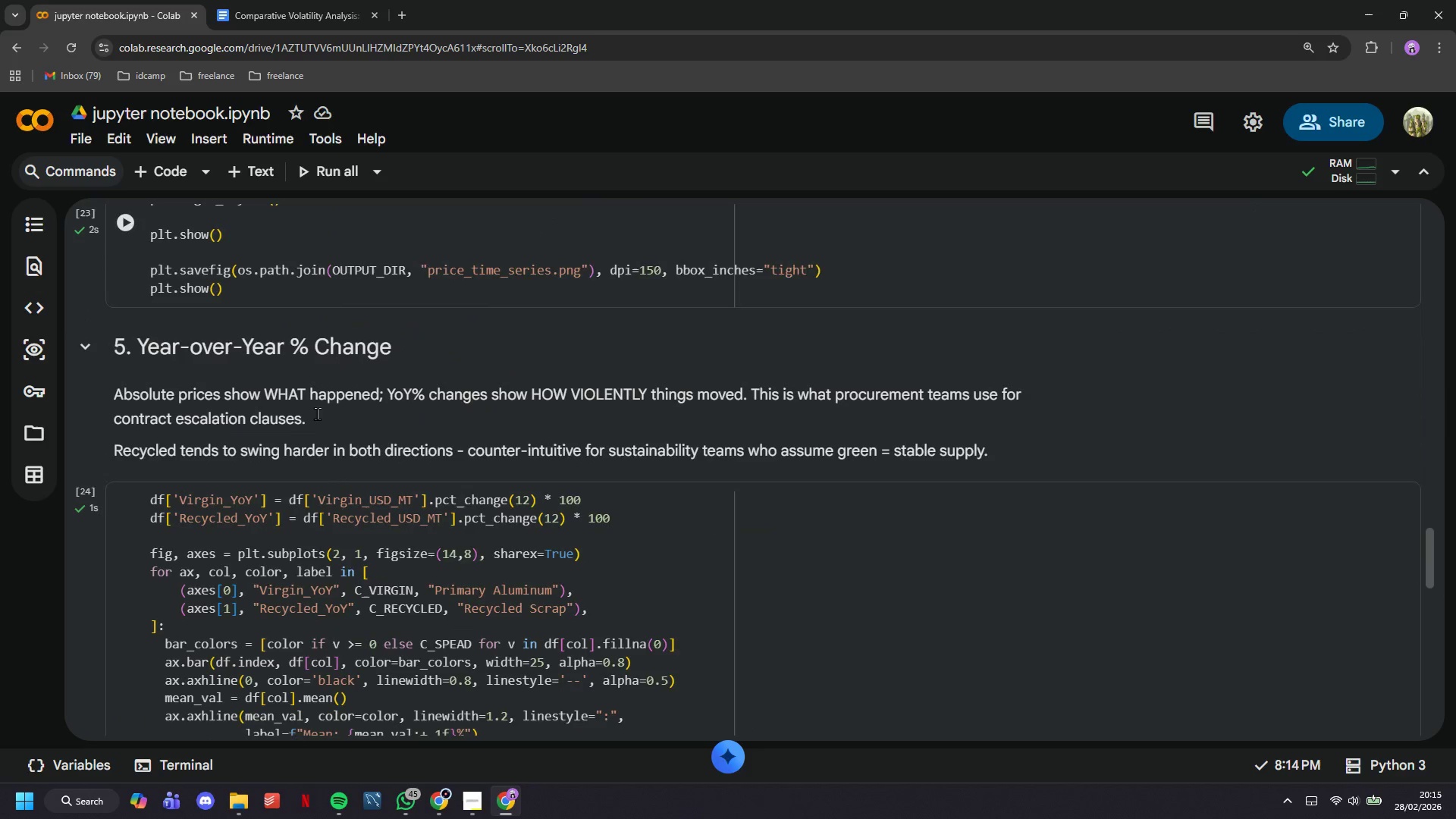 
scroll: coordinate [317, 419], scroll_direction: down, amount: 7.0
 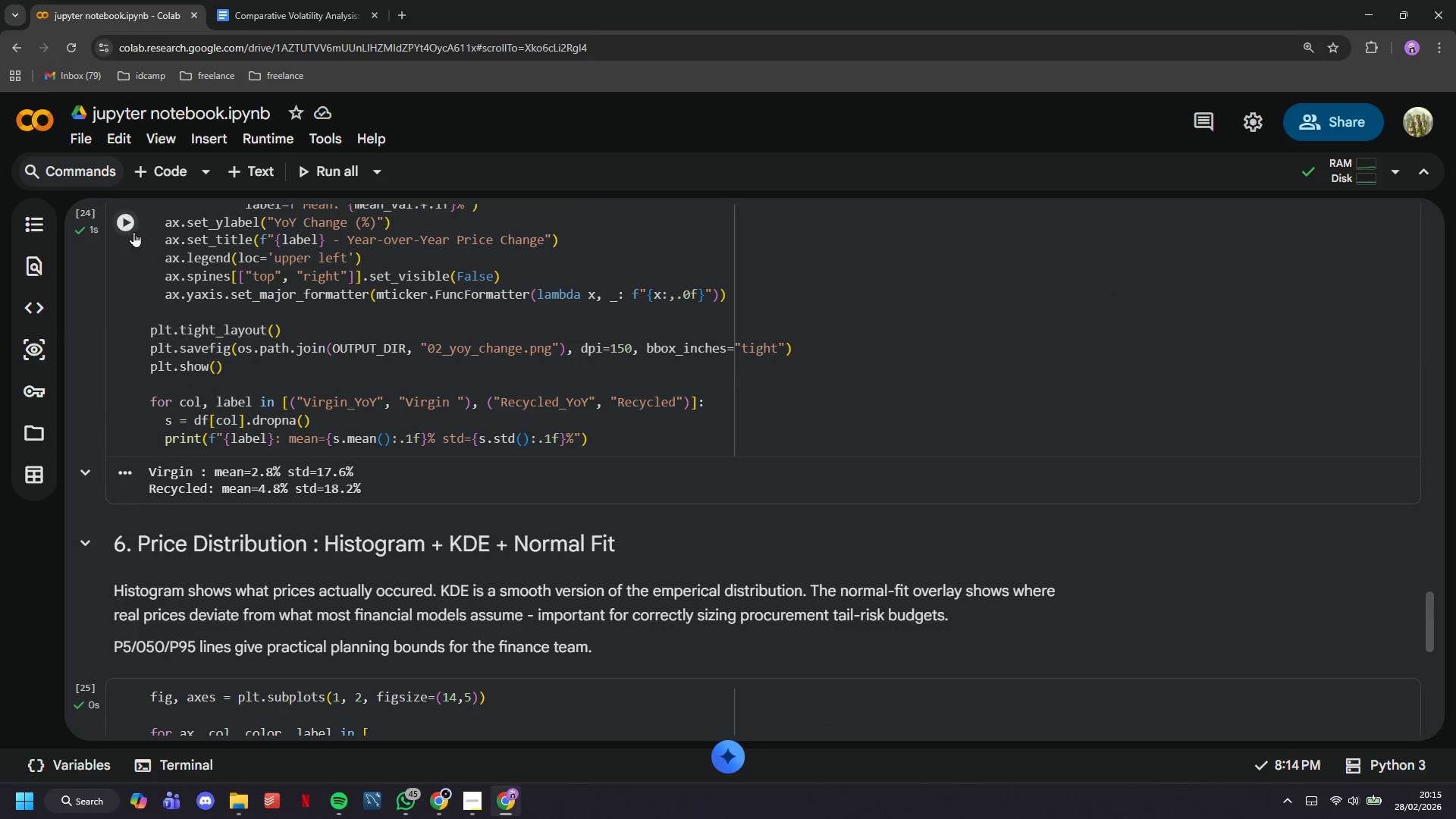 
left_click([133, 224])
 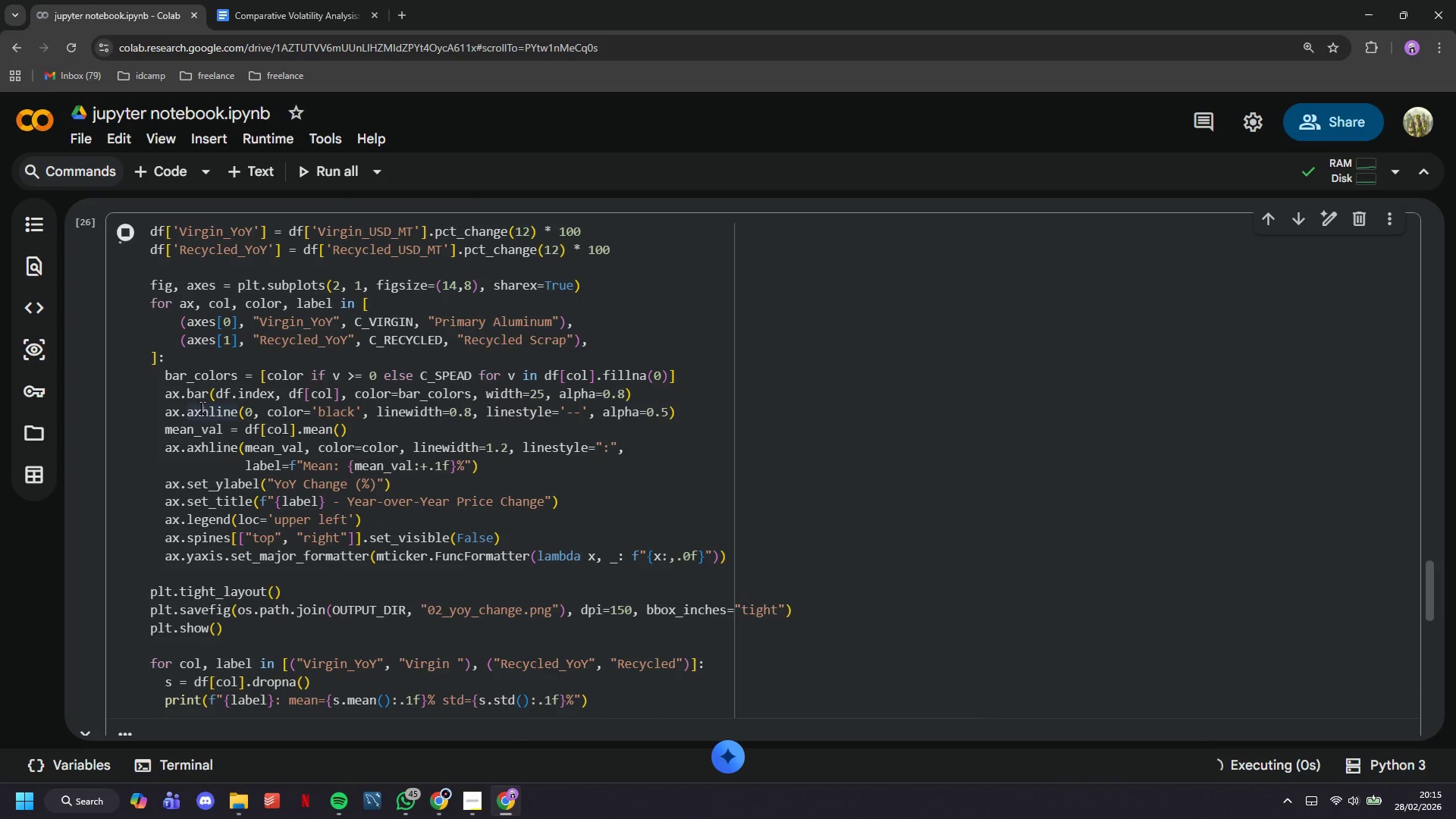 
scroll: coordinate [230, 472], scroll_direction: down, amount: 7.0
 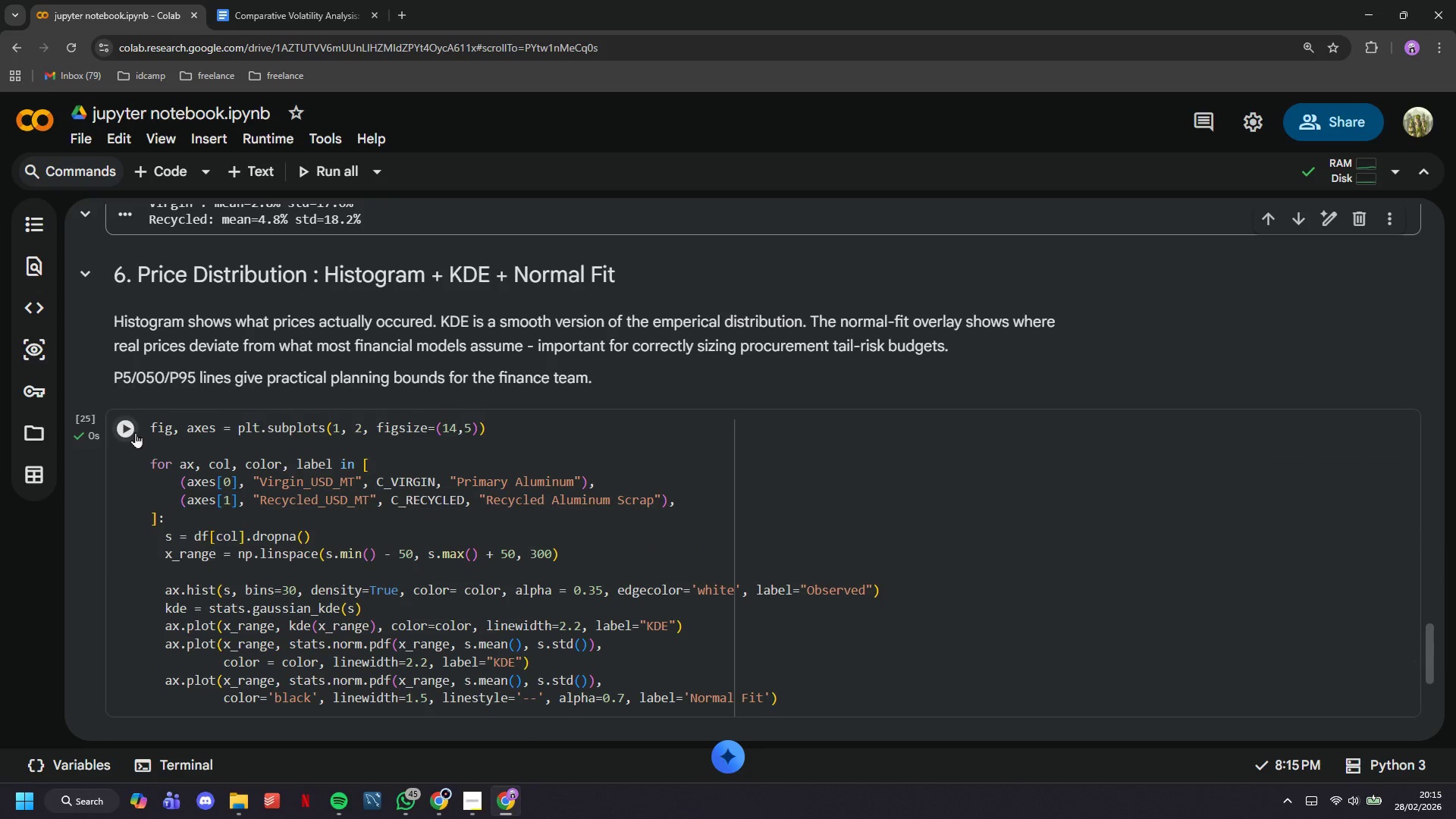 
left_click([133, 431])
 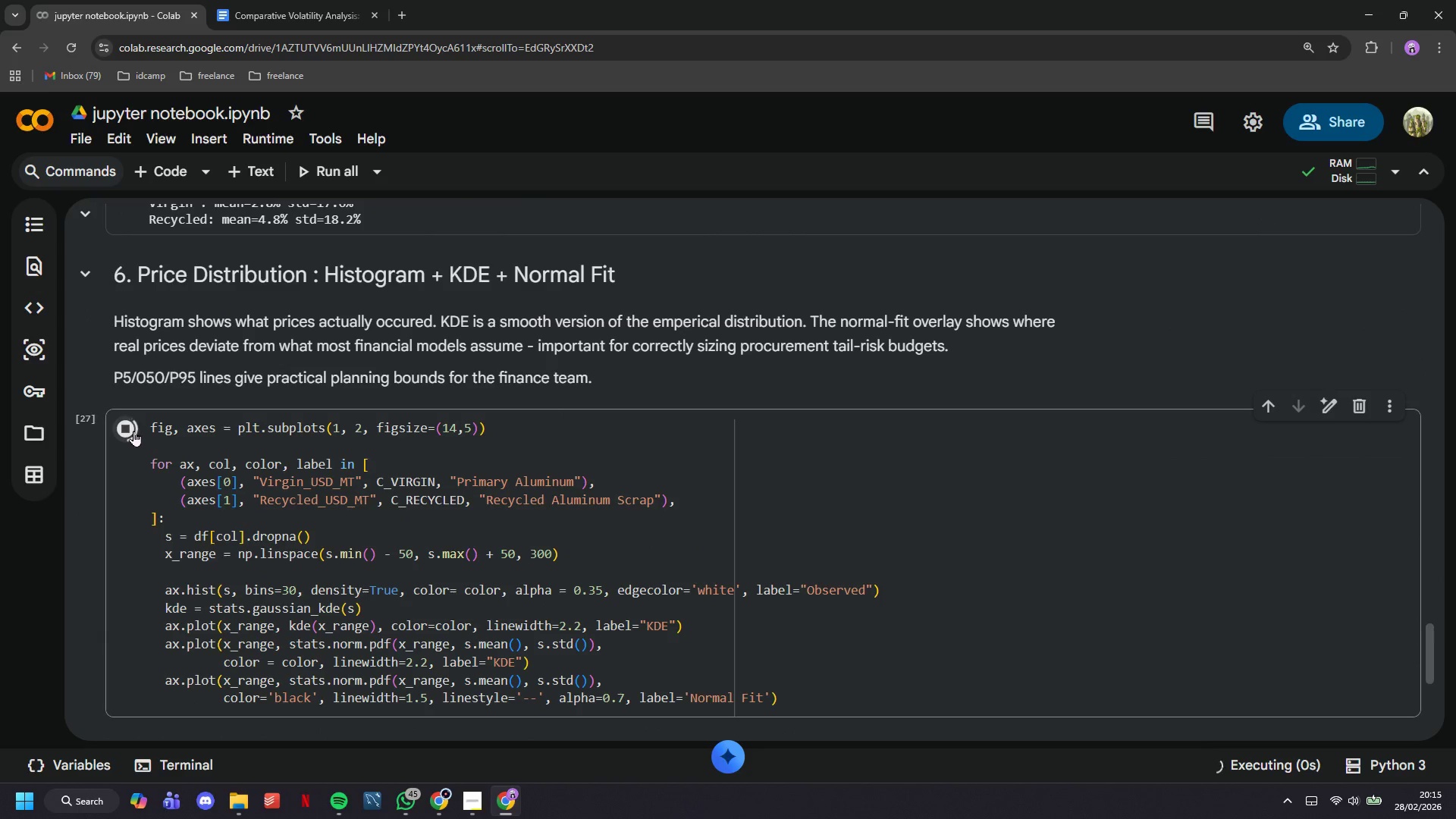 
scroll: coordinate [133, 431], scroll_direction: down, amount: 3.0
 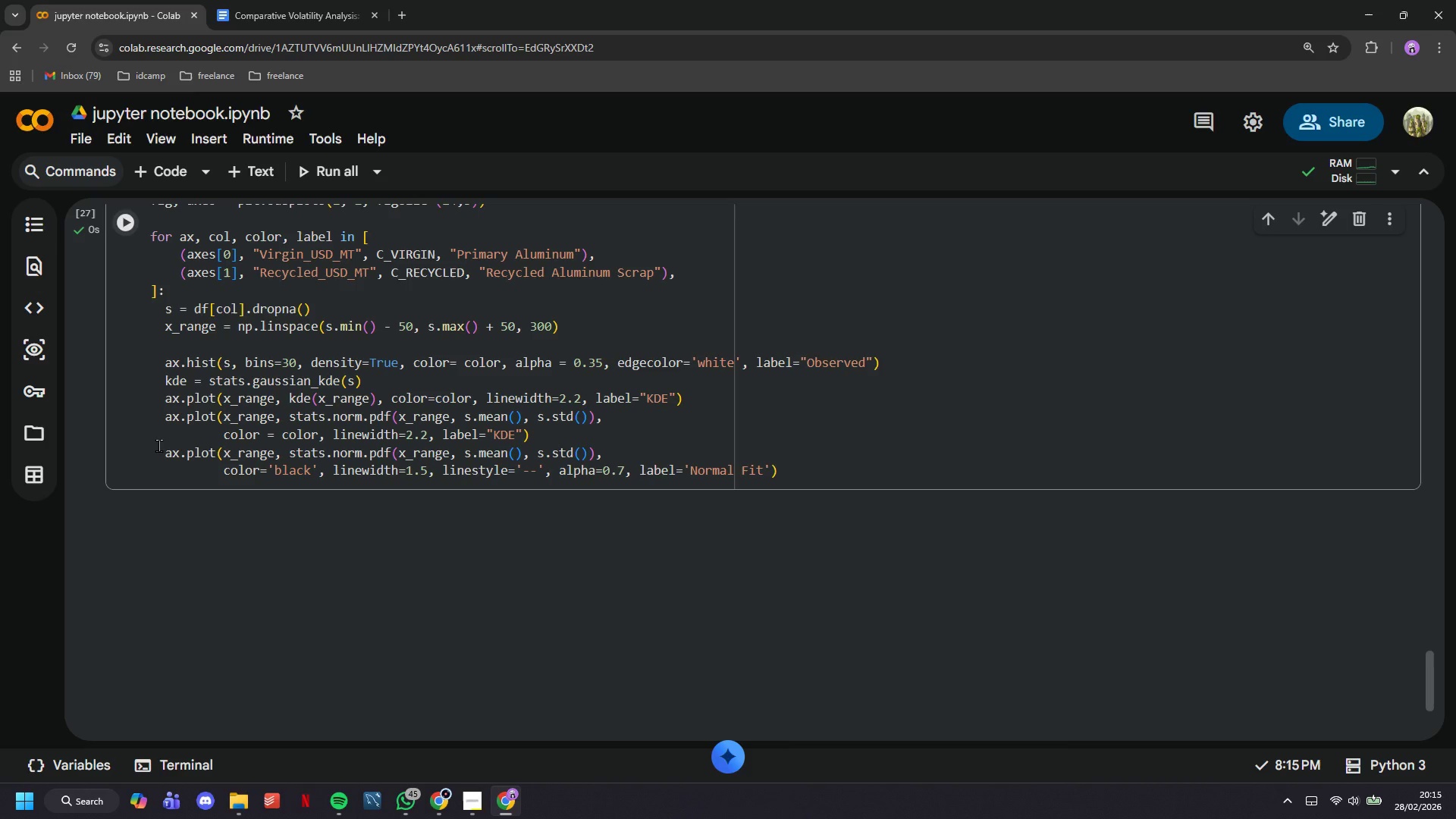 
wait(11.15)
 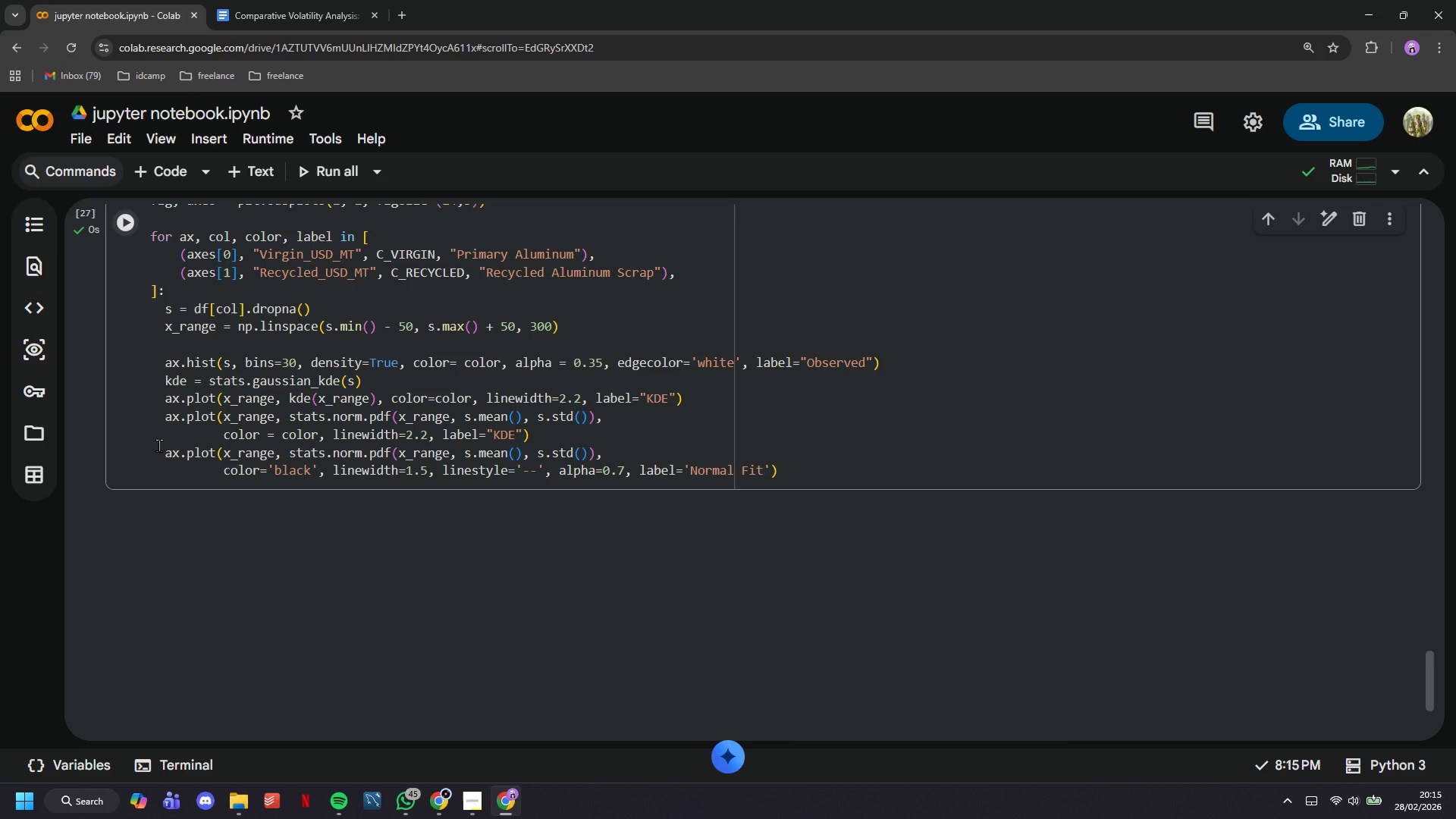 
scroll: coordinate [214, 425], scroll_direction: up, amount: 1.0
 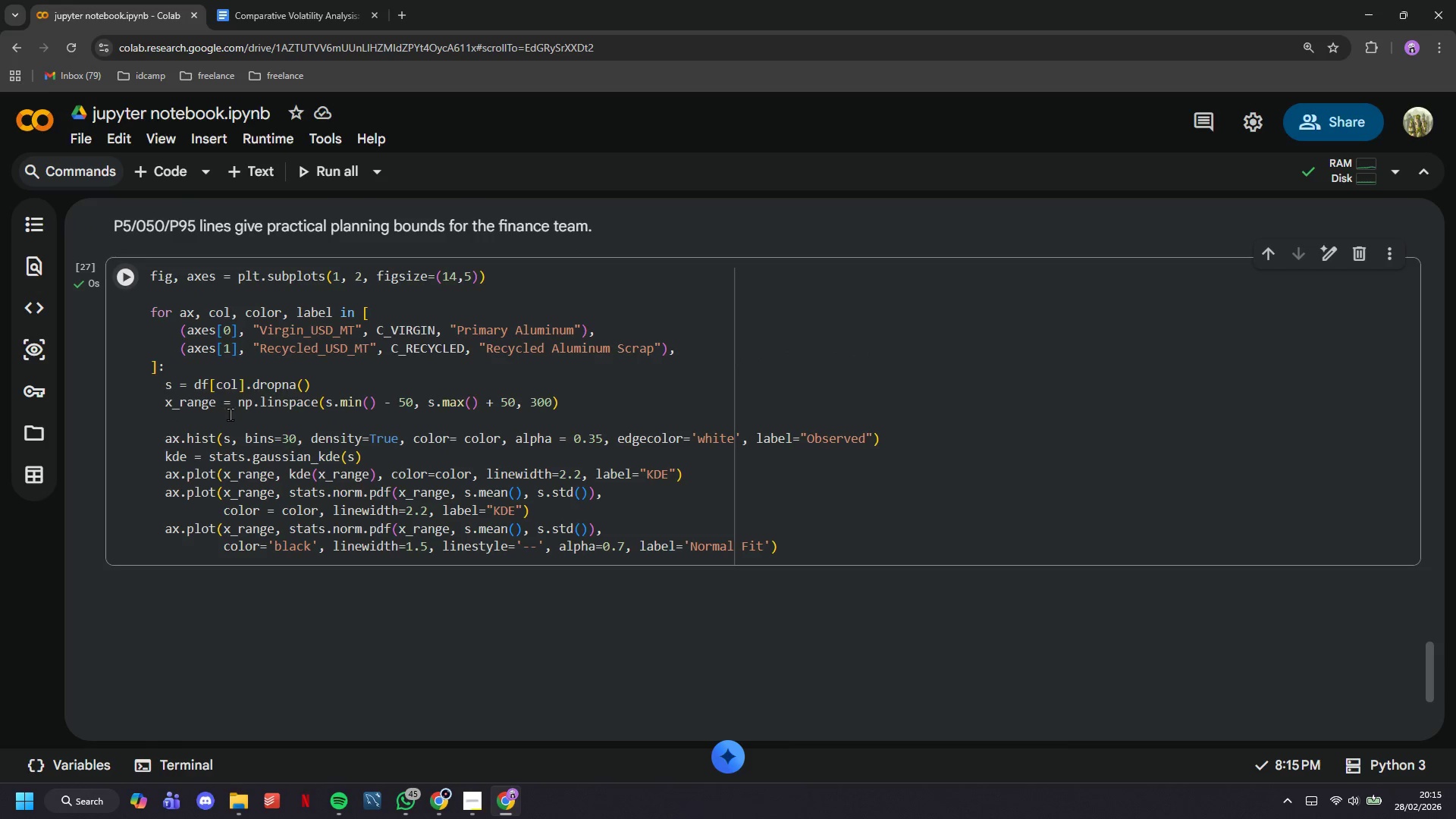 
wait(7.6)
 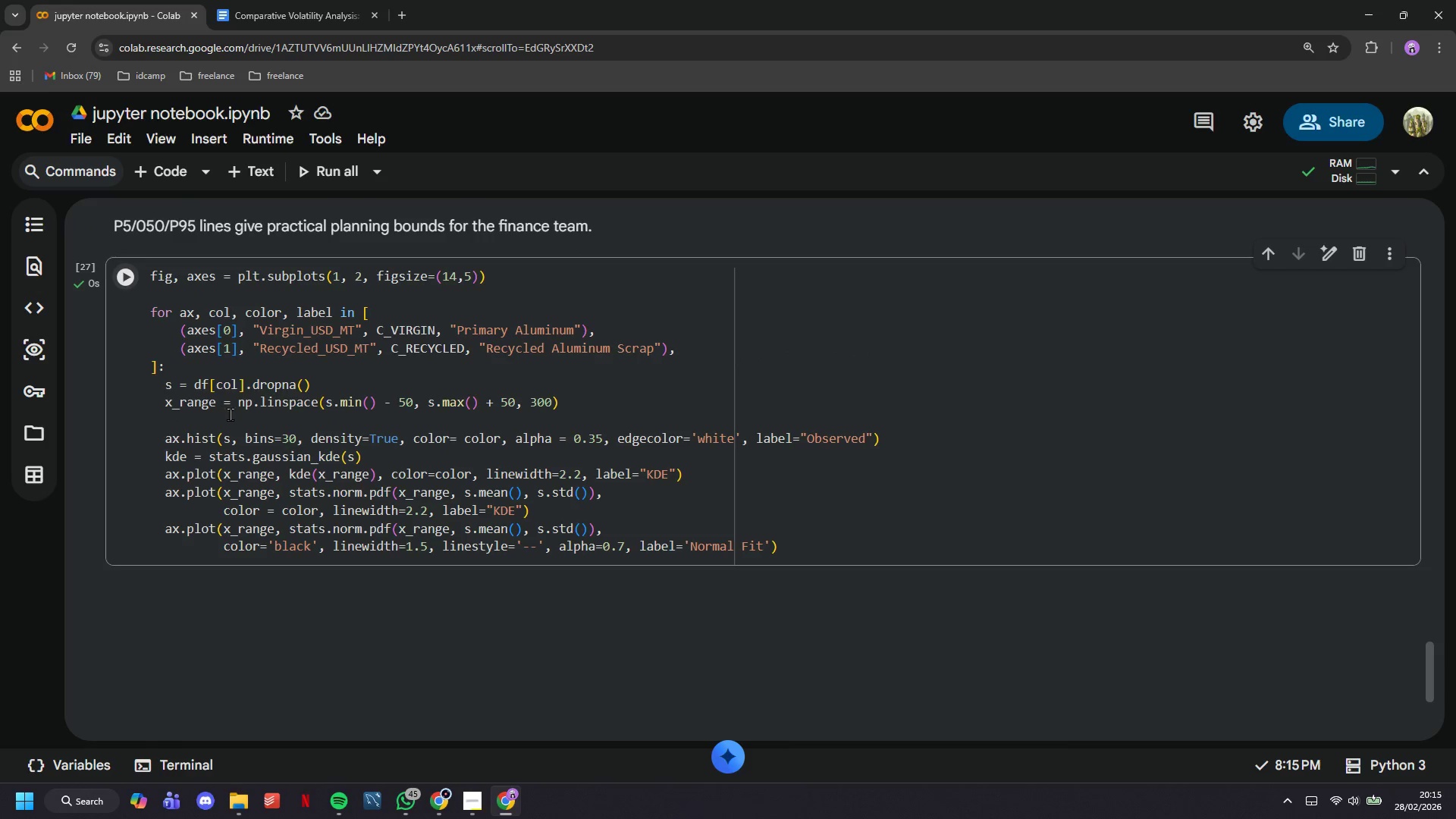 
mouse_move([778, 579])
 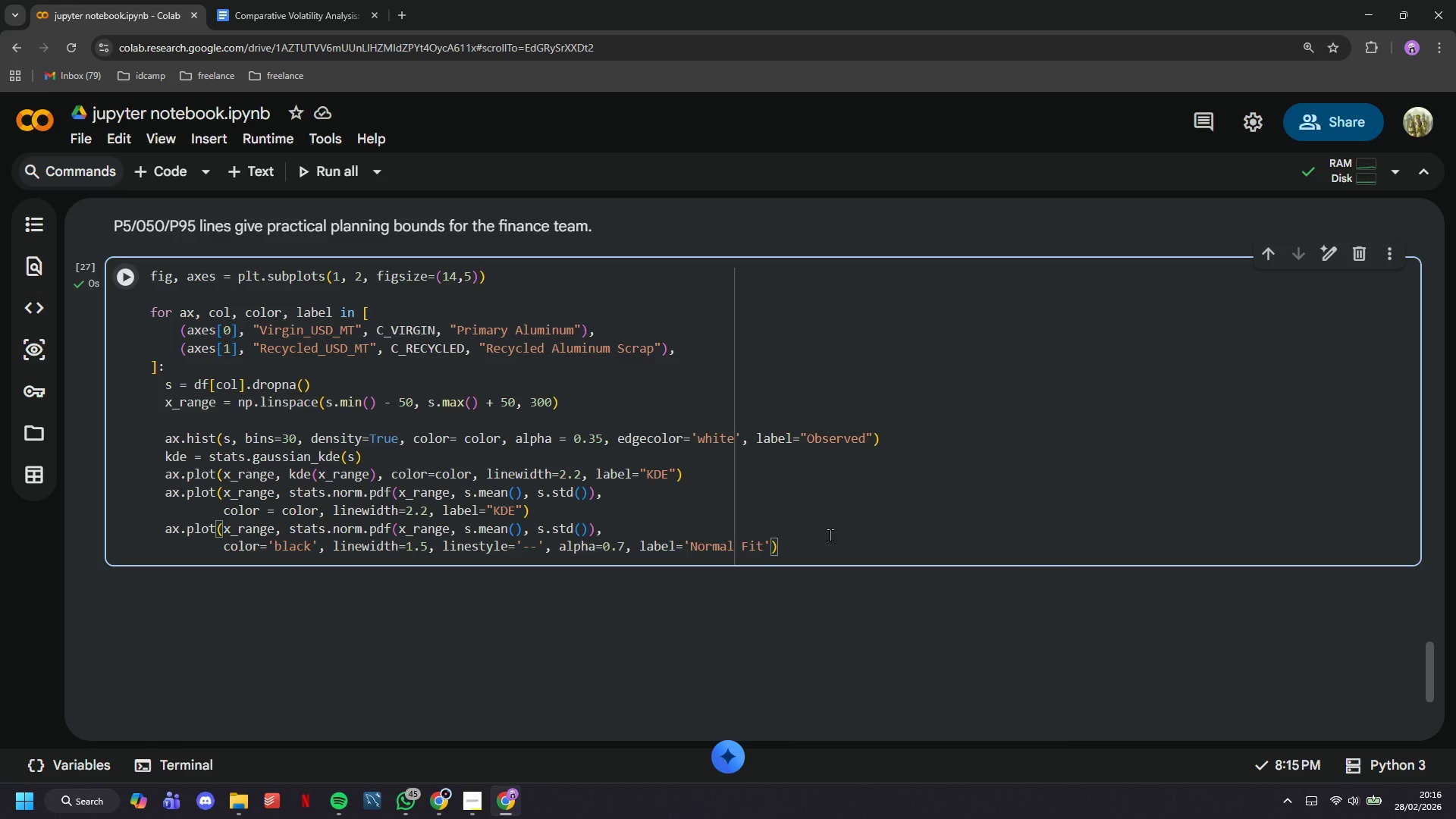 
double_click([836, 543])
 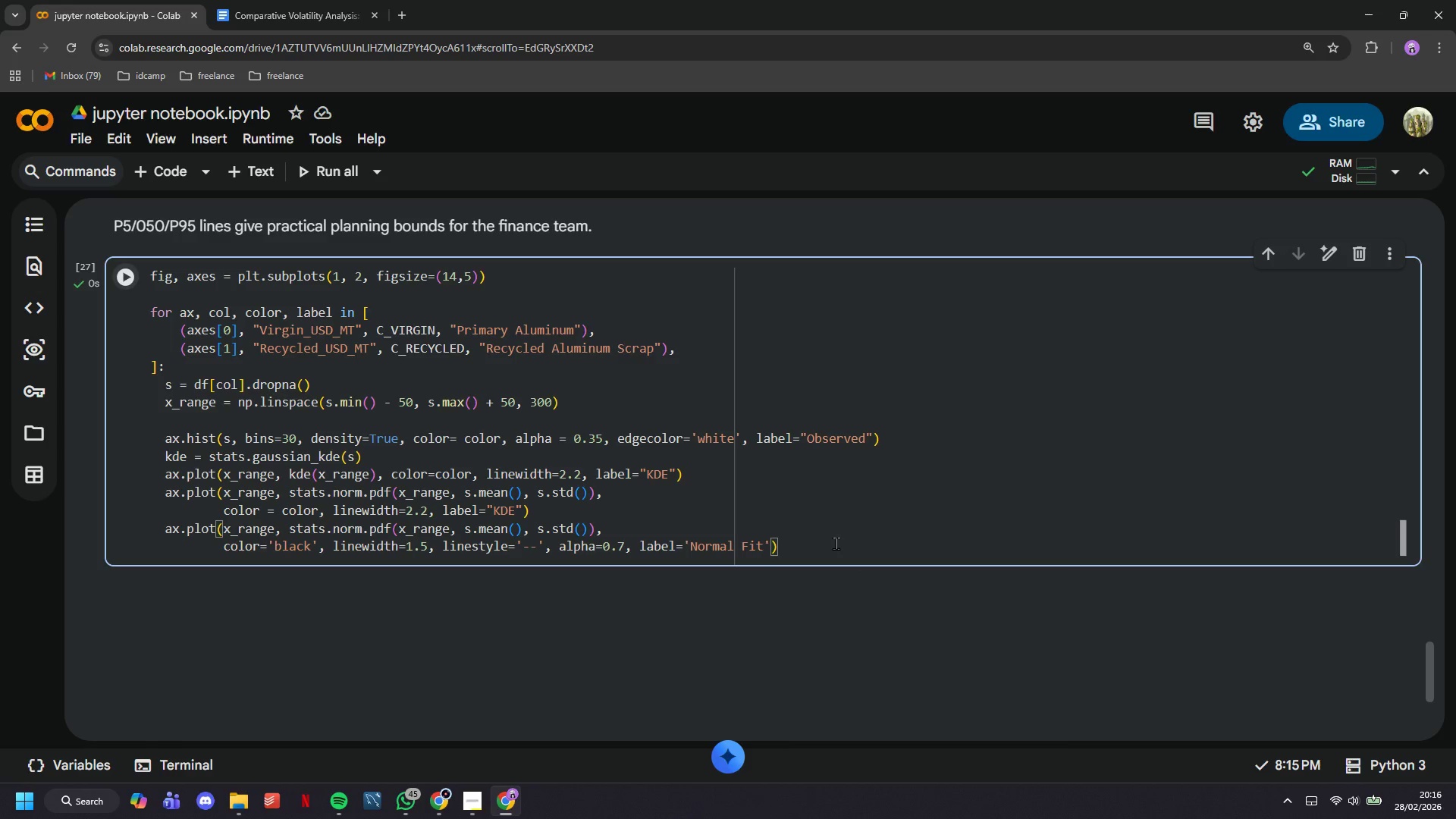 
key(Enter)
 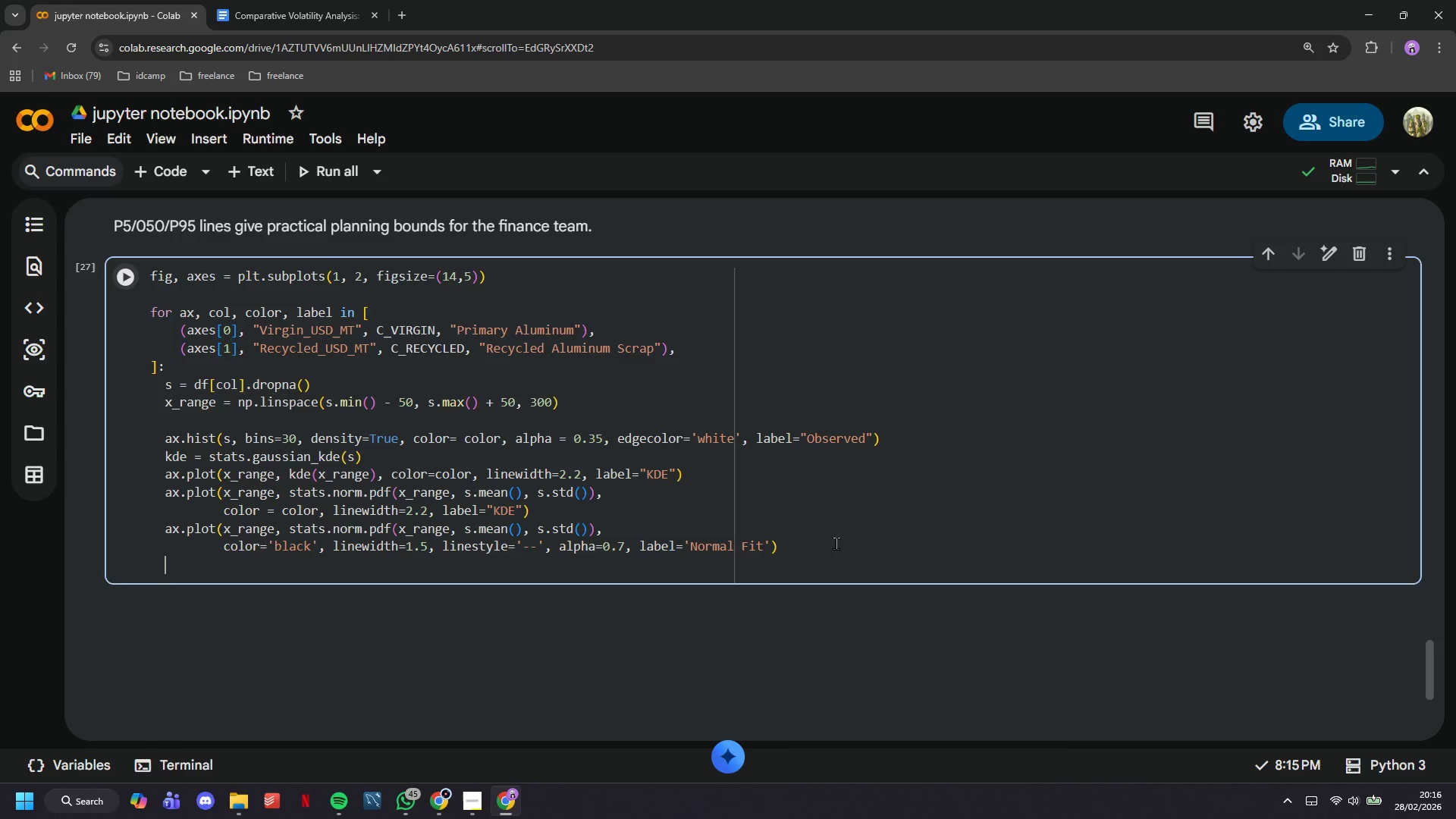 
key(Enter)
 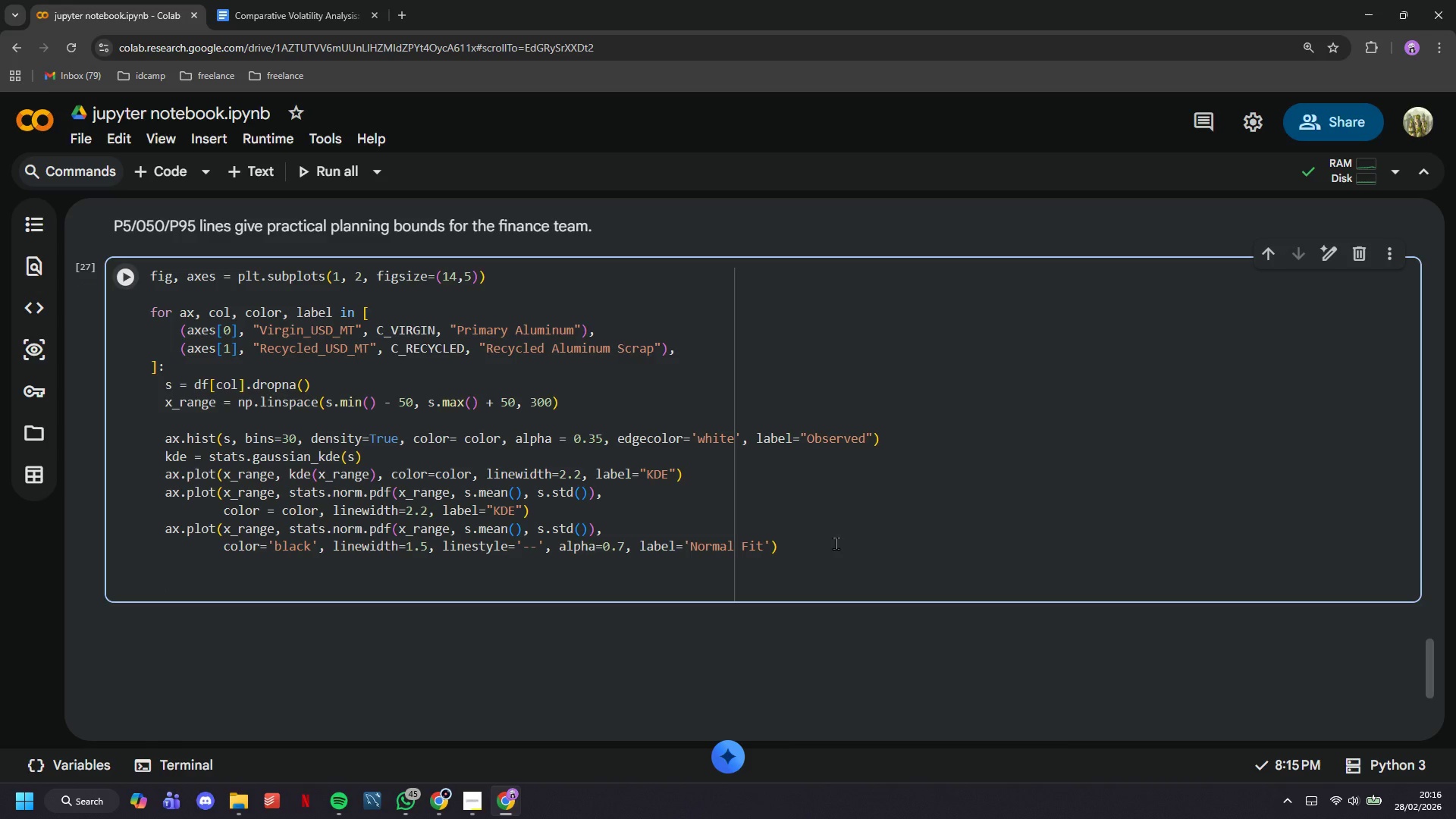 
type(for pct, ls, lbl in [(0.05, ":)
 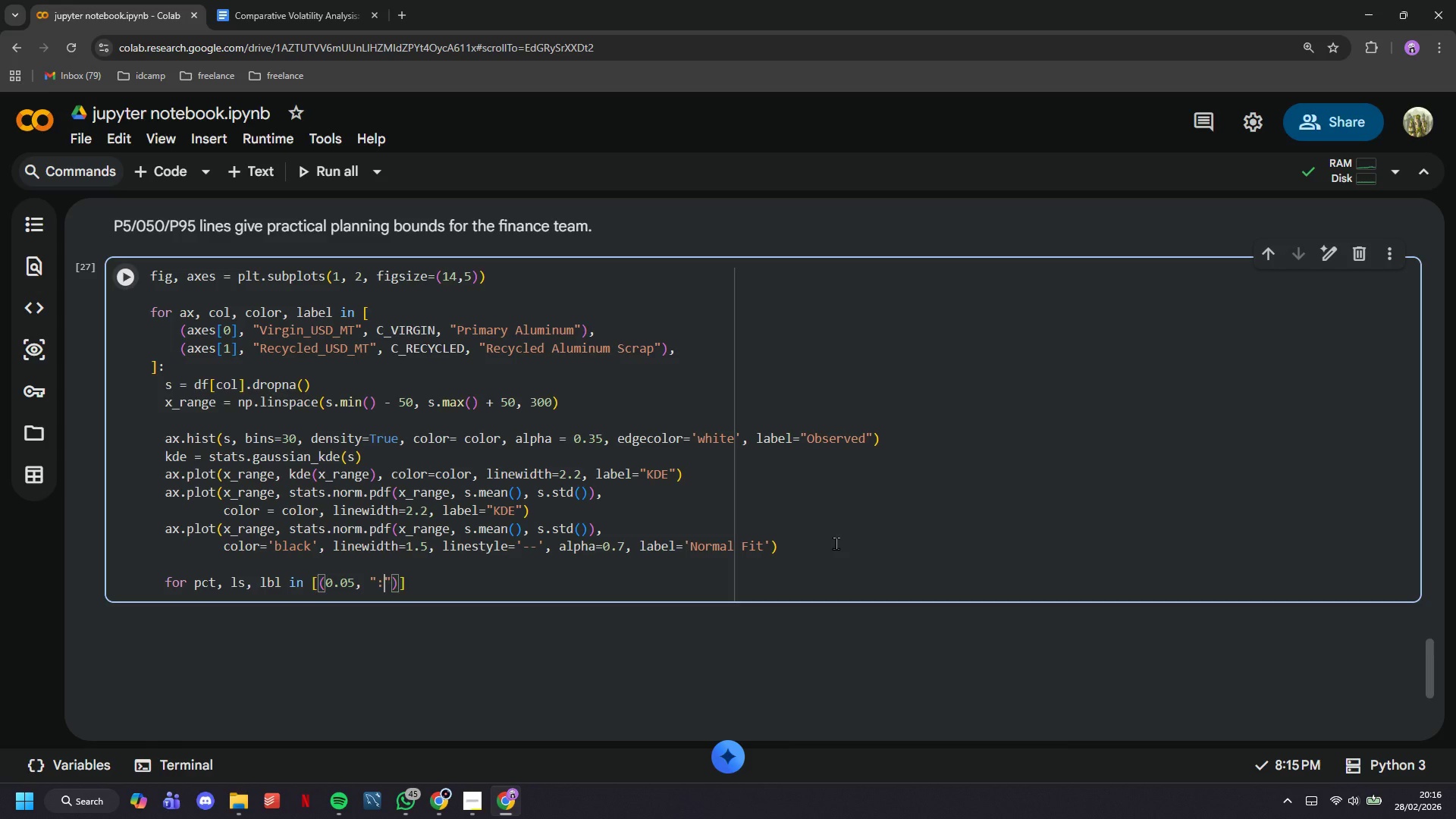 
key(ArrowRight)
 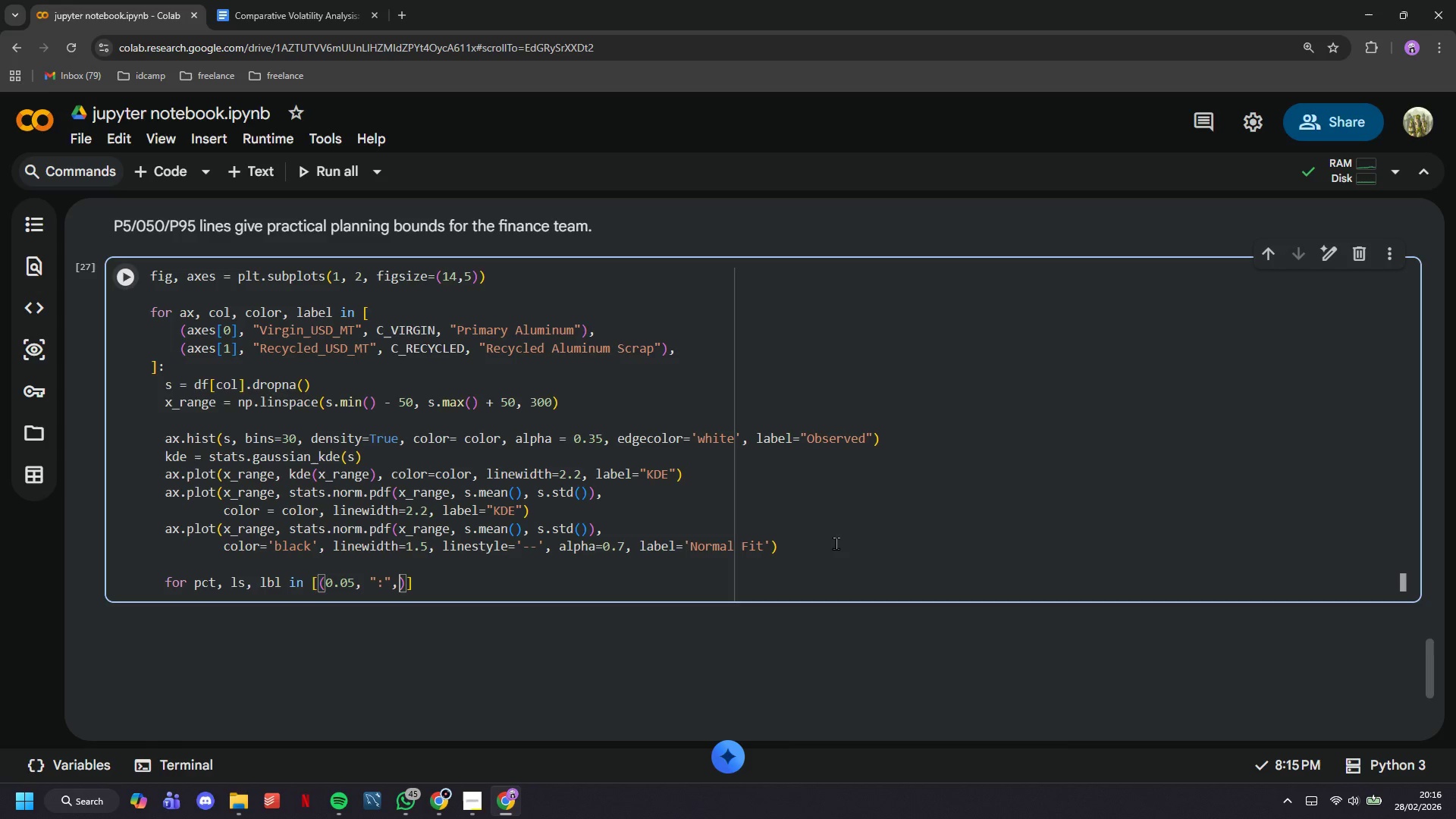 
type(, "P5)
 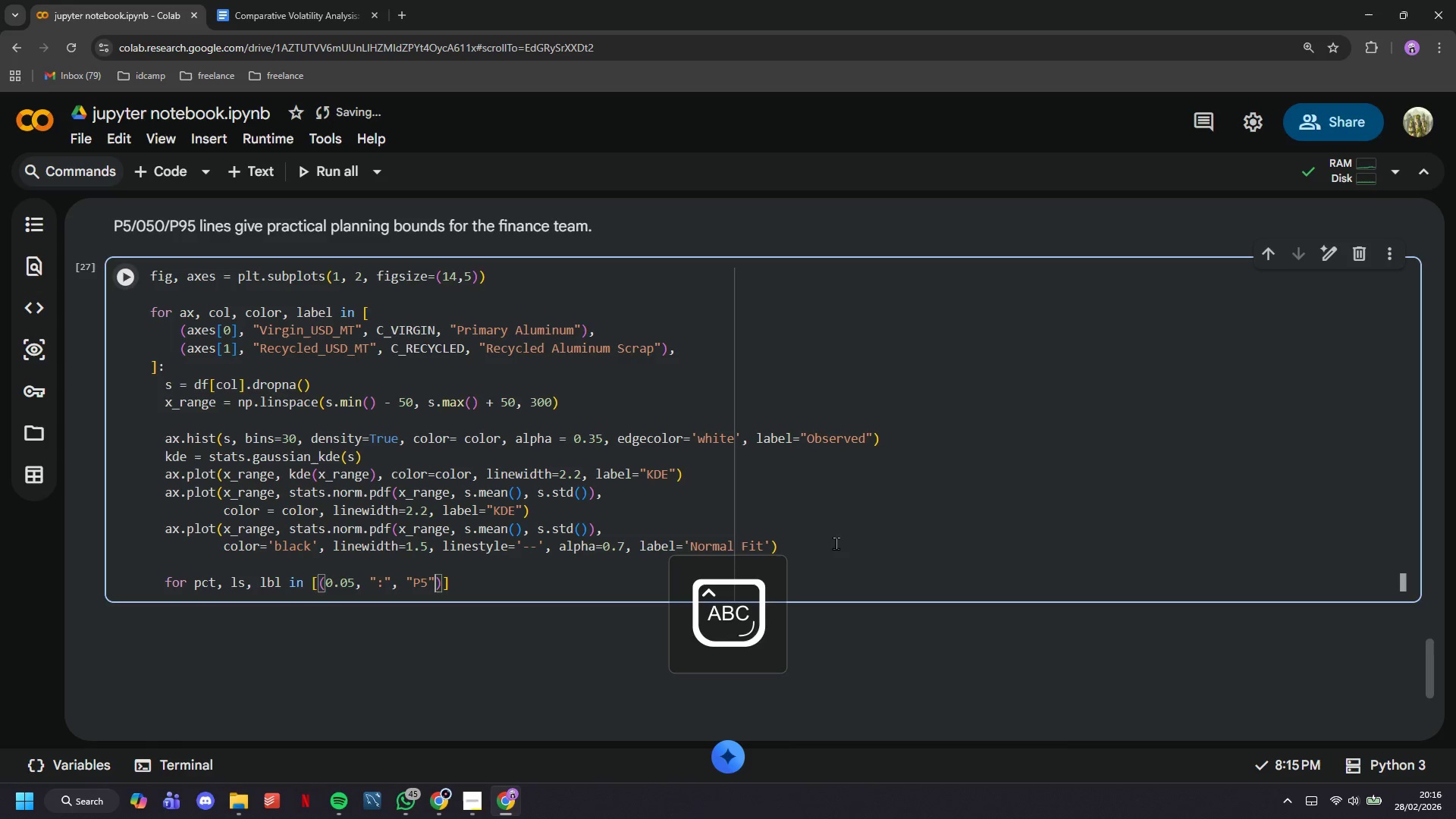 
 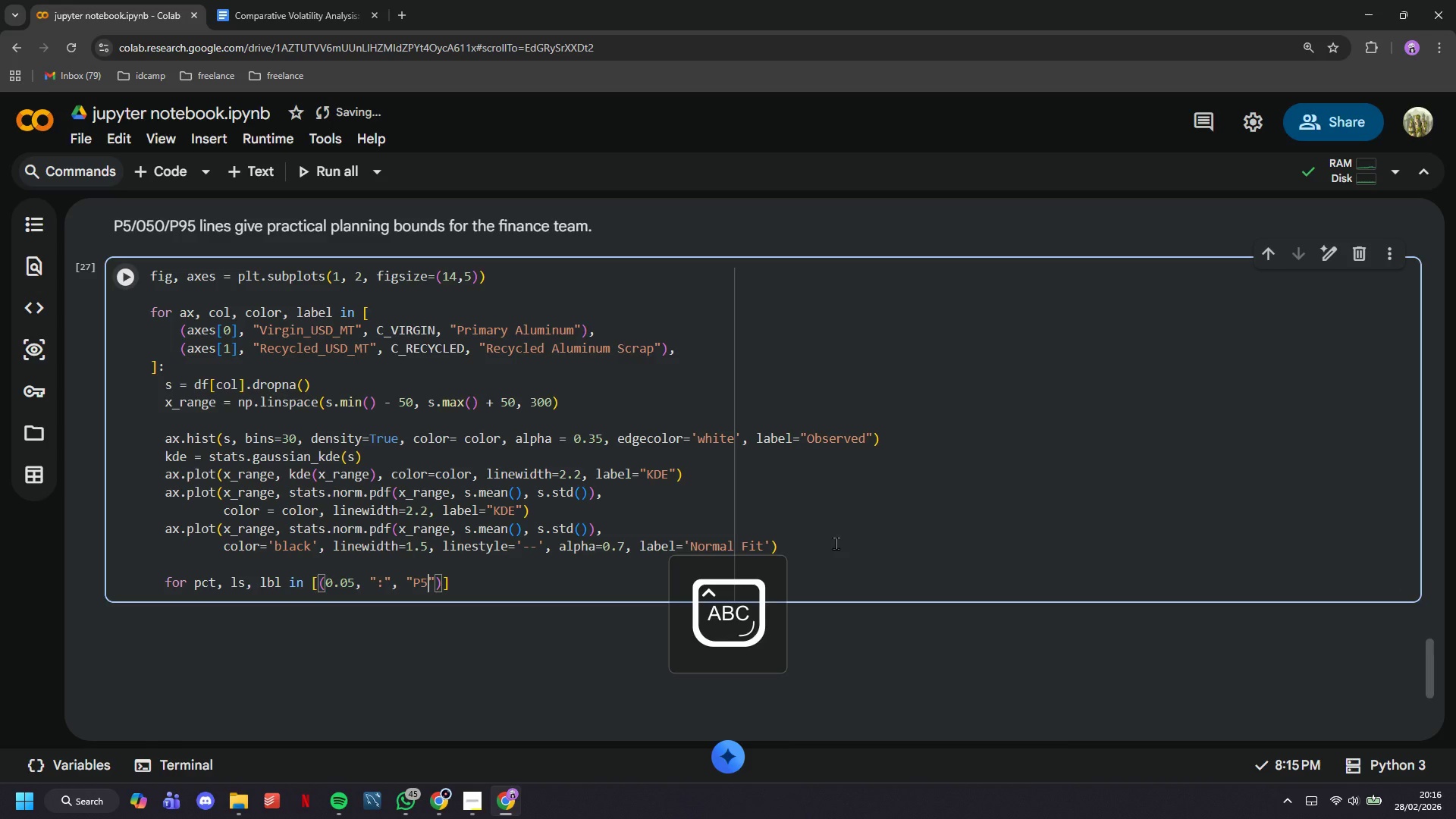 
key(ArrowRight)
 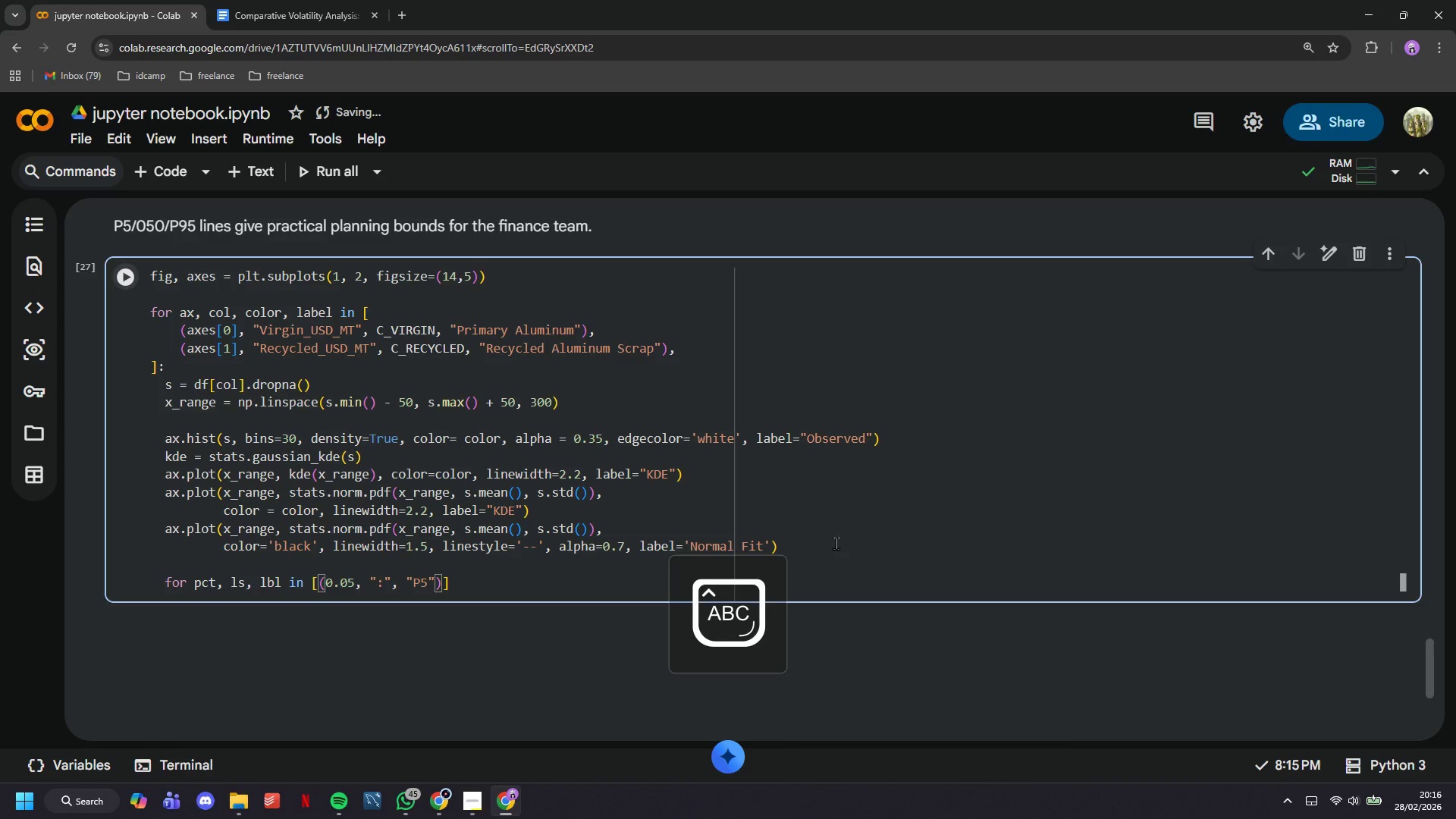 
key(ArrowRight)
 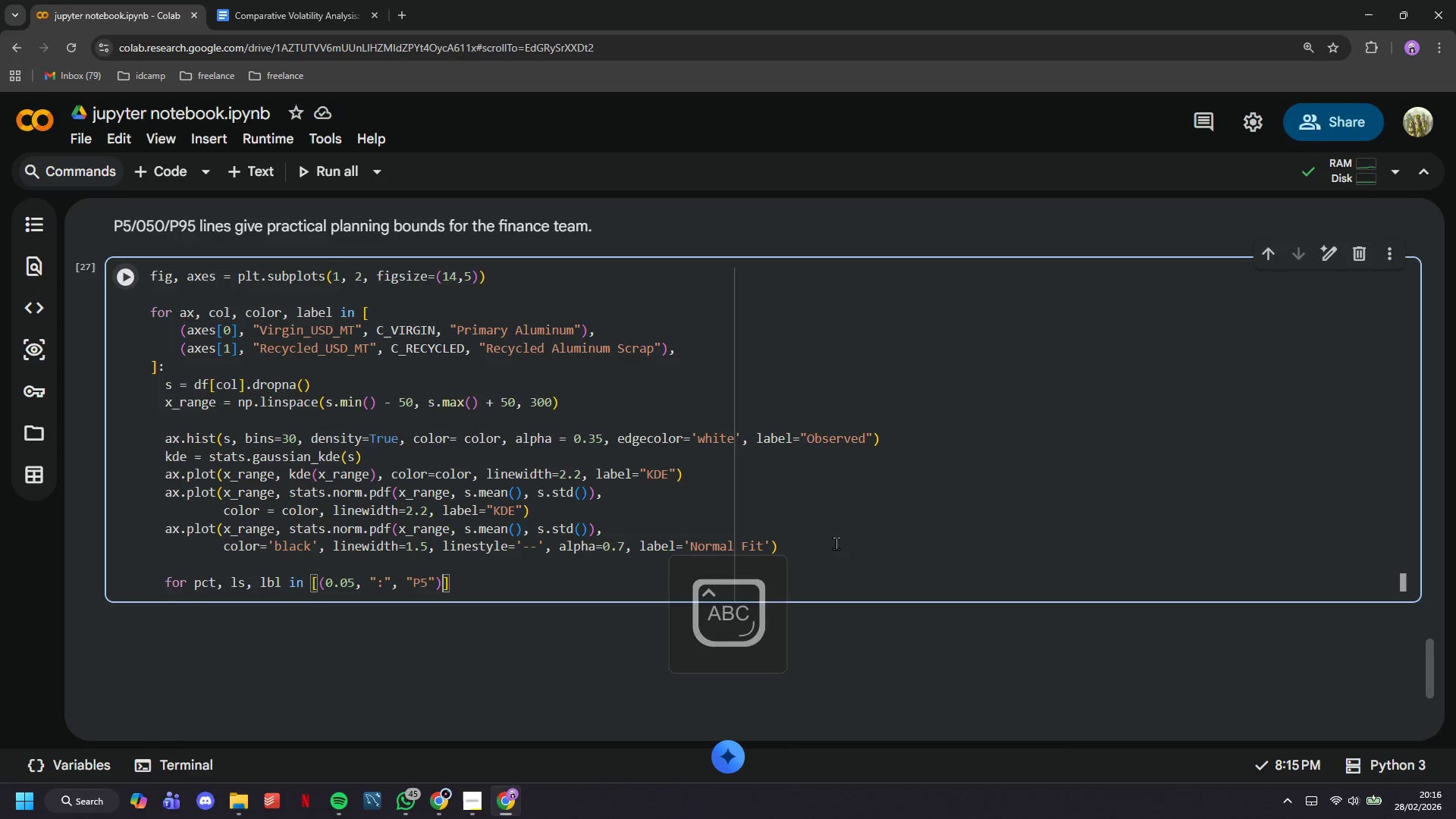 
type(, (0.50, "-)
 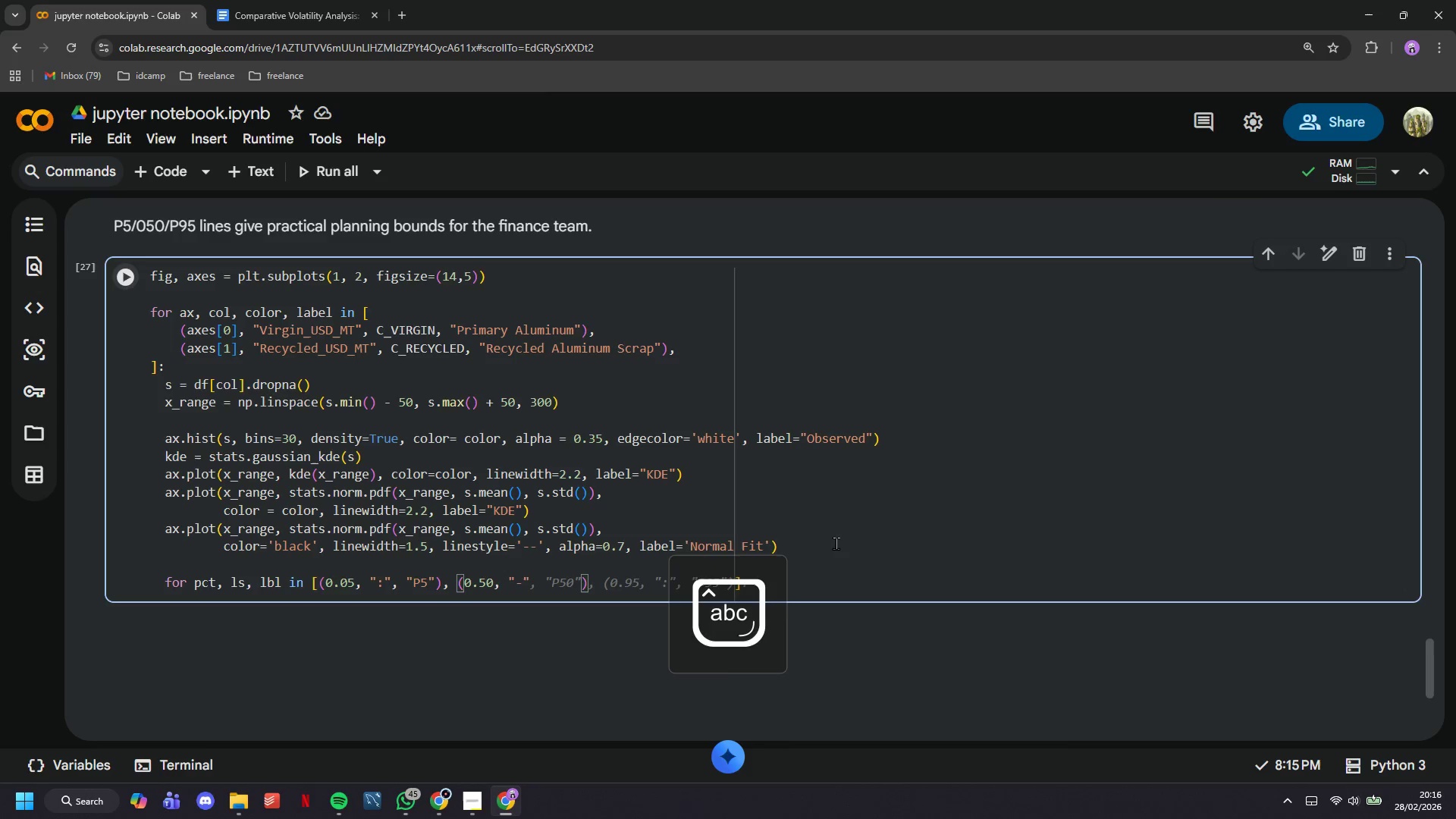 
key(ArrowRight)
 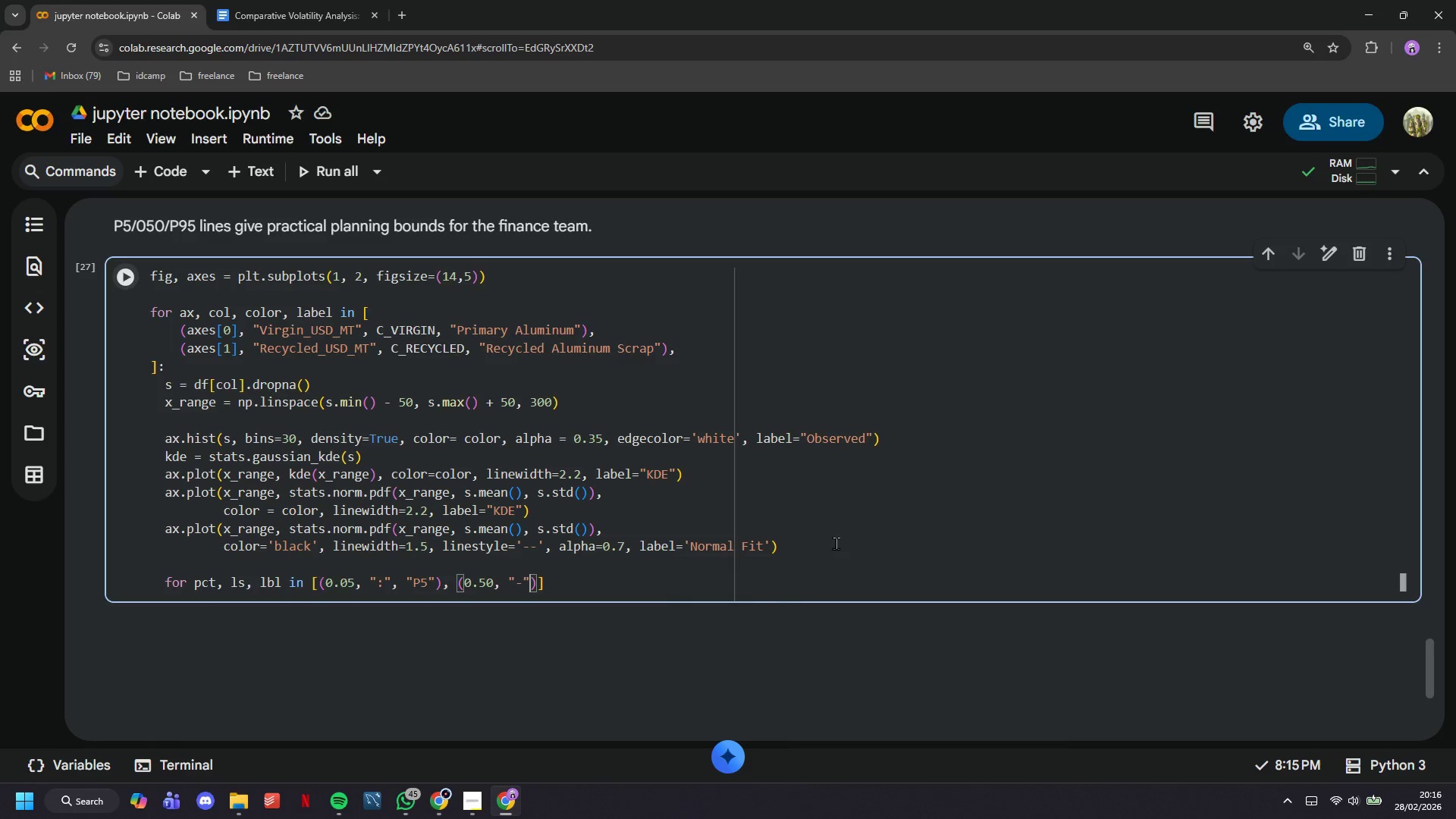 
type(, "P50)
 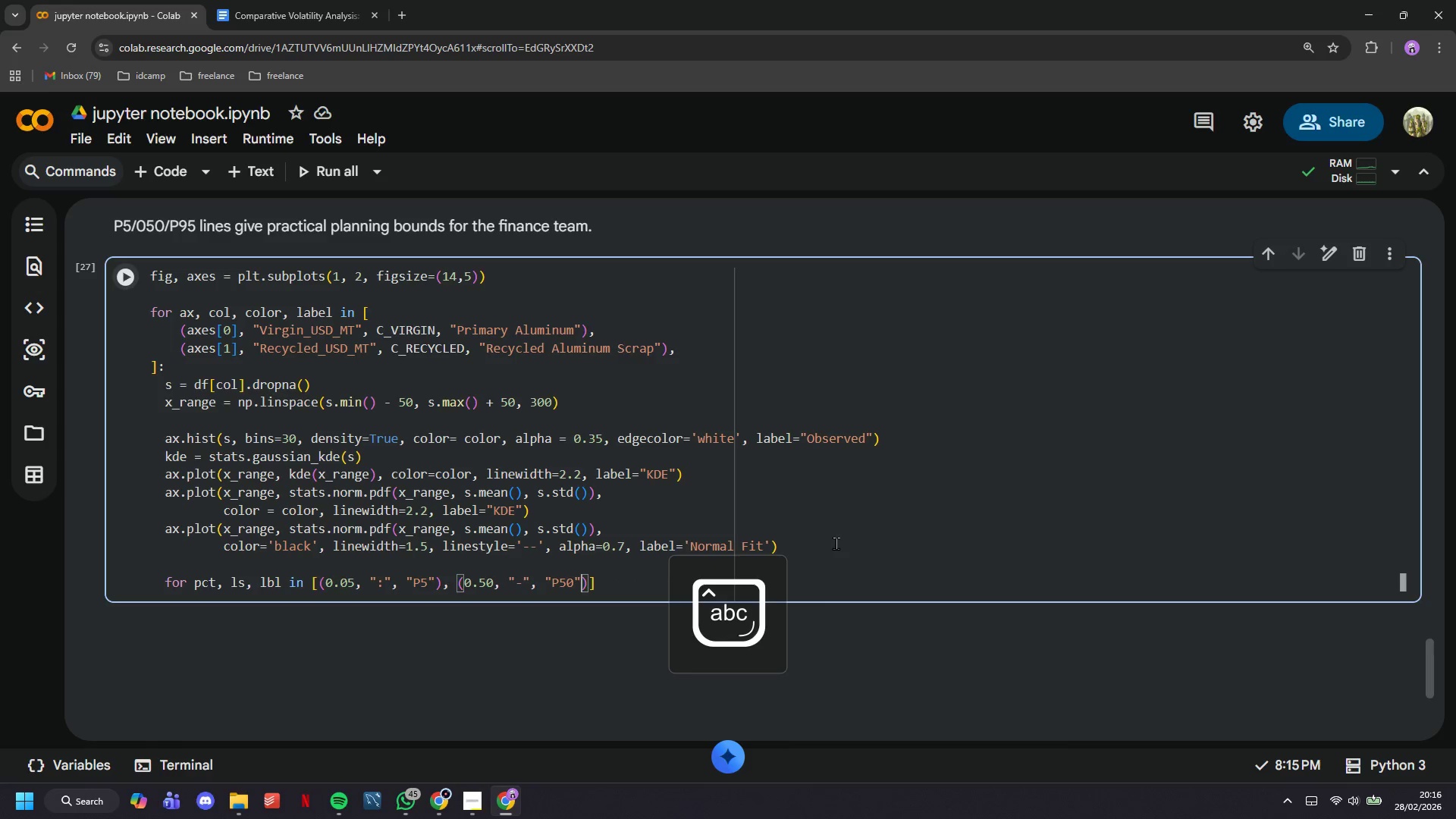 
 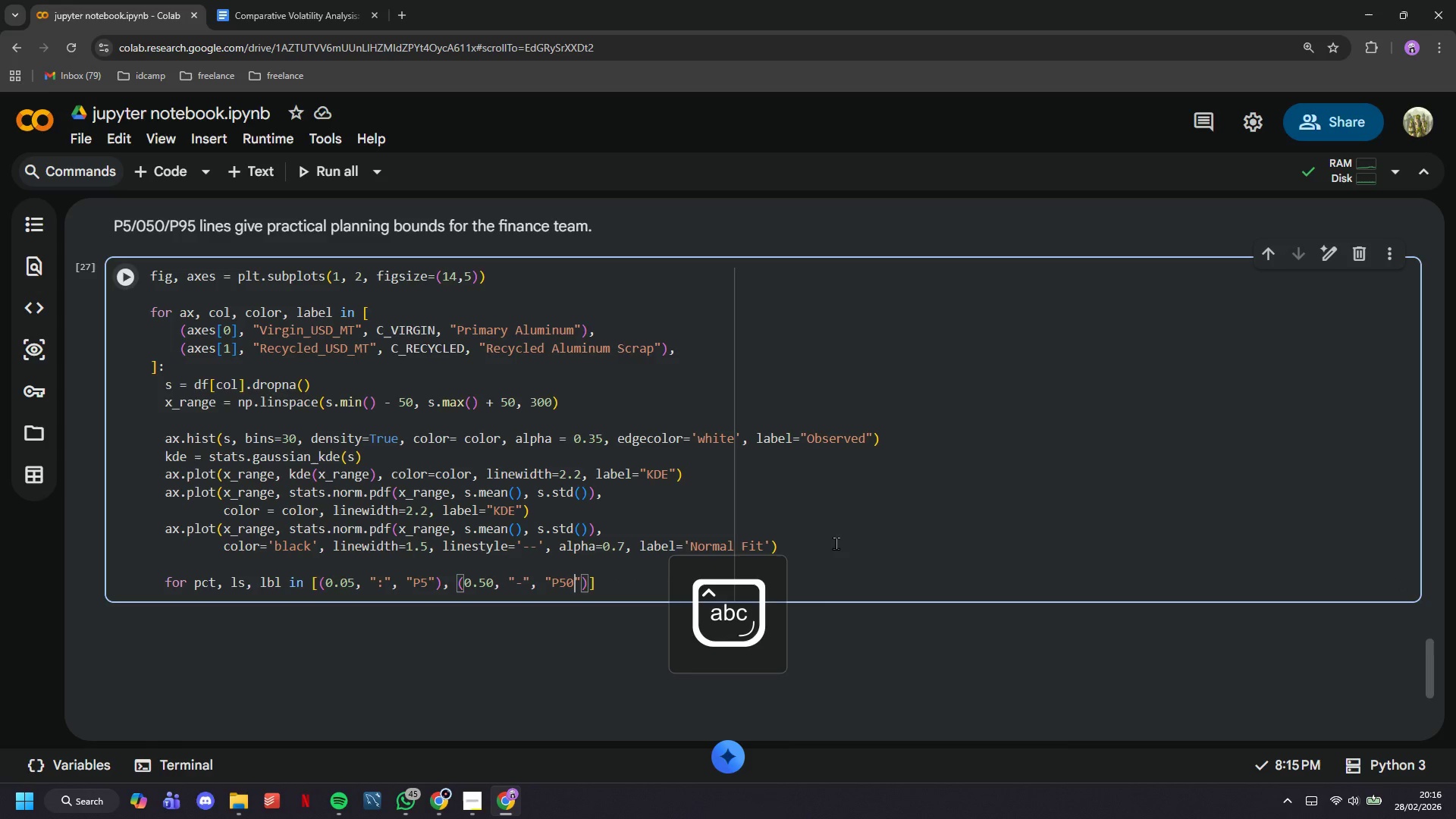 
key(ArrowRight)
 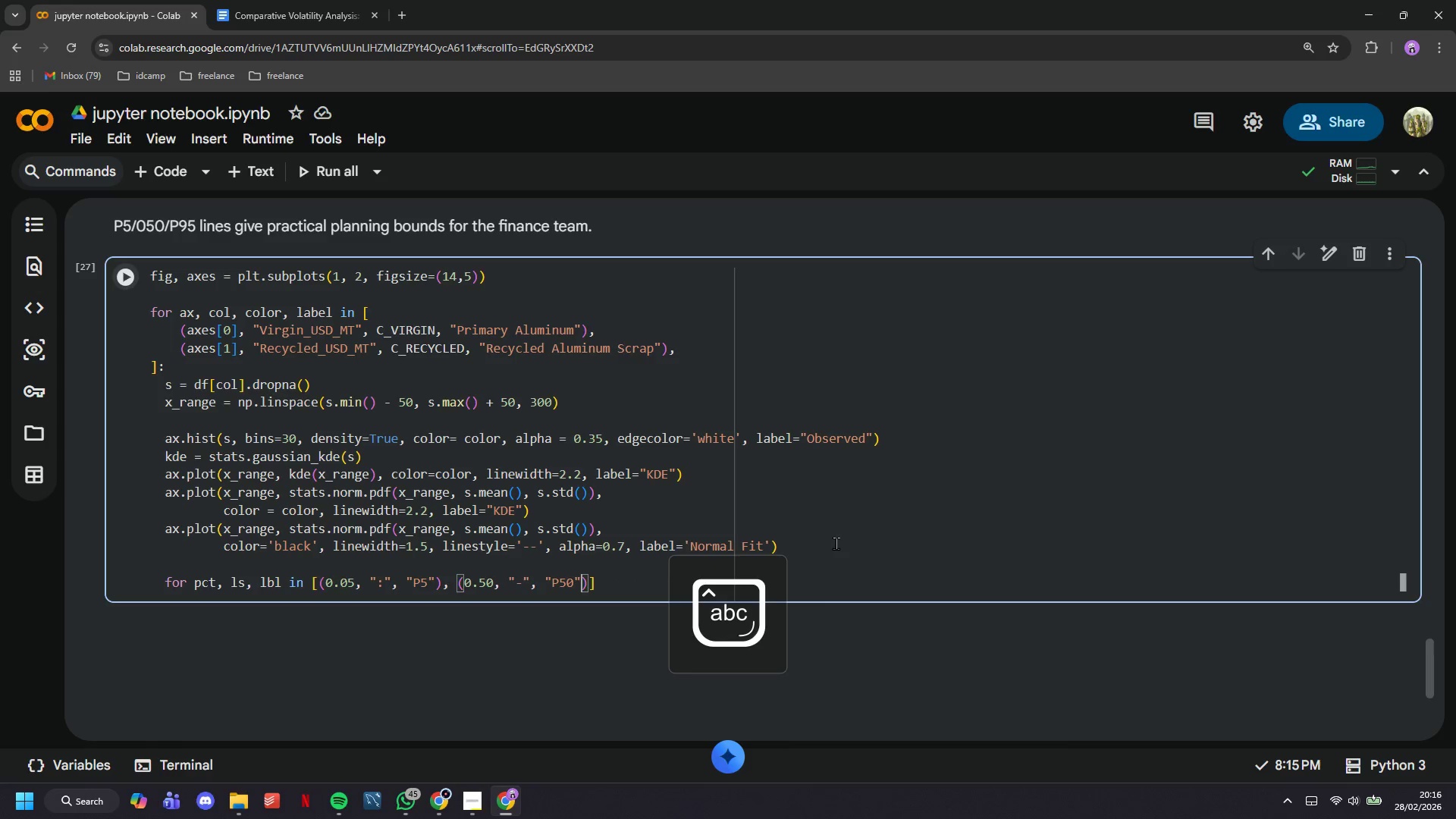 
key(ArrowRight)
 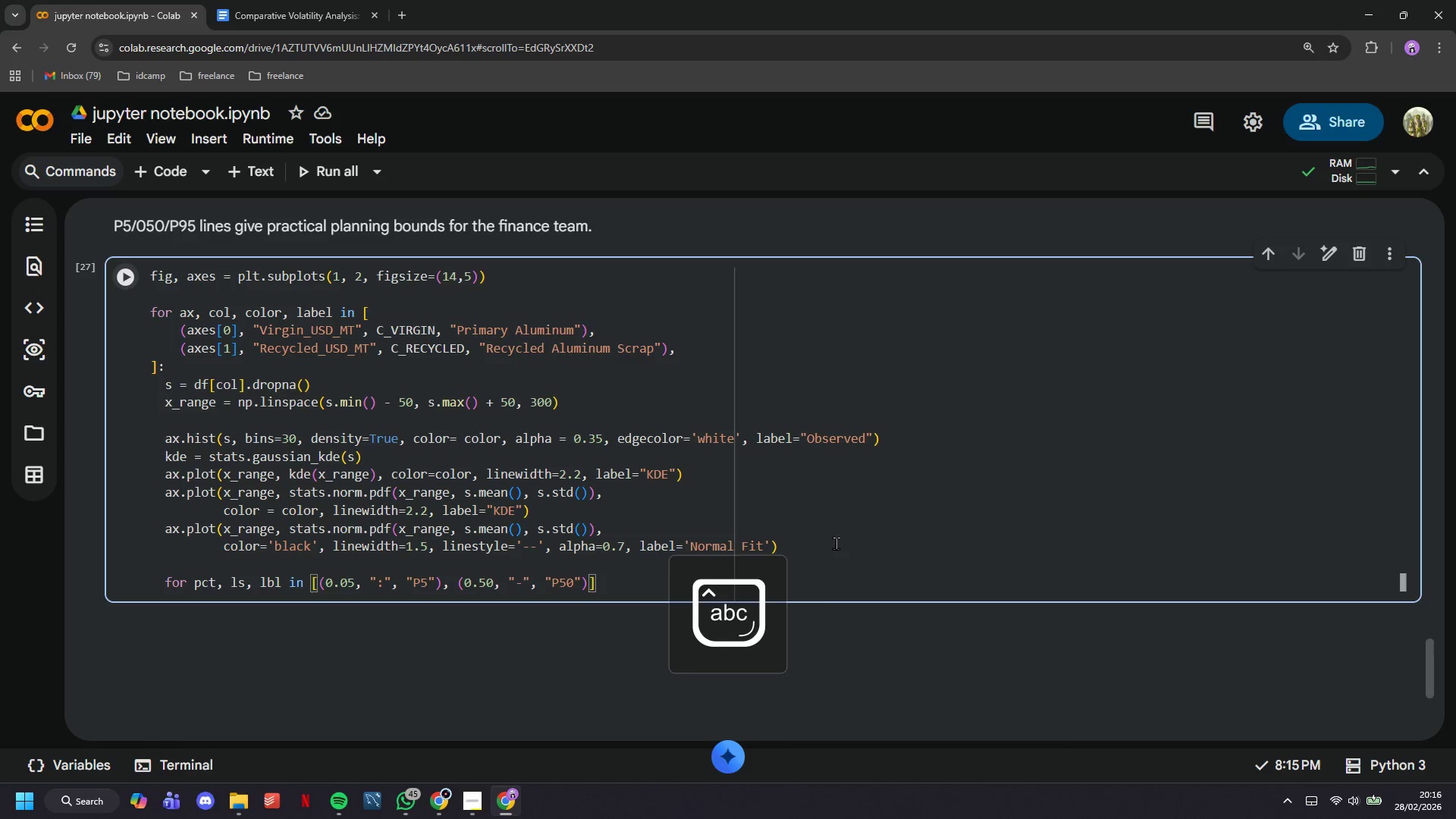 
type(, (0.95, ":)
 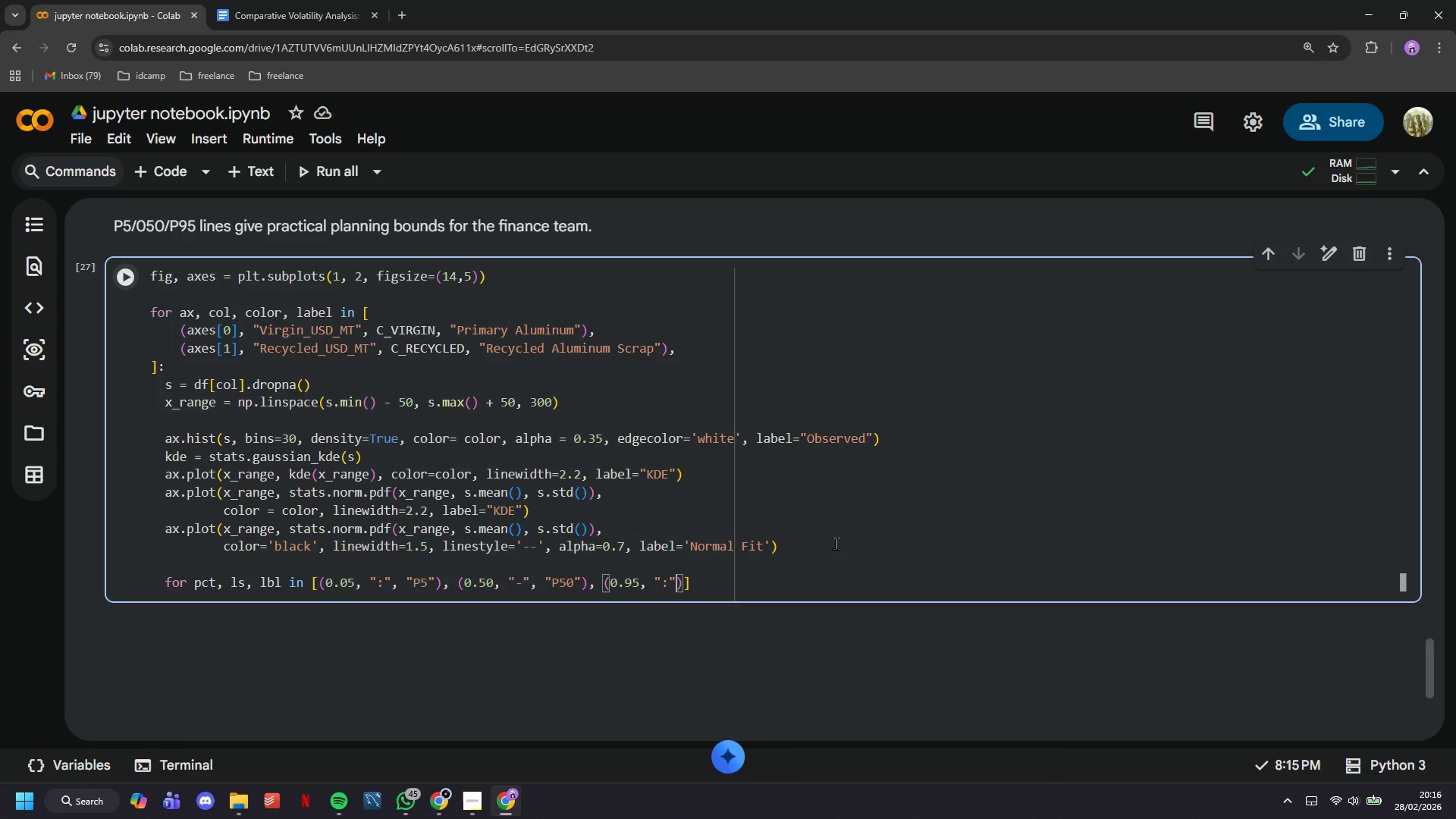 
 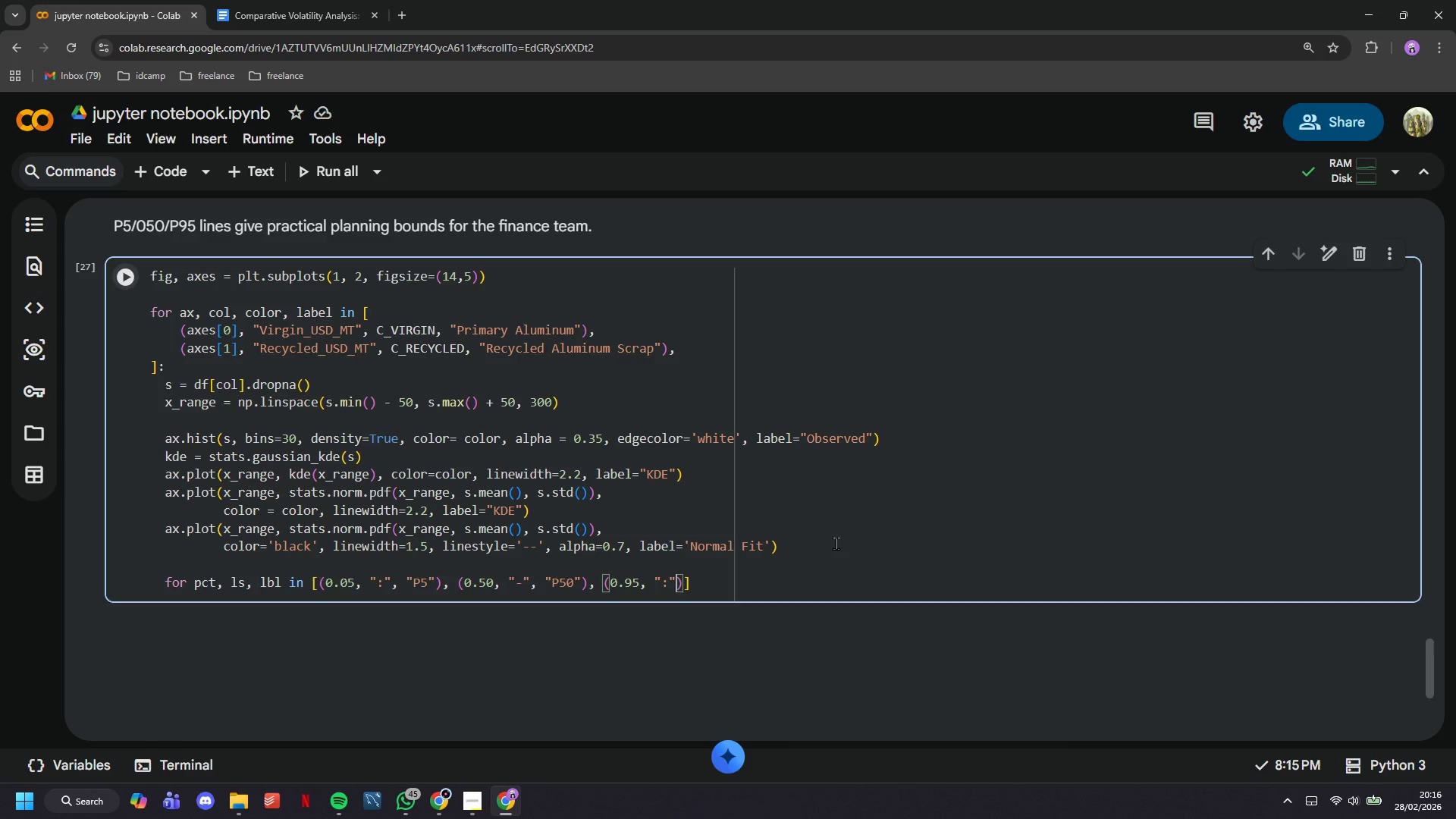 
key(ArrowRight)
 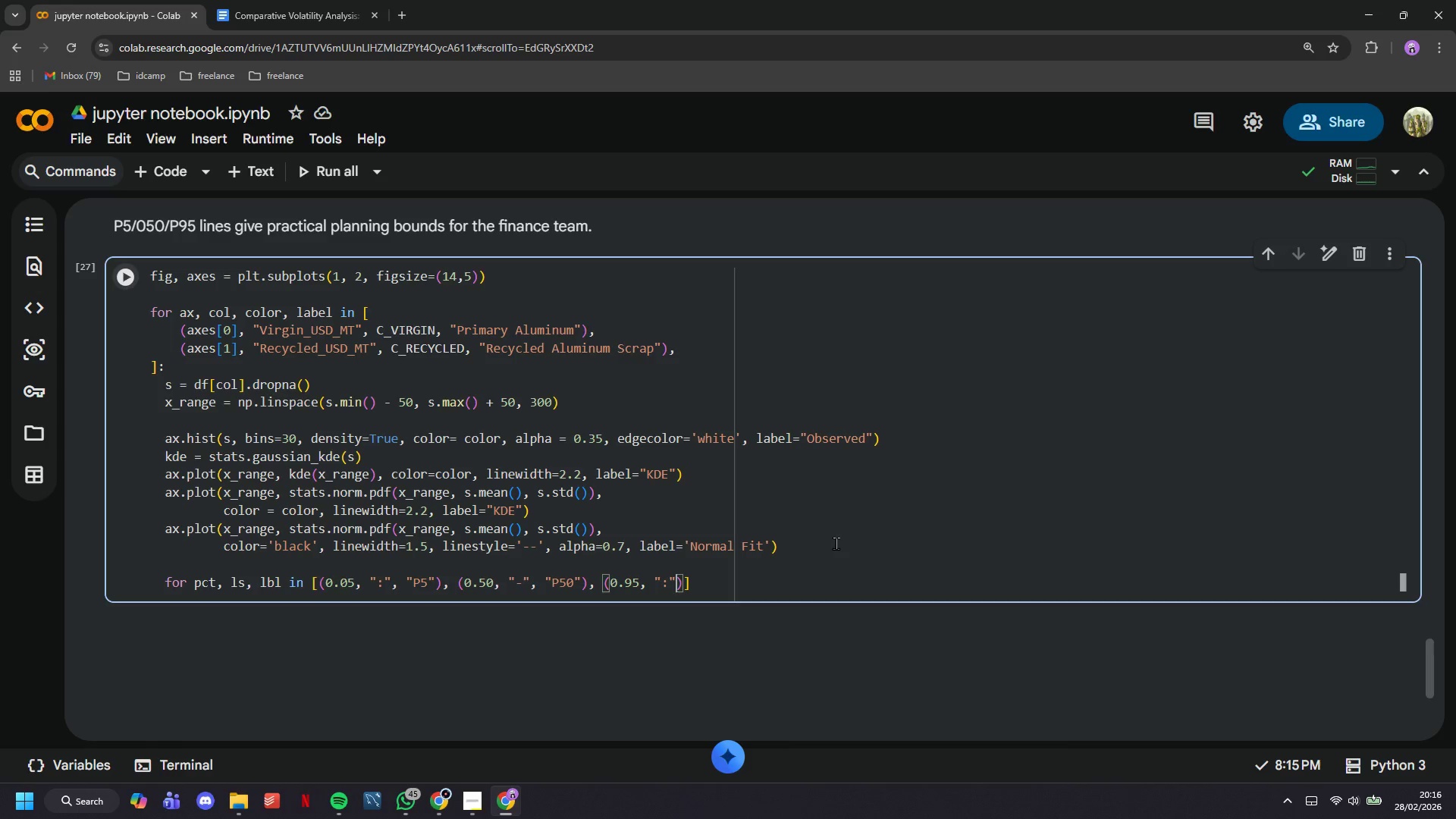 
type(, "P95)
 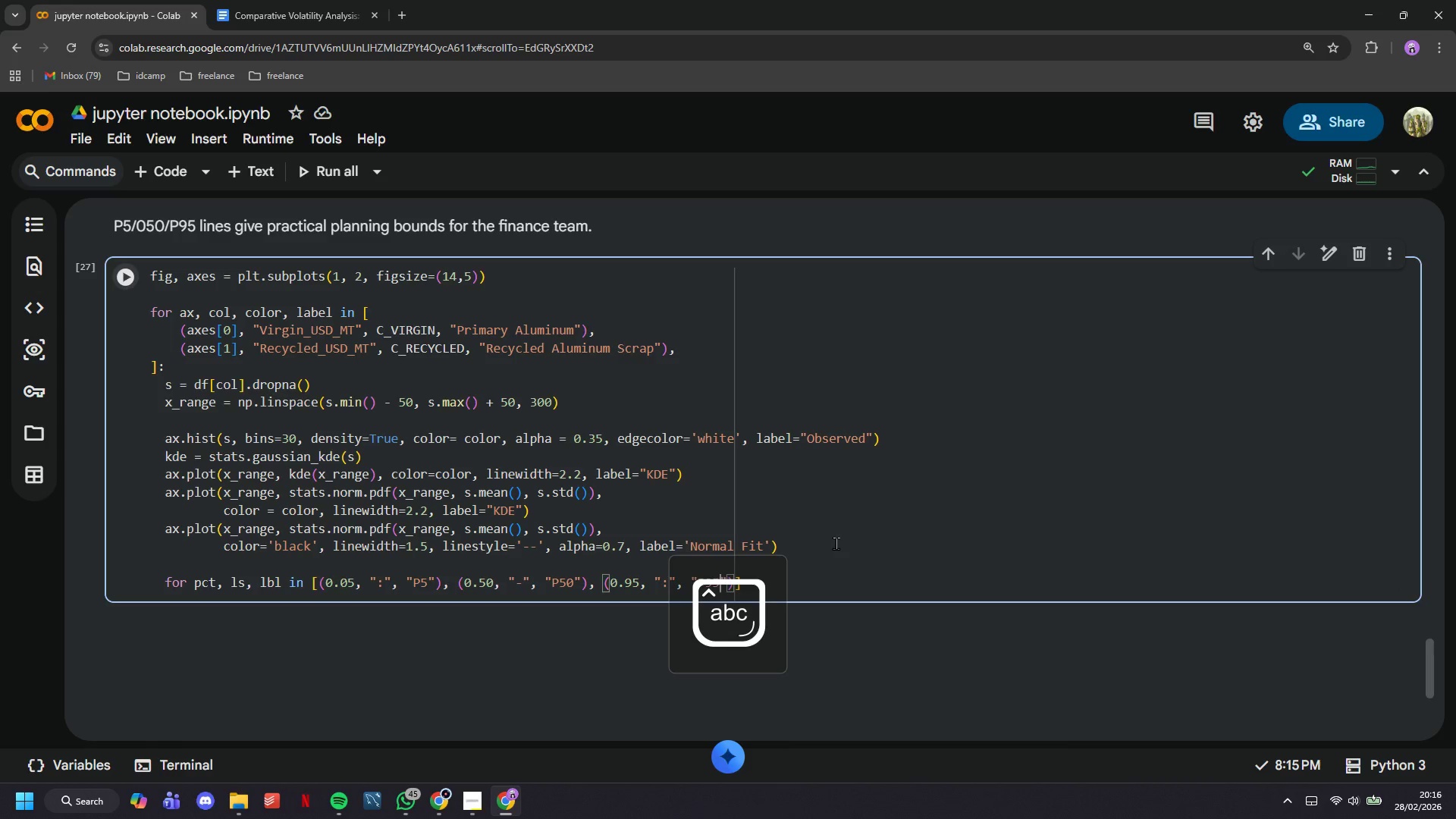 
key(ArrowRight)
 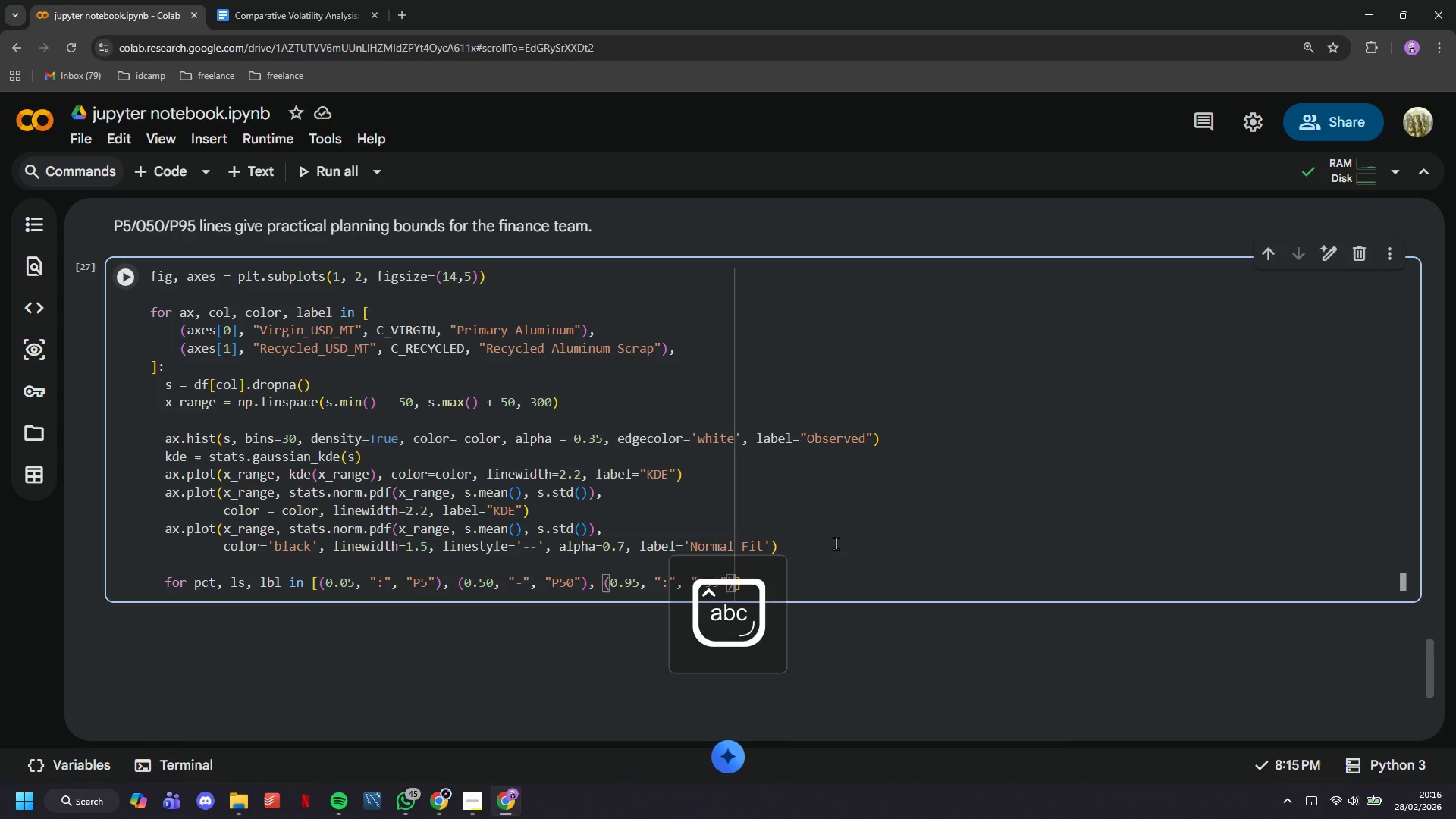 
key(ArrowRight)
 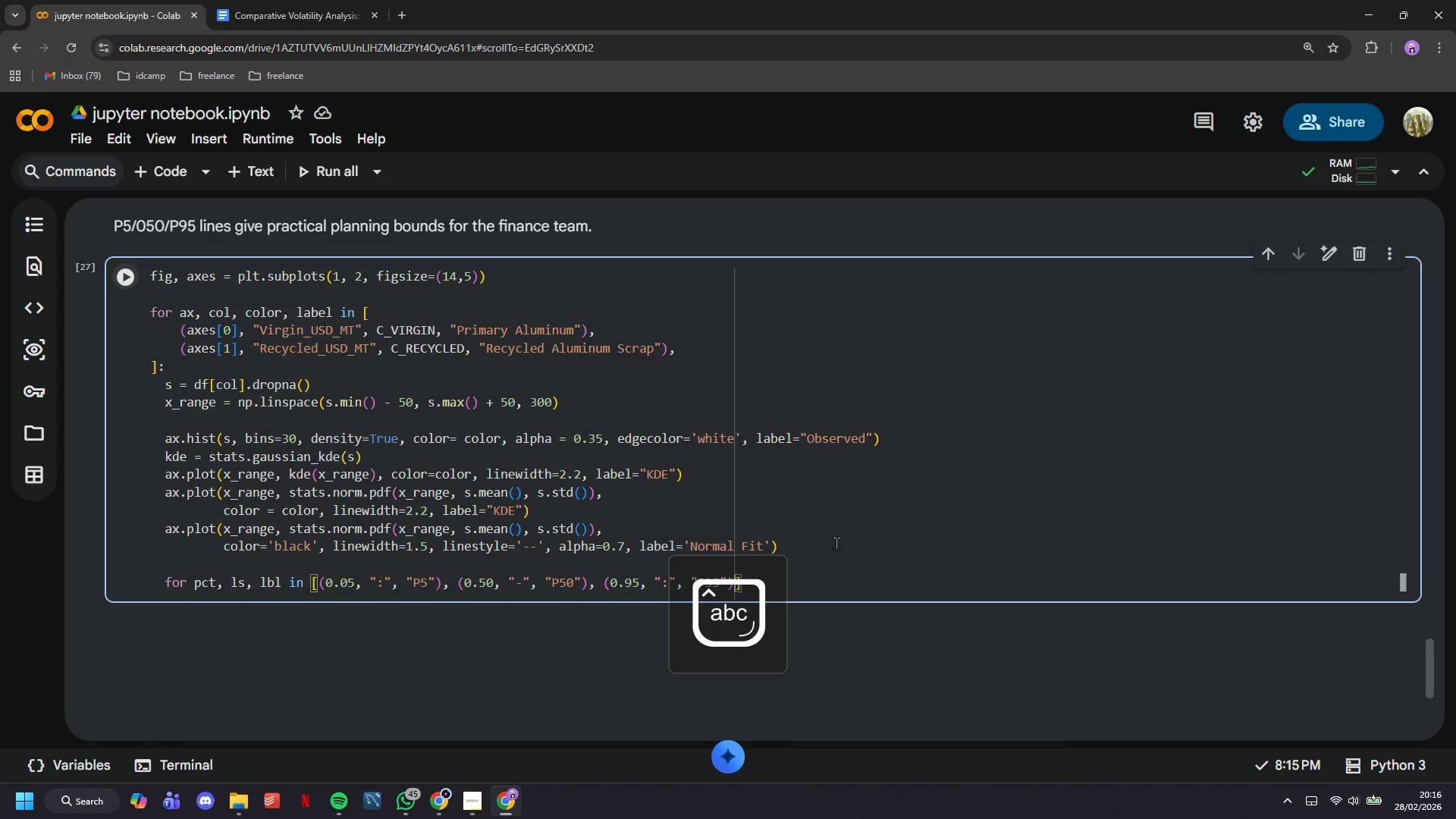 
key(ArrowRight)
 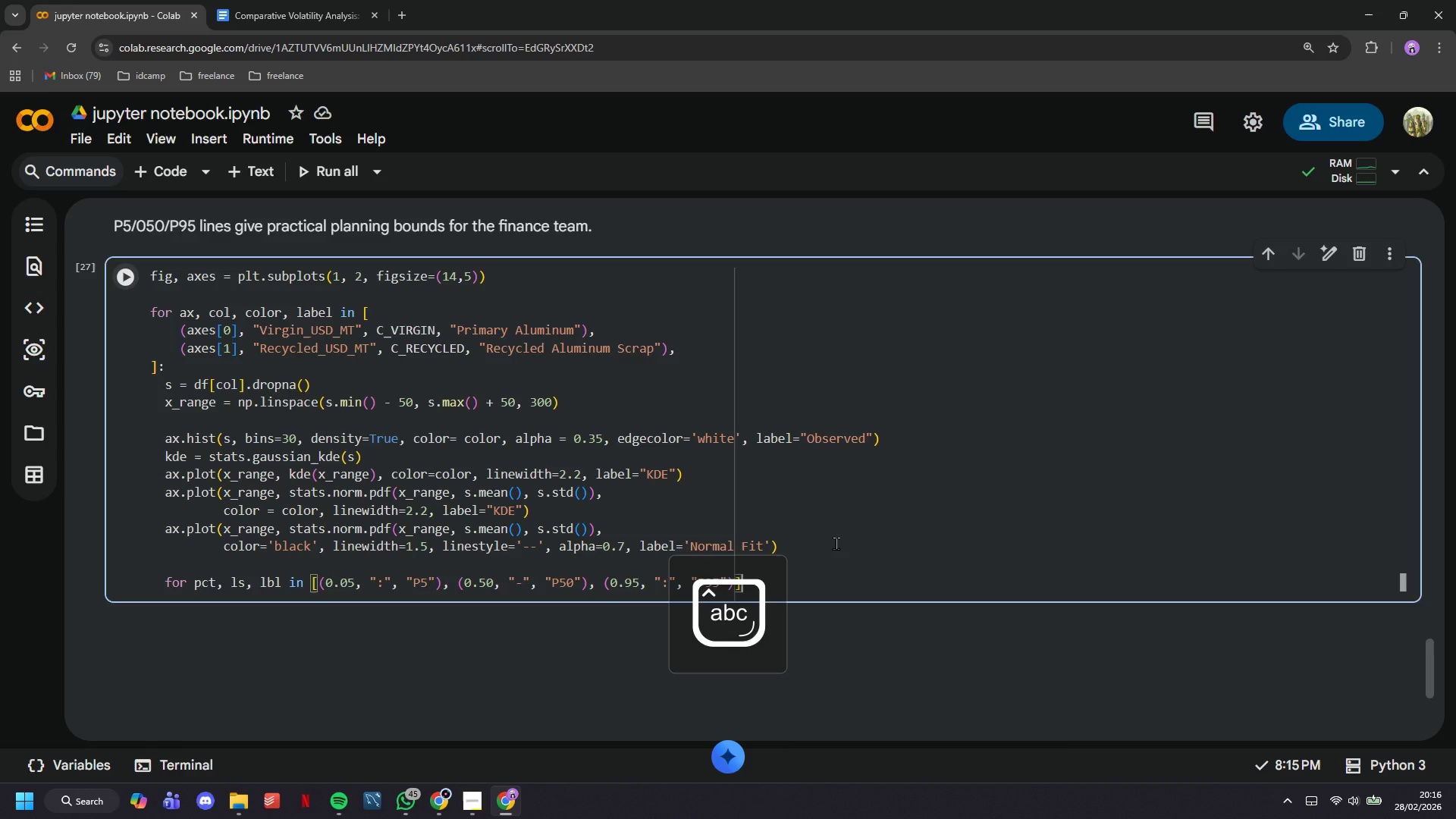 
key(Shift+Semicolon)
 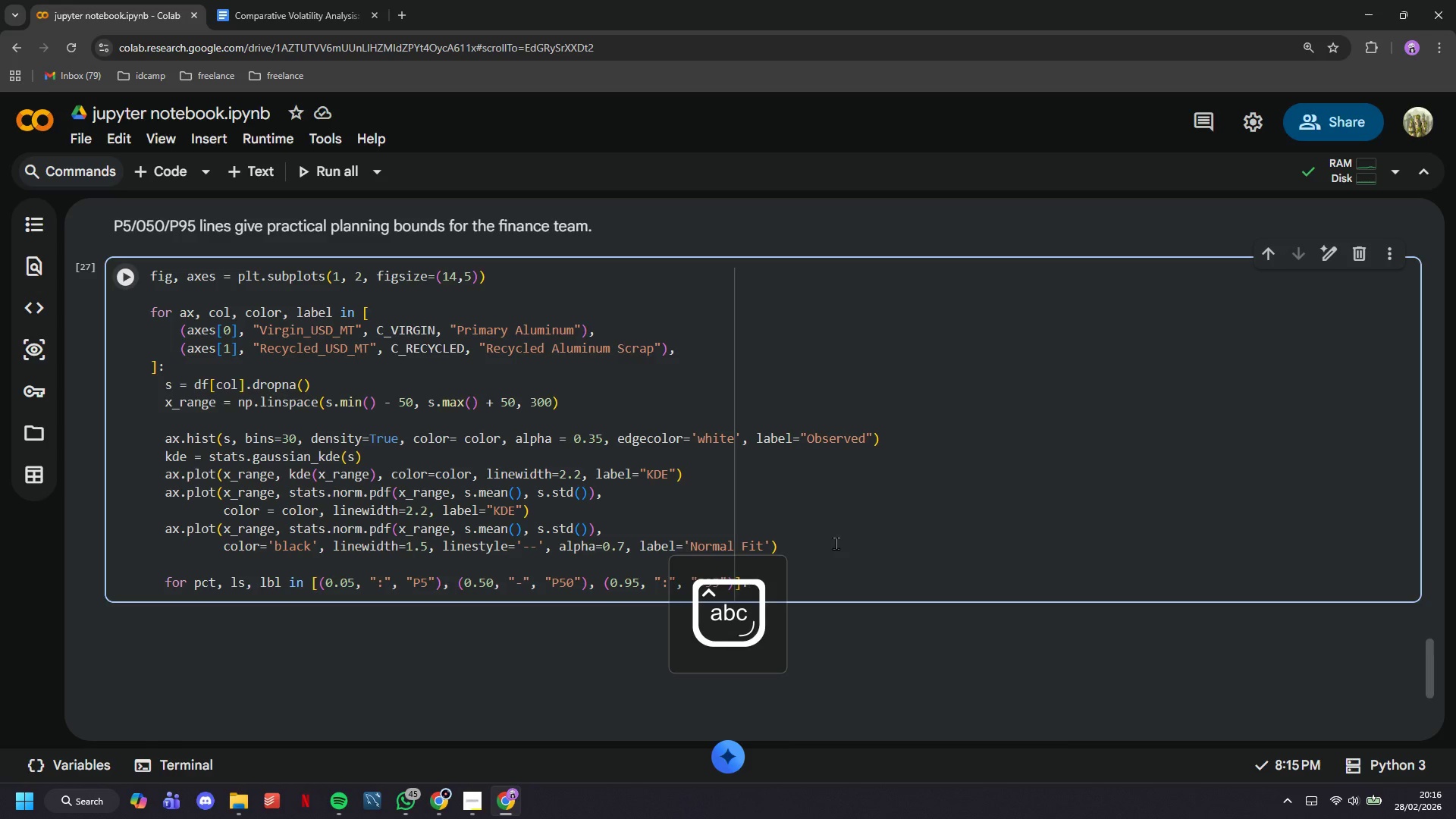 
key(Enter)
 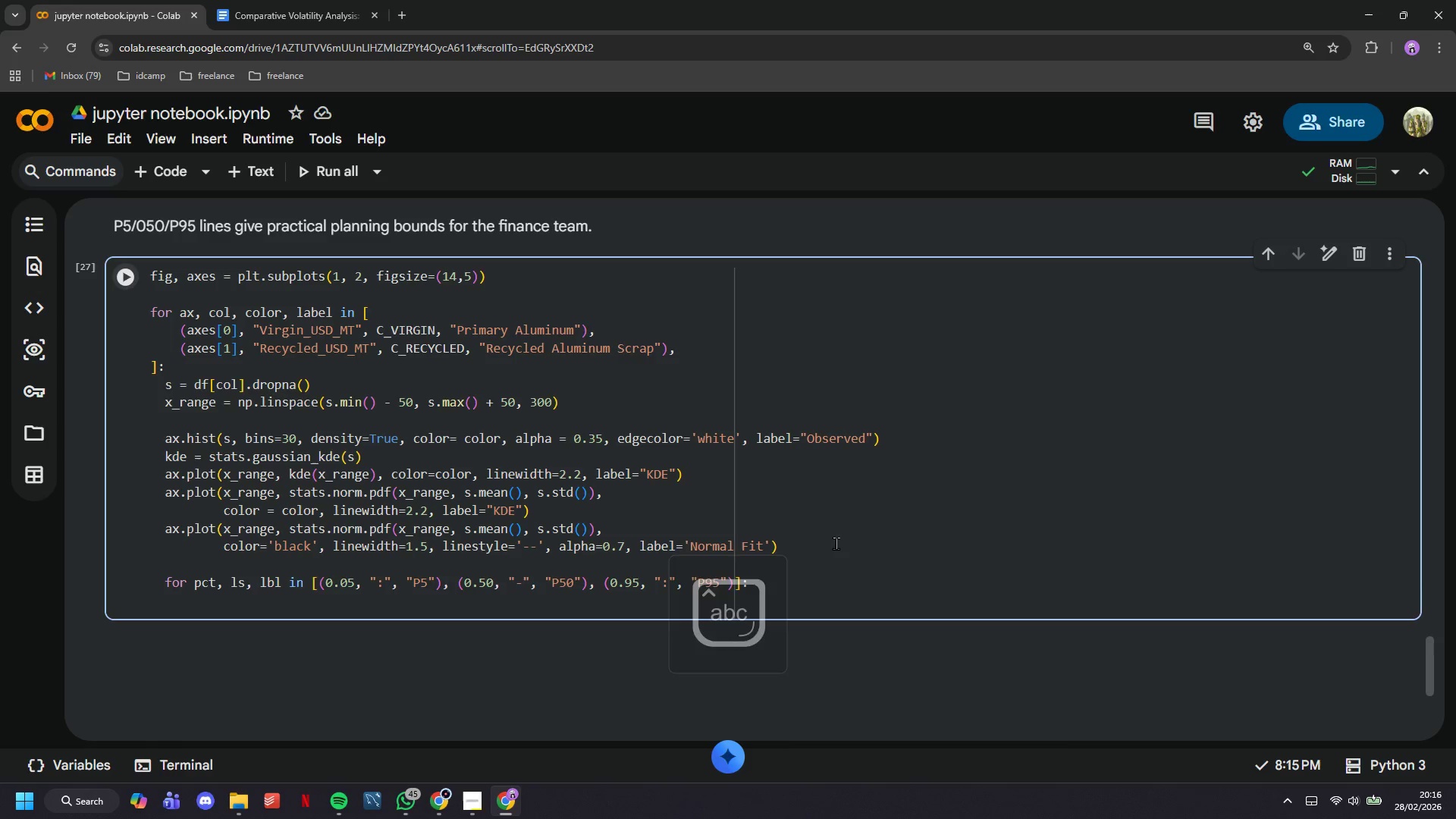 
type(val = s.quantile(pct)
 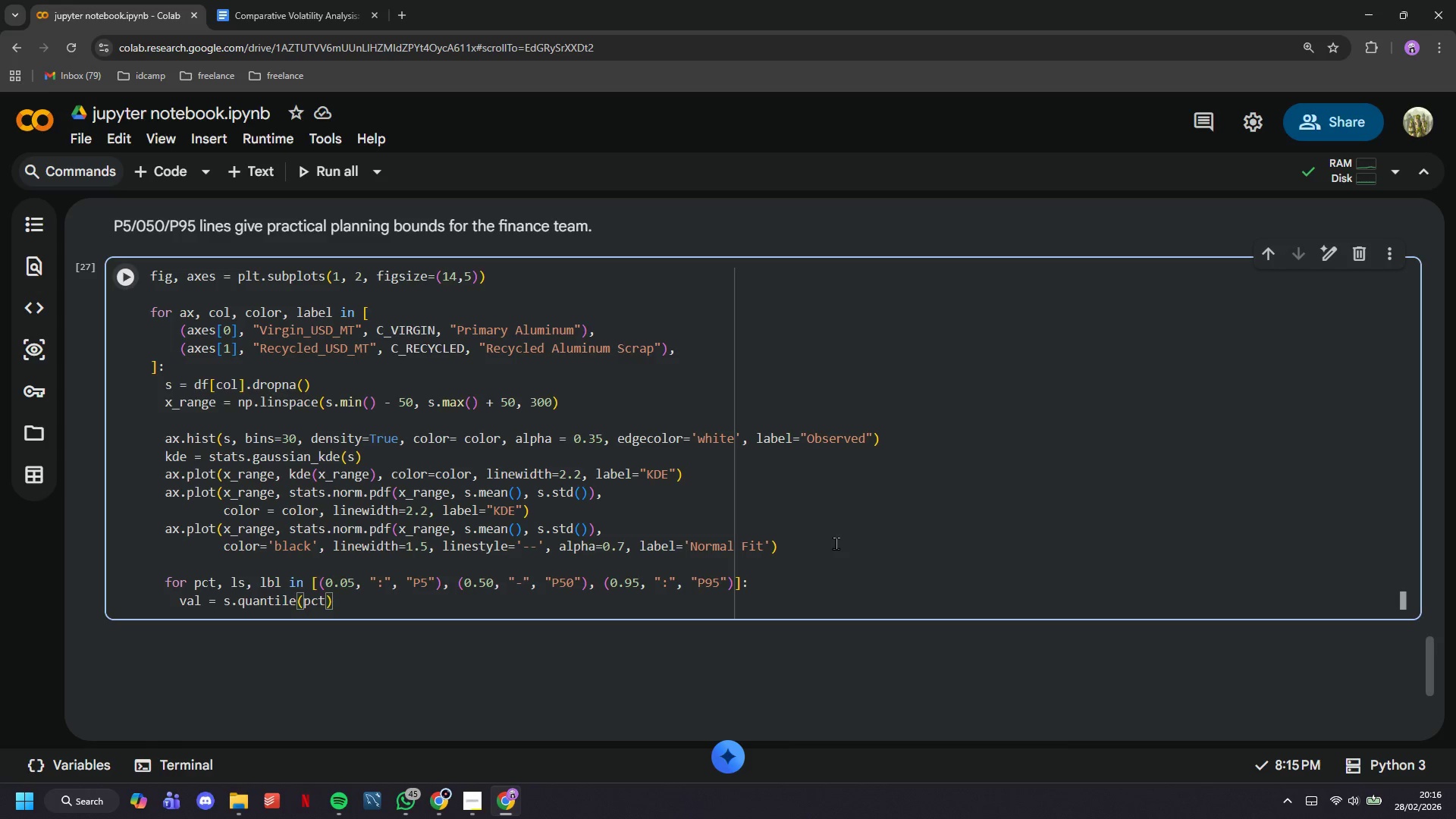 
key(ArrowRight)
 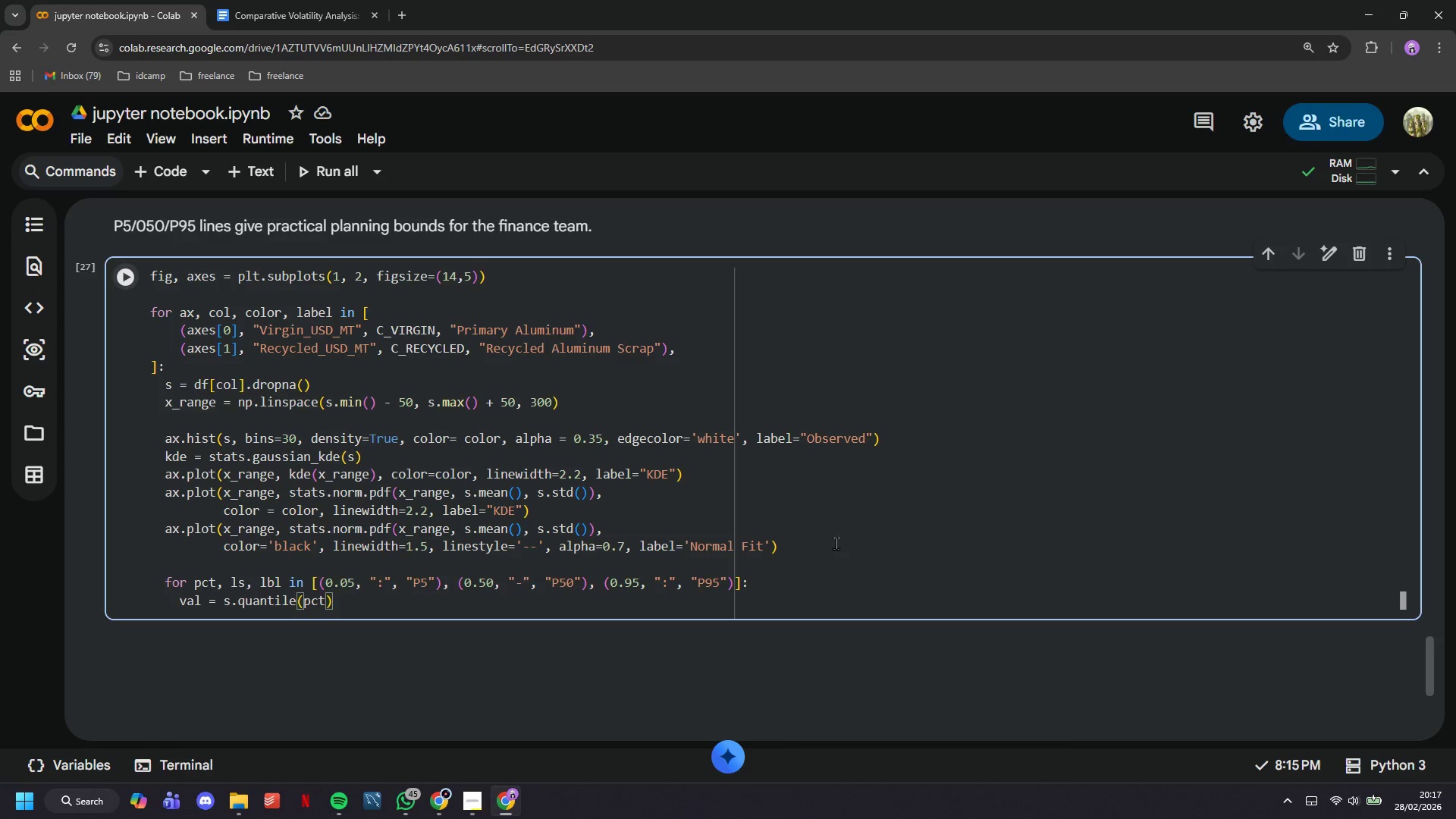 
key(ArrowRight)
 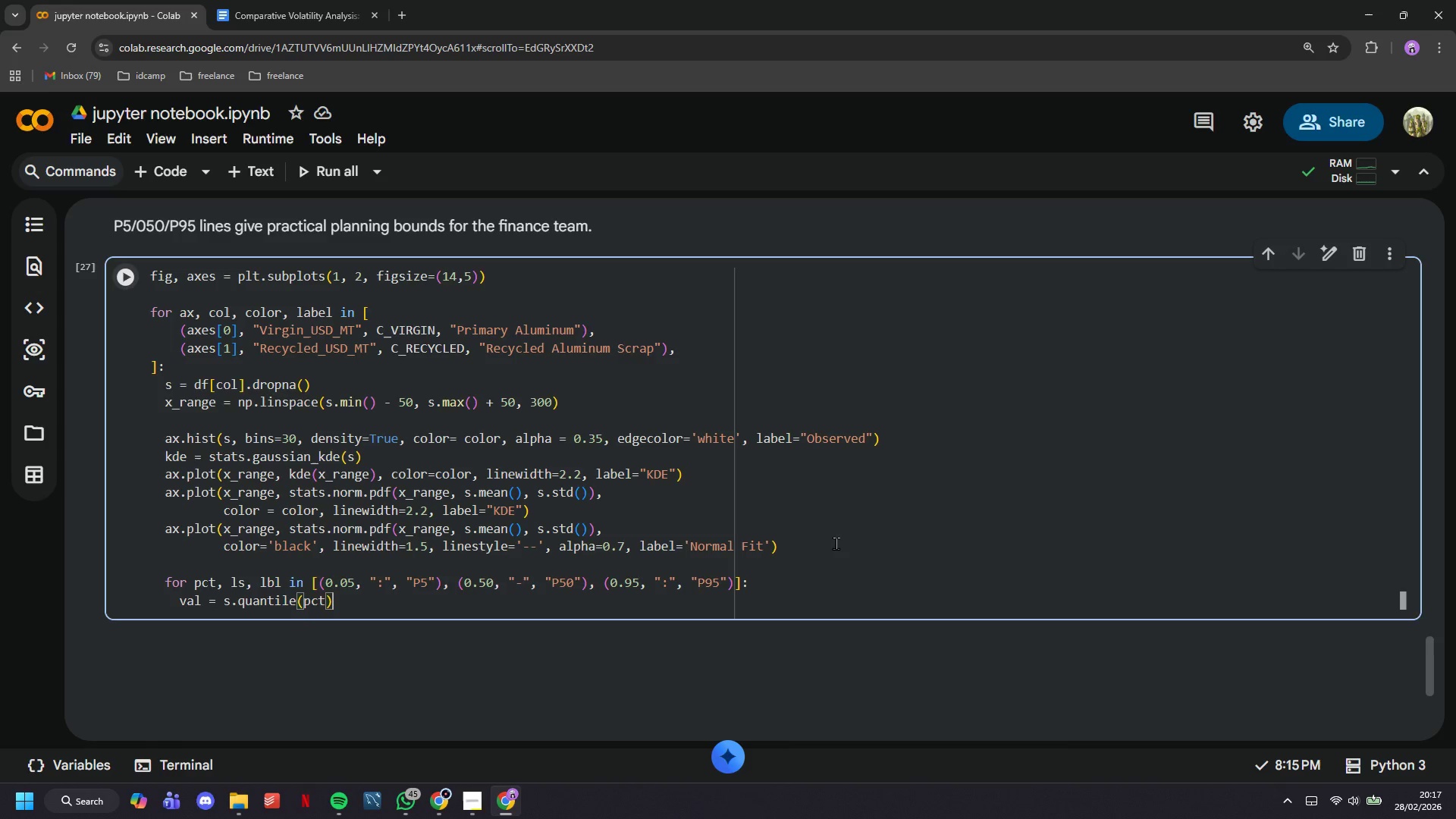 
key(Enter)
 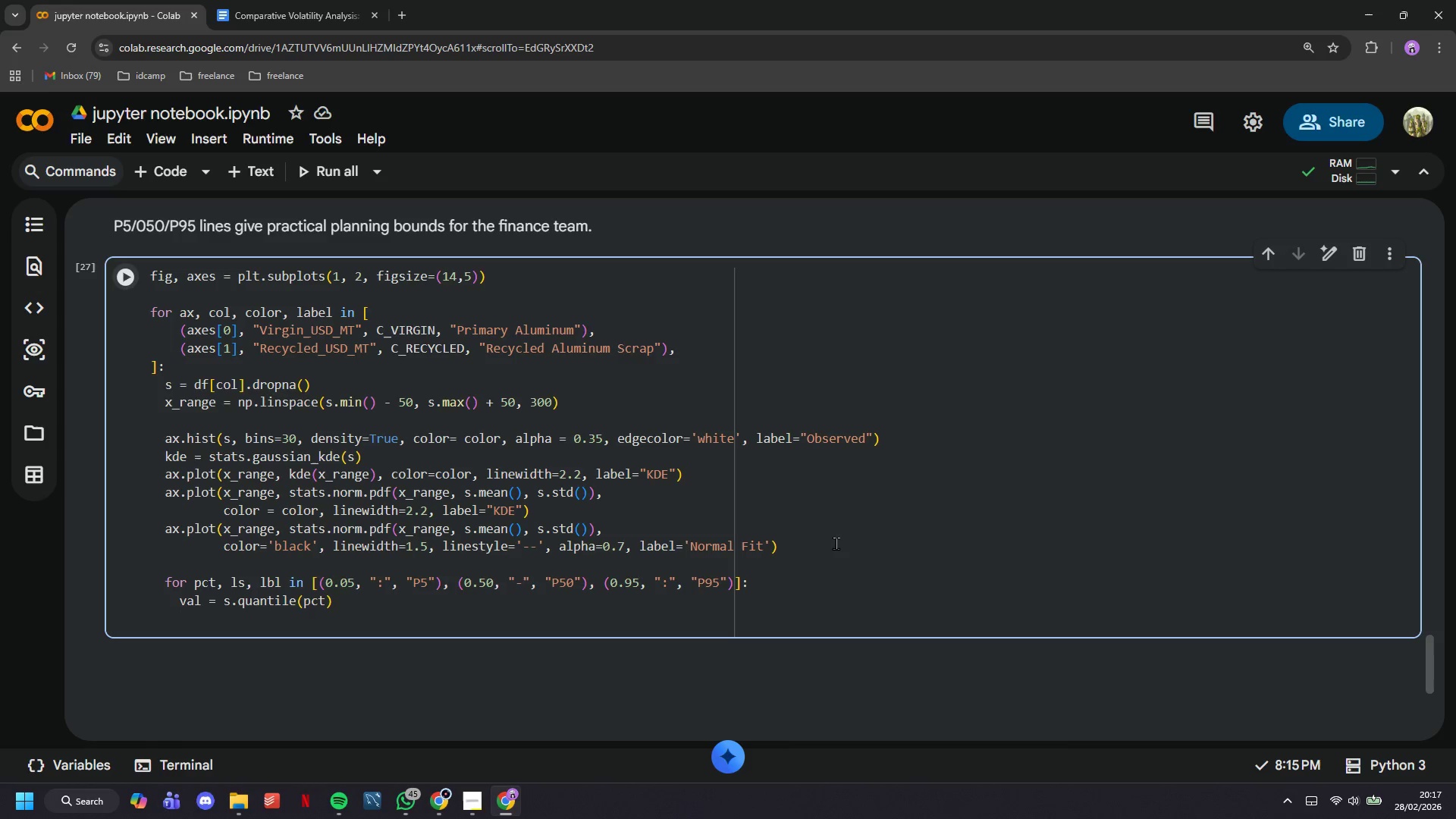 
wait(13.78)
 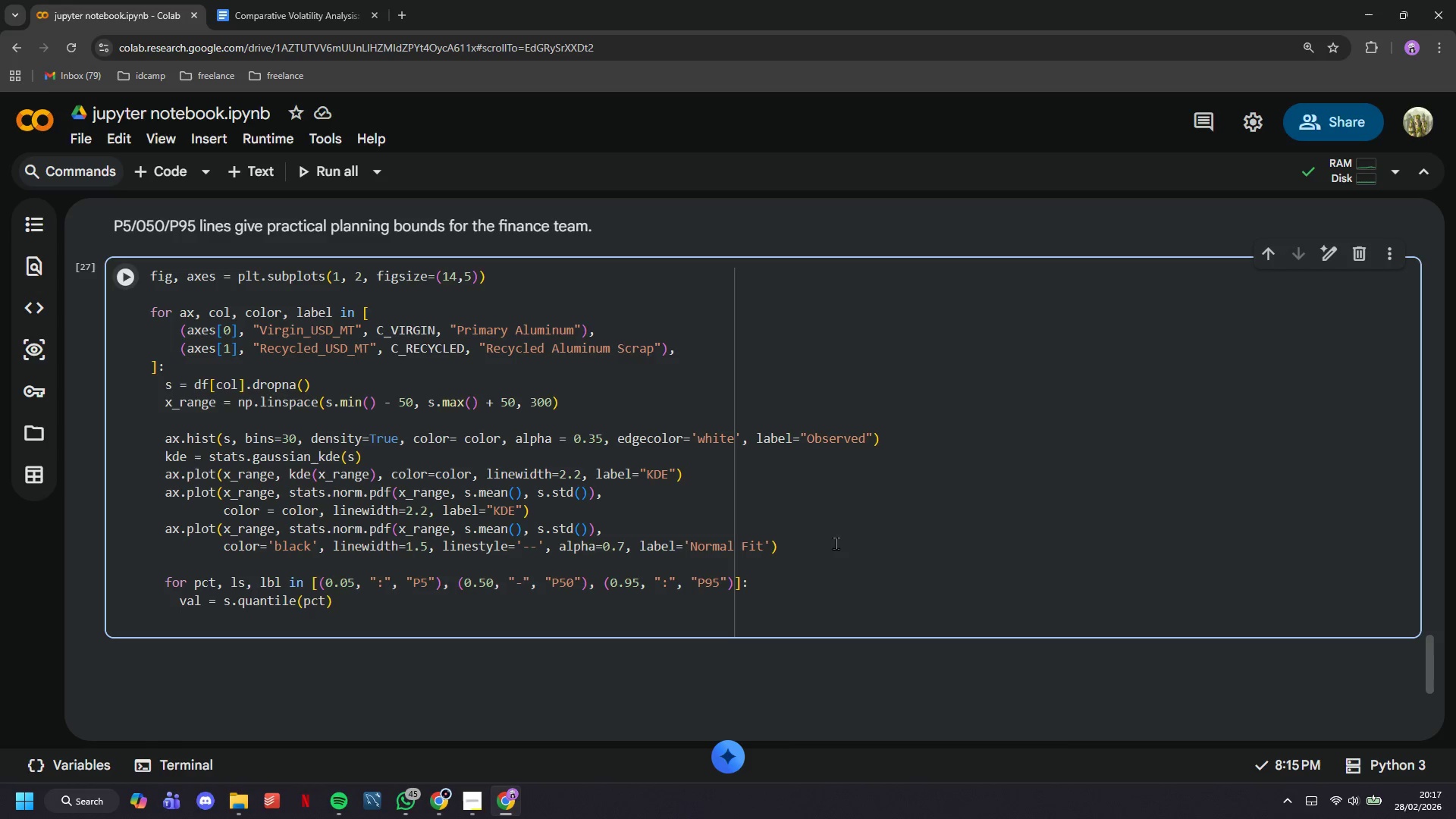 
type(ax.axvline(val, color=color, linestyle=ls, linewidth=1.2, alpha=0.8)
 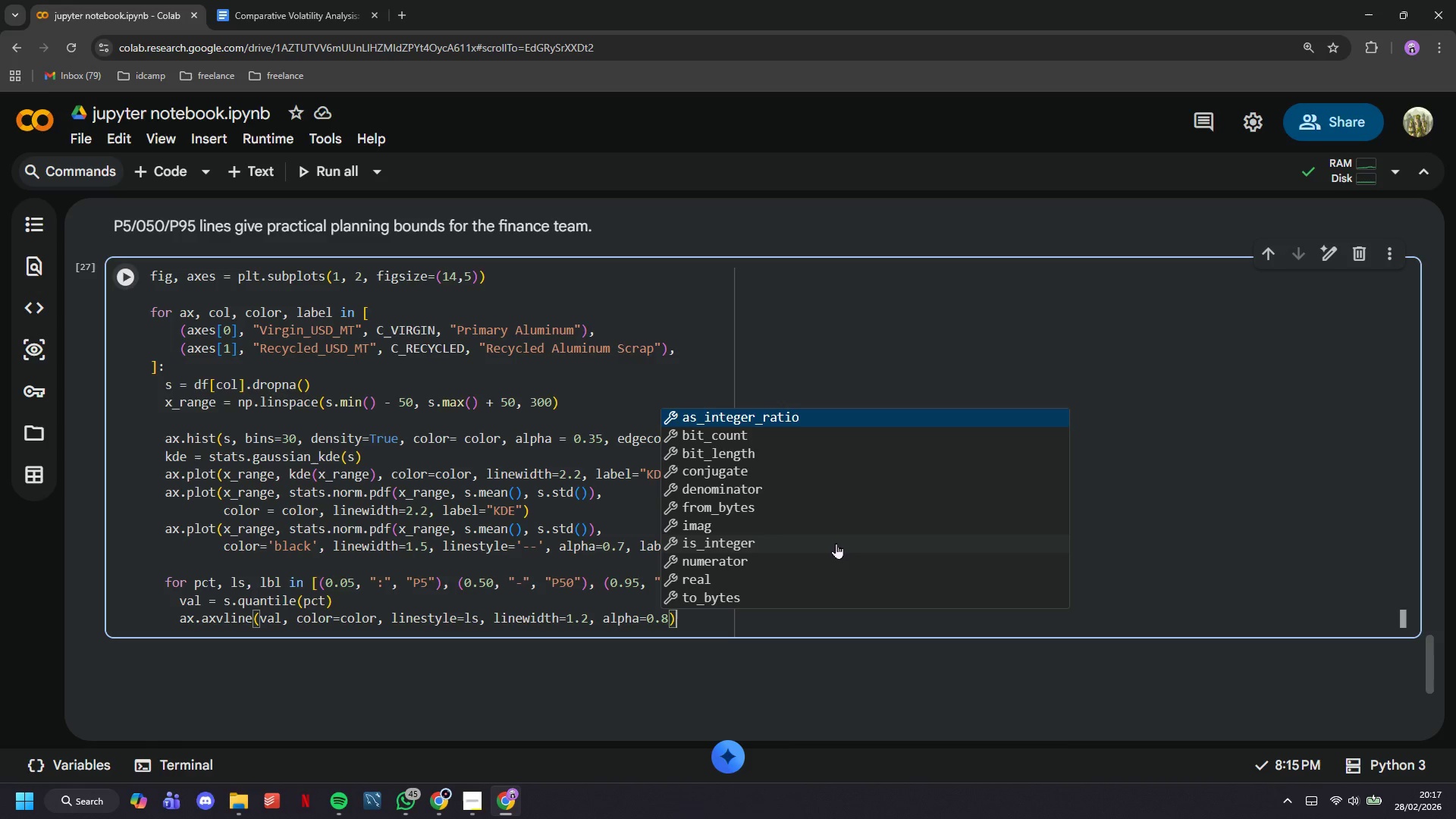 
key(ArrowRight)
 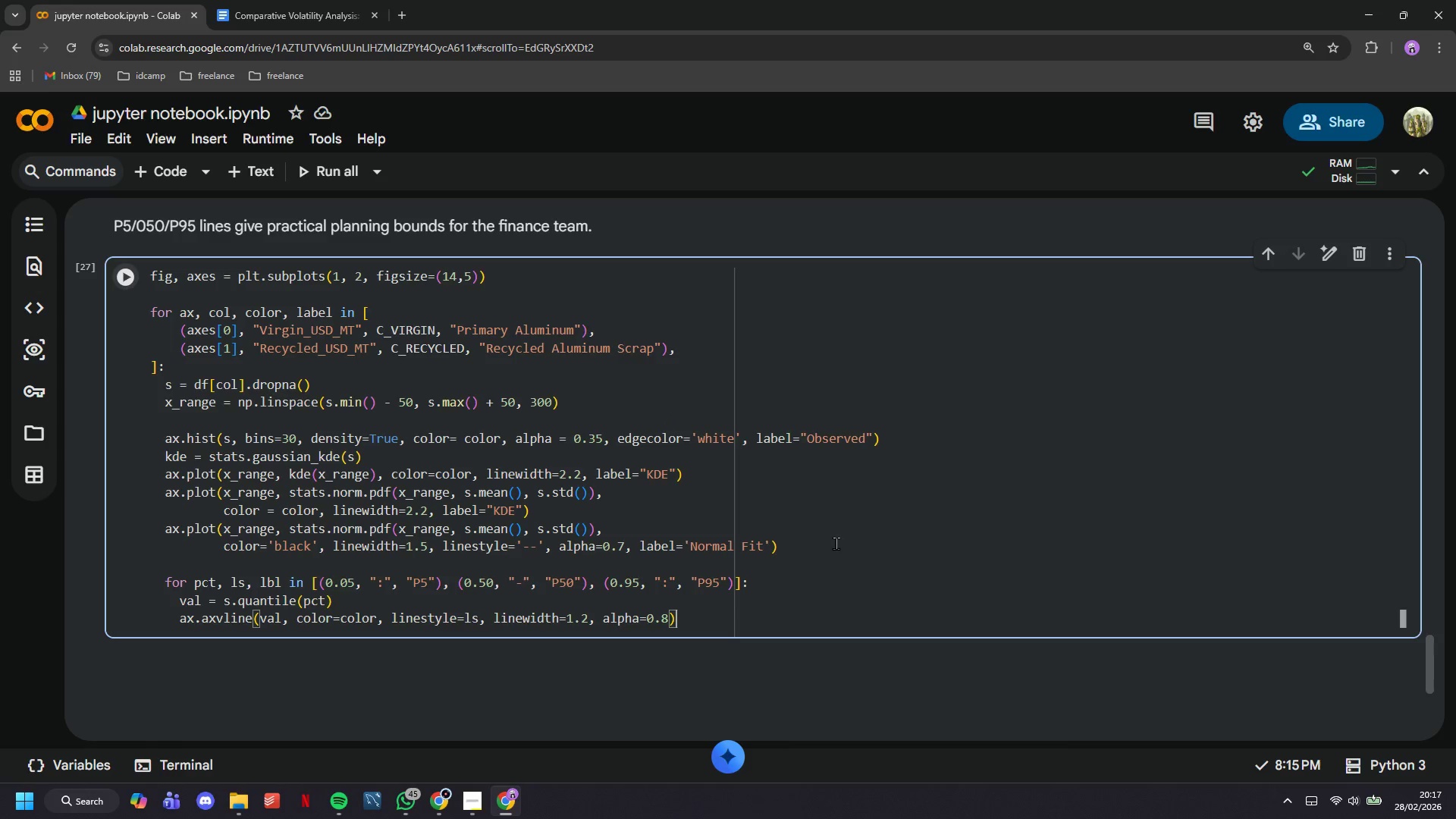 
key(Enter)
 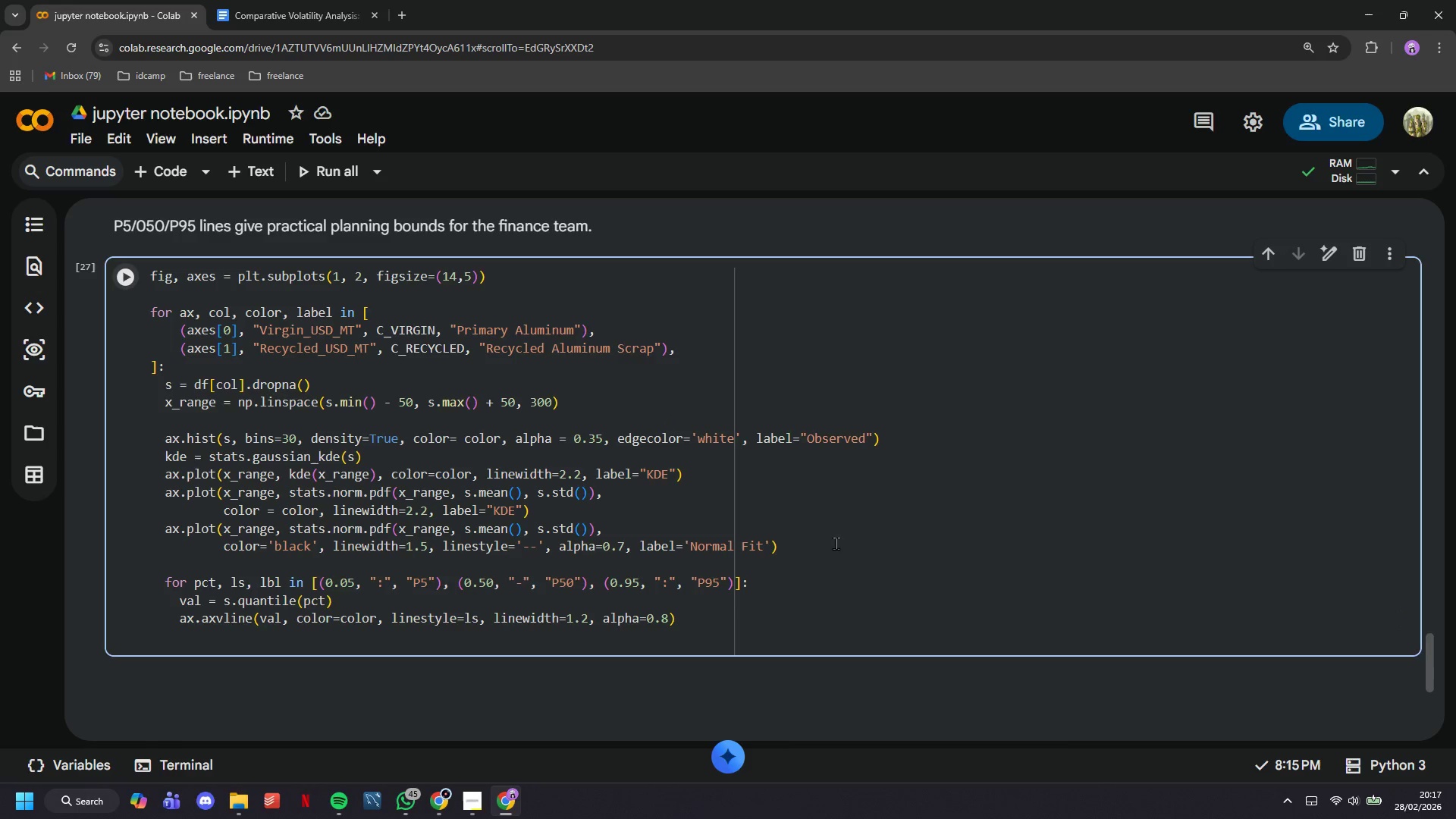 
type(ax.text(va;)
key(Backspace)
type(l + 20, kde(np.array([val)
 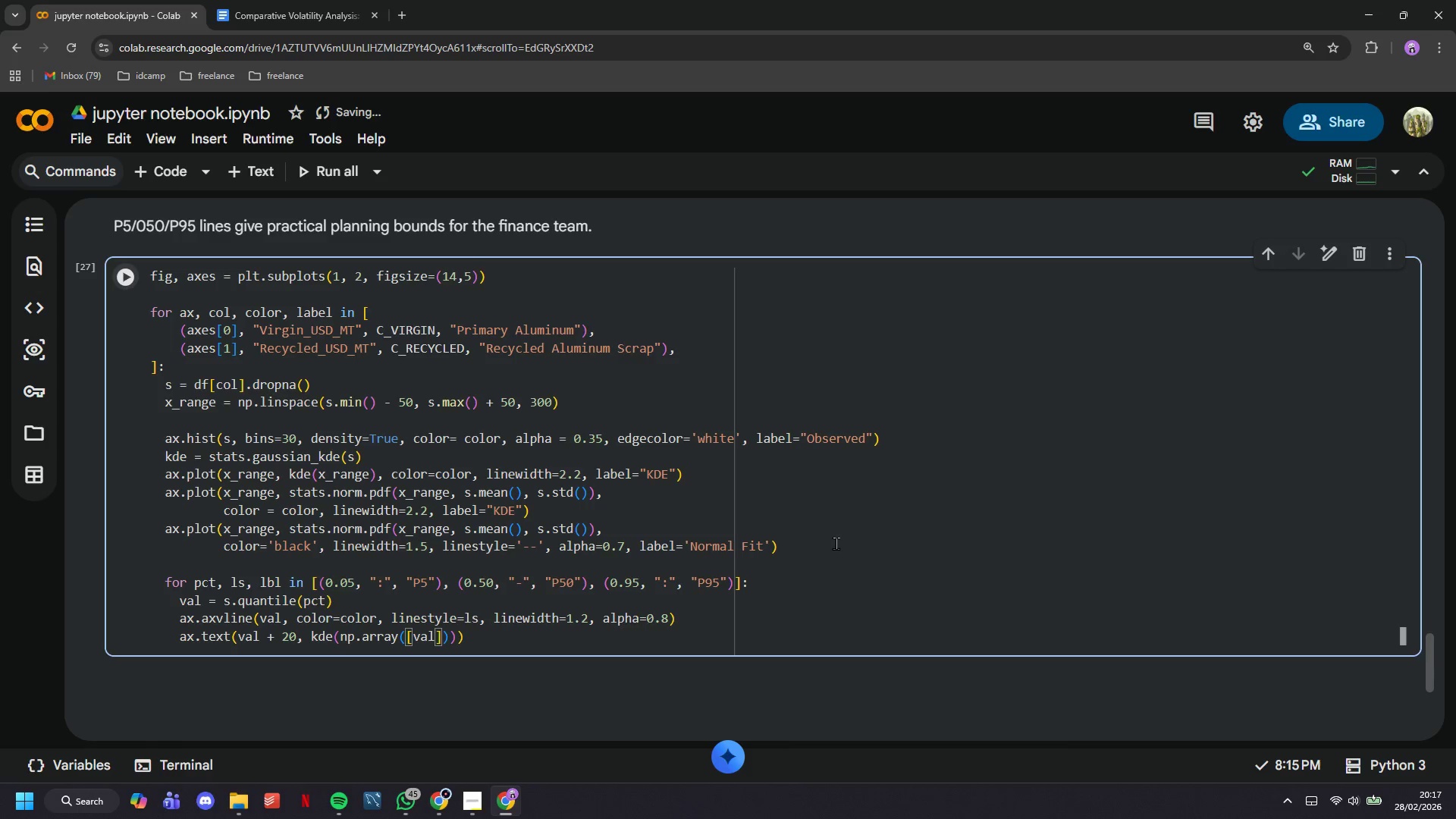 
key(ArrowRight)
 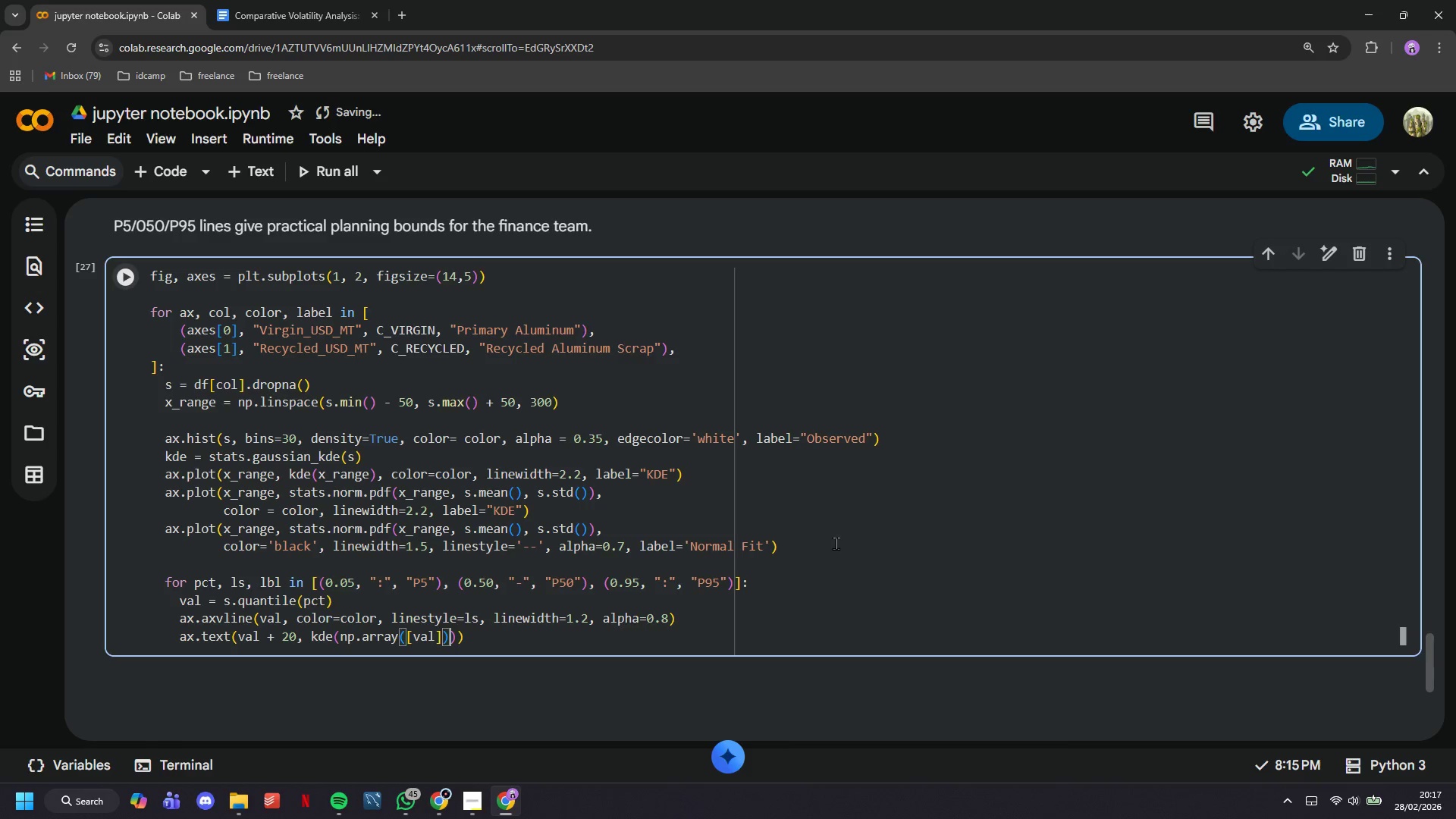 
key(ArrowRight)
 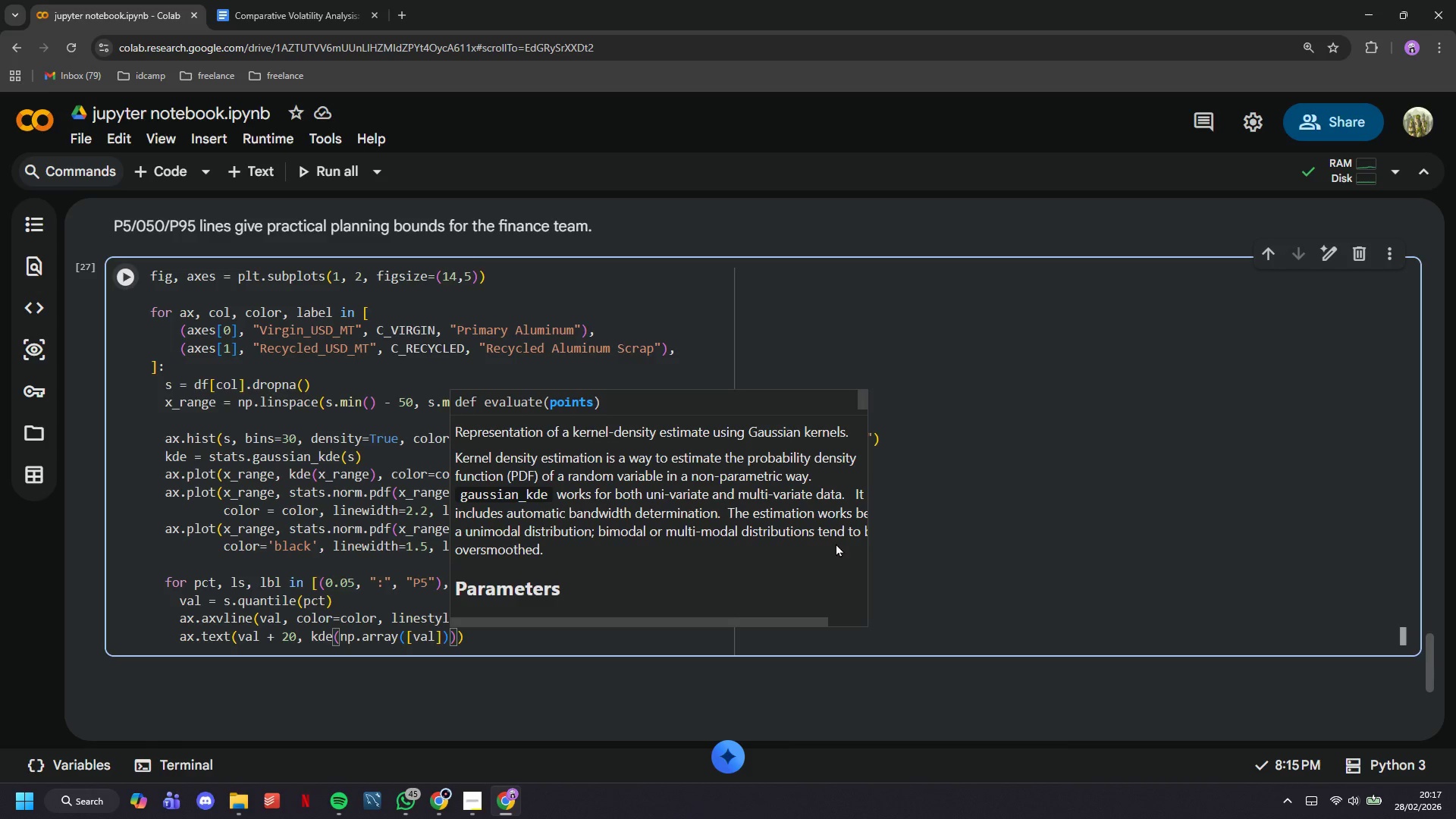 
key(ArrowRight)
 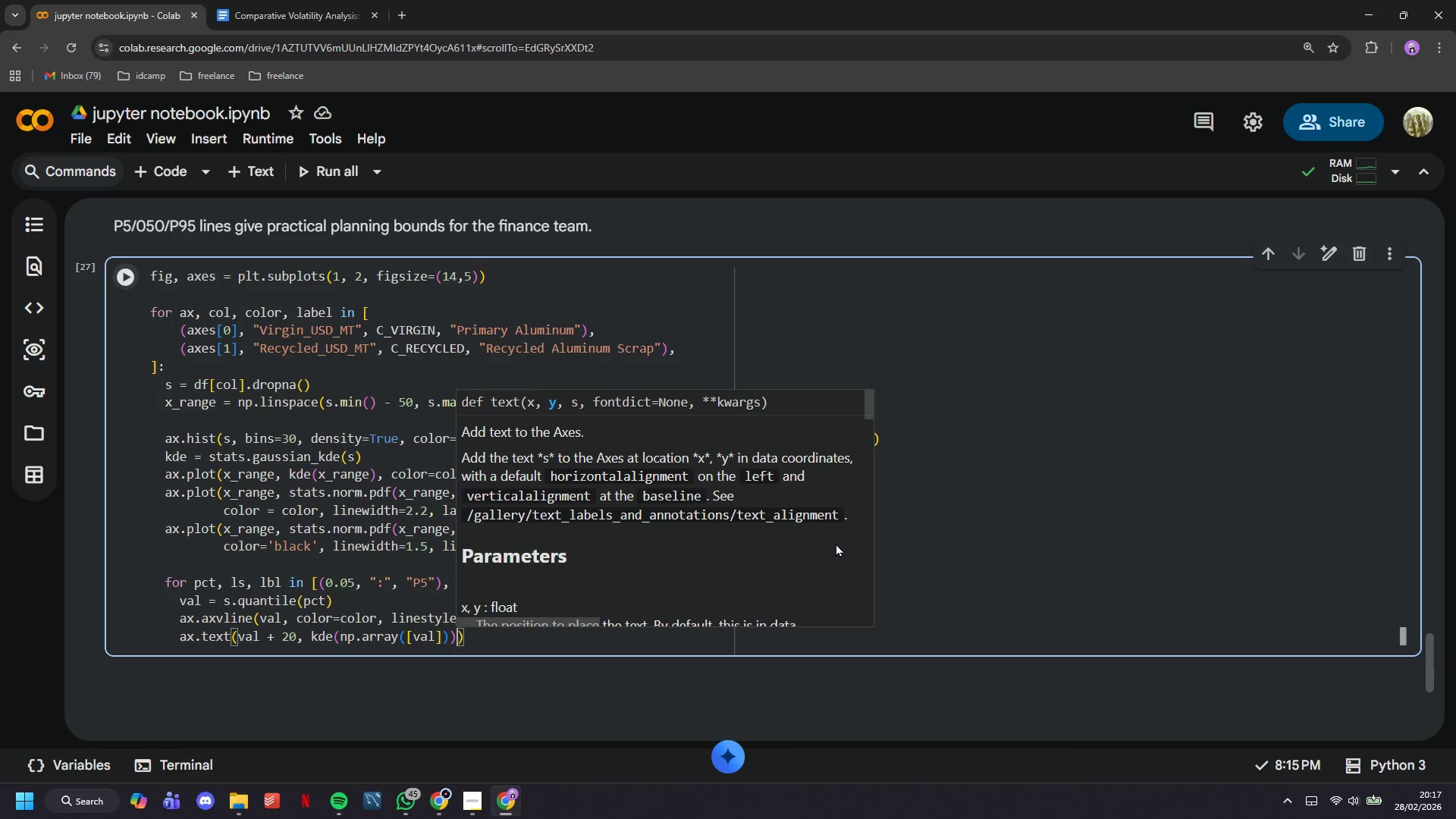 
key(BracketLeft)
 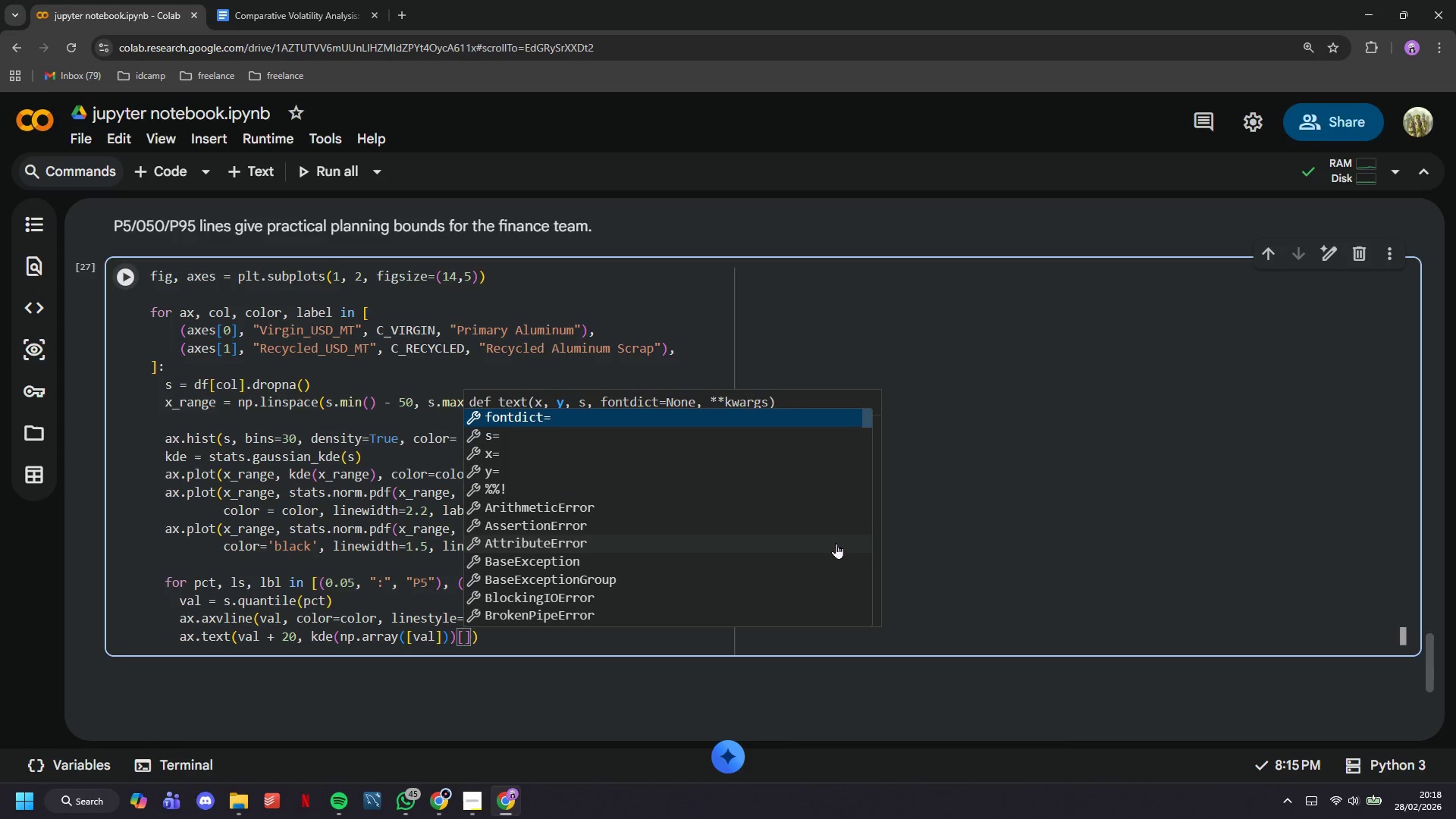 
key(0)
 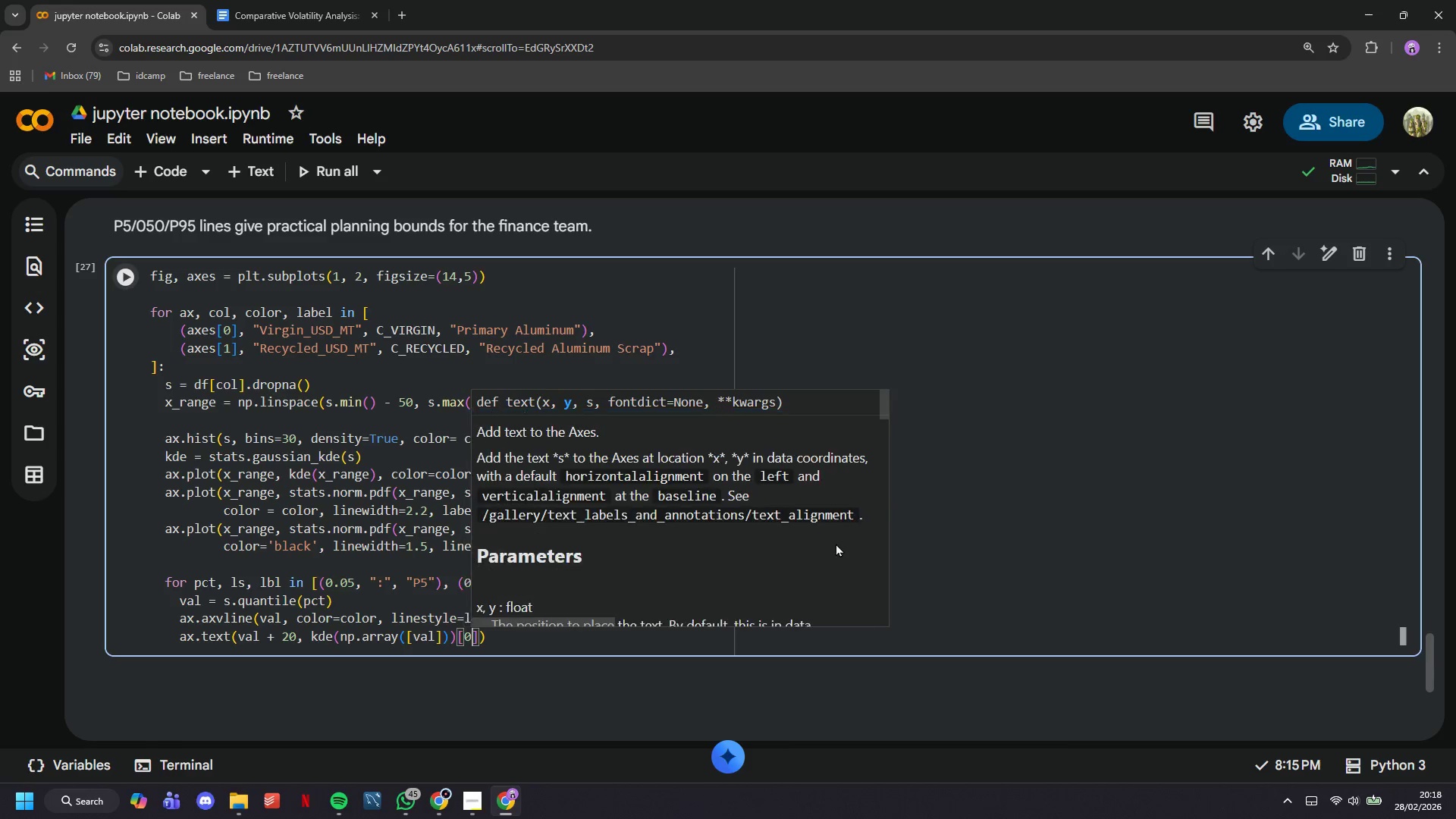 
key(ArrowRight)
 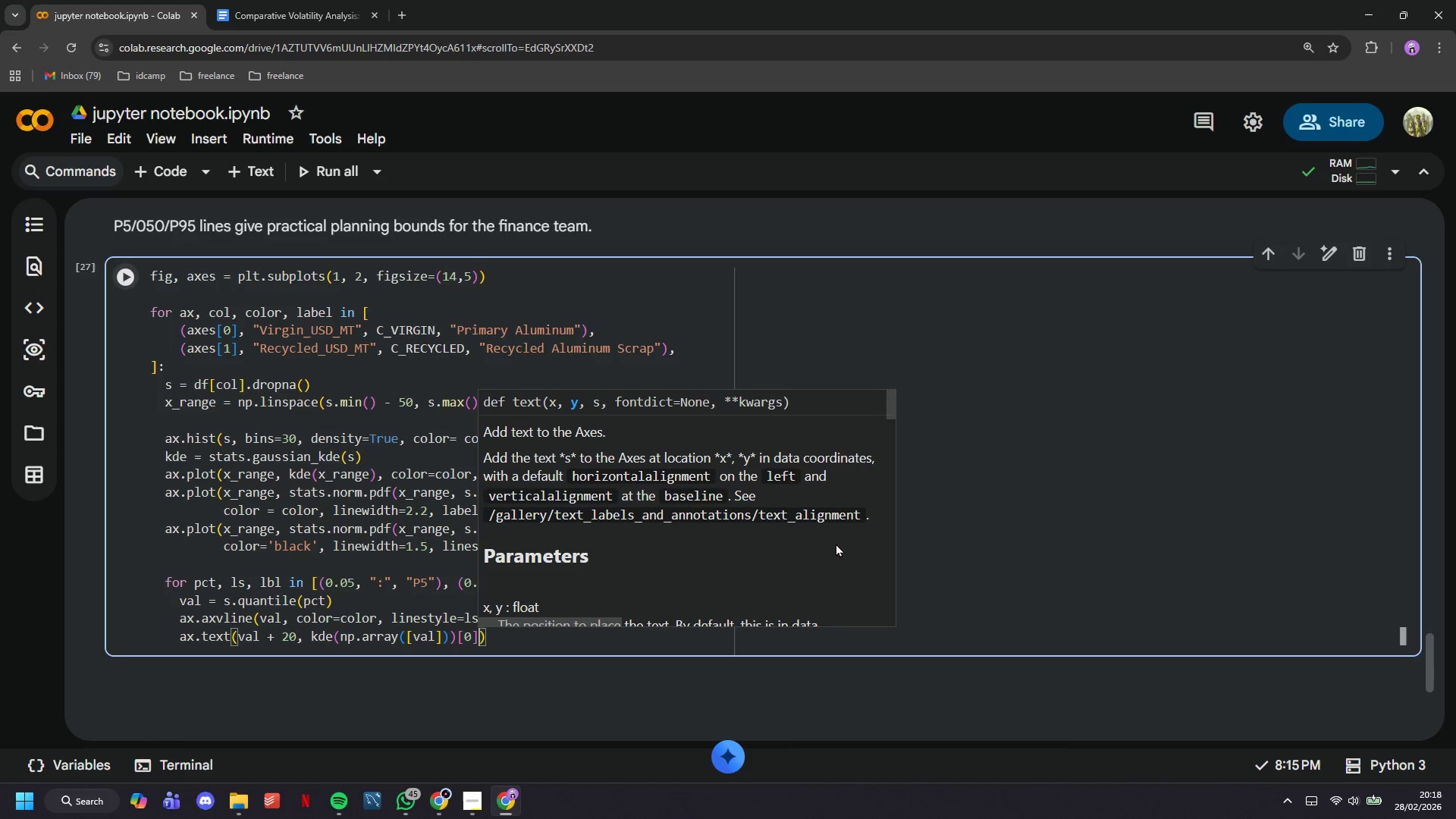 
key(Space)
 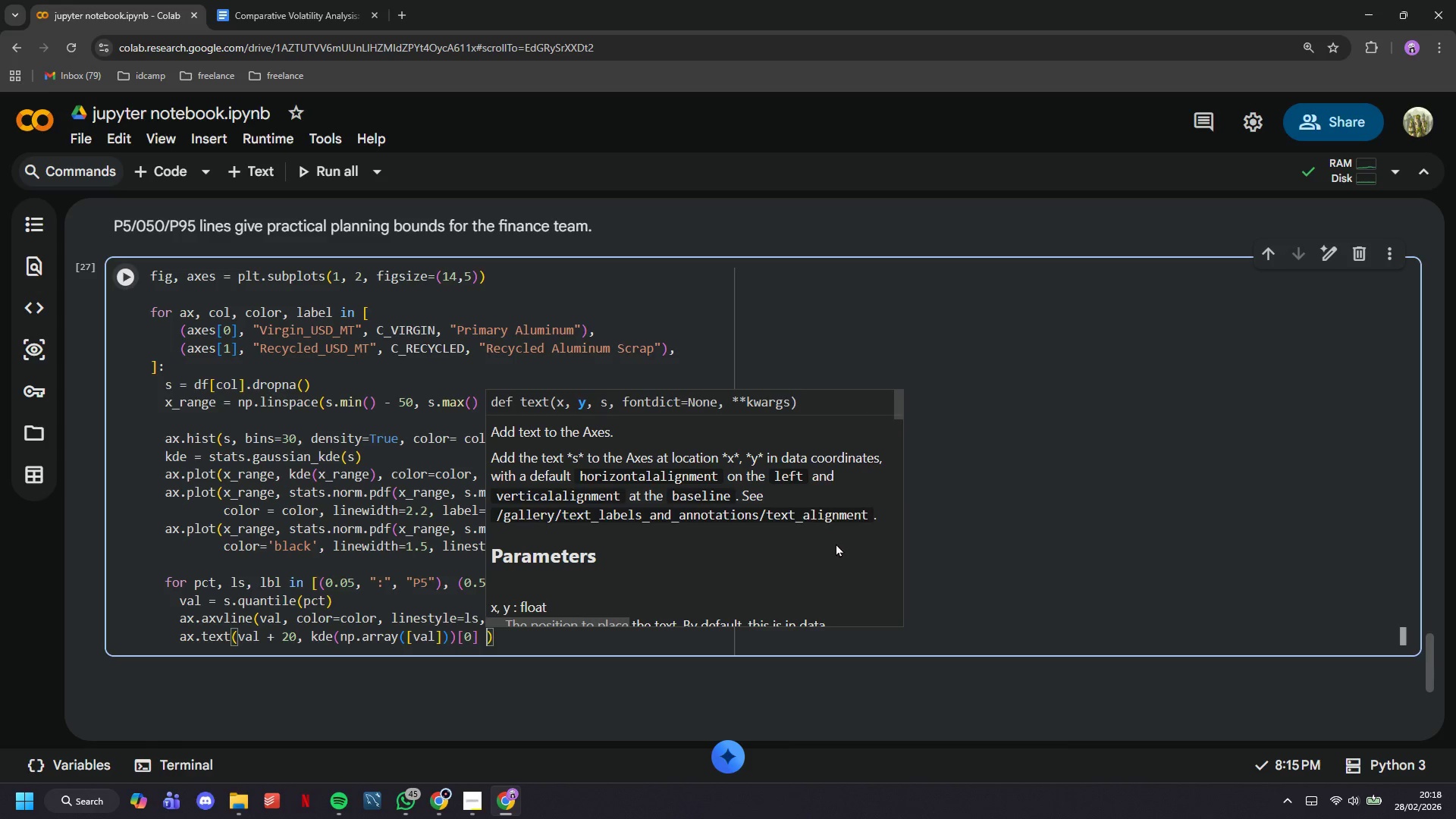 
key(Shift+8)
 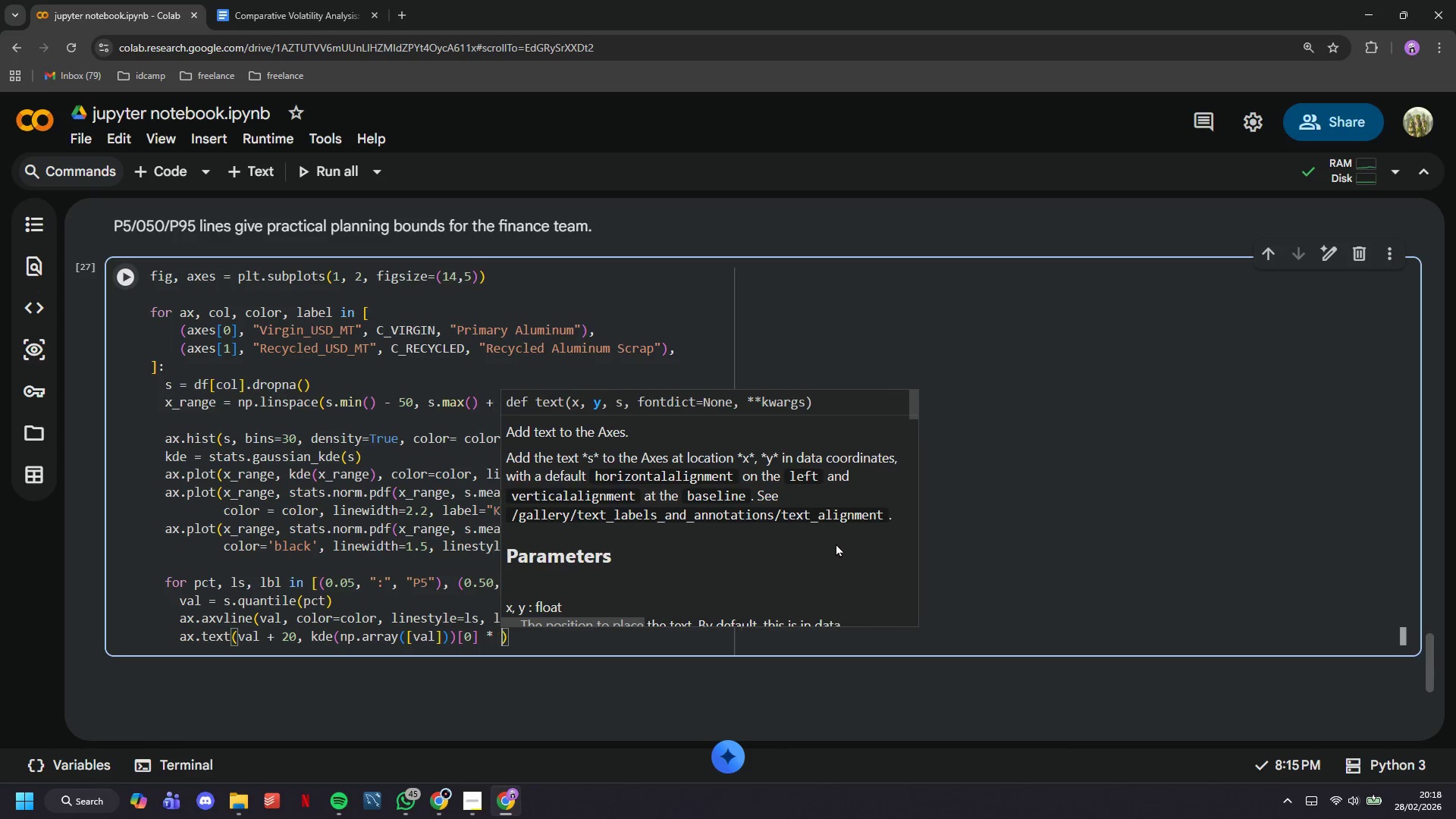 
key(Space)
 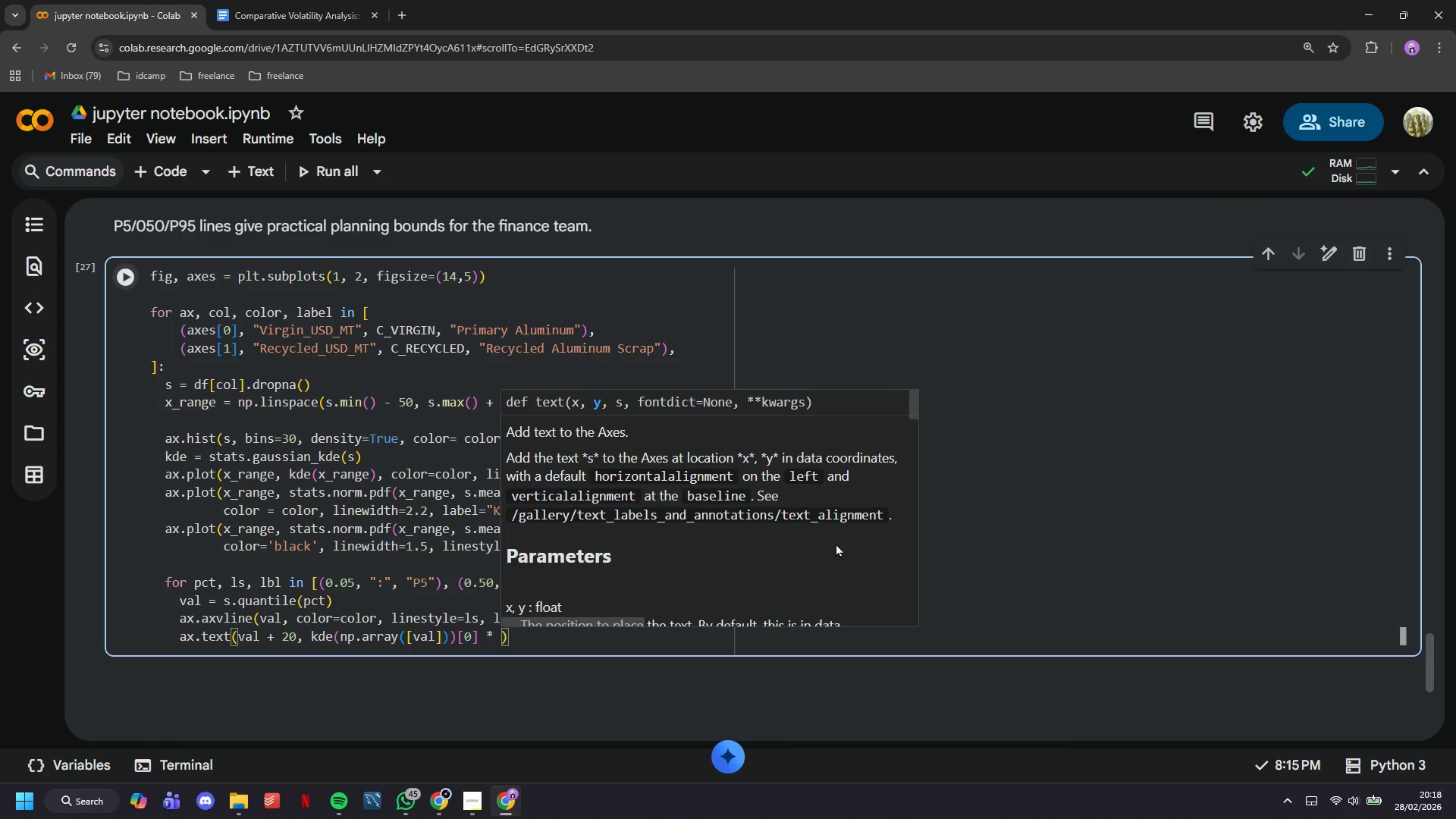 
key(0)
 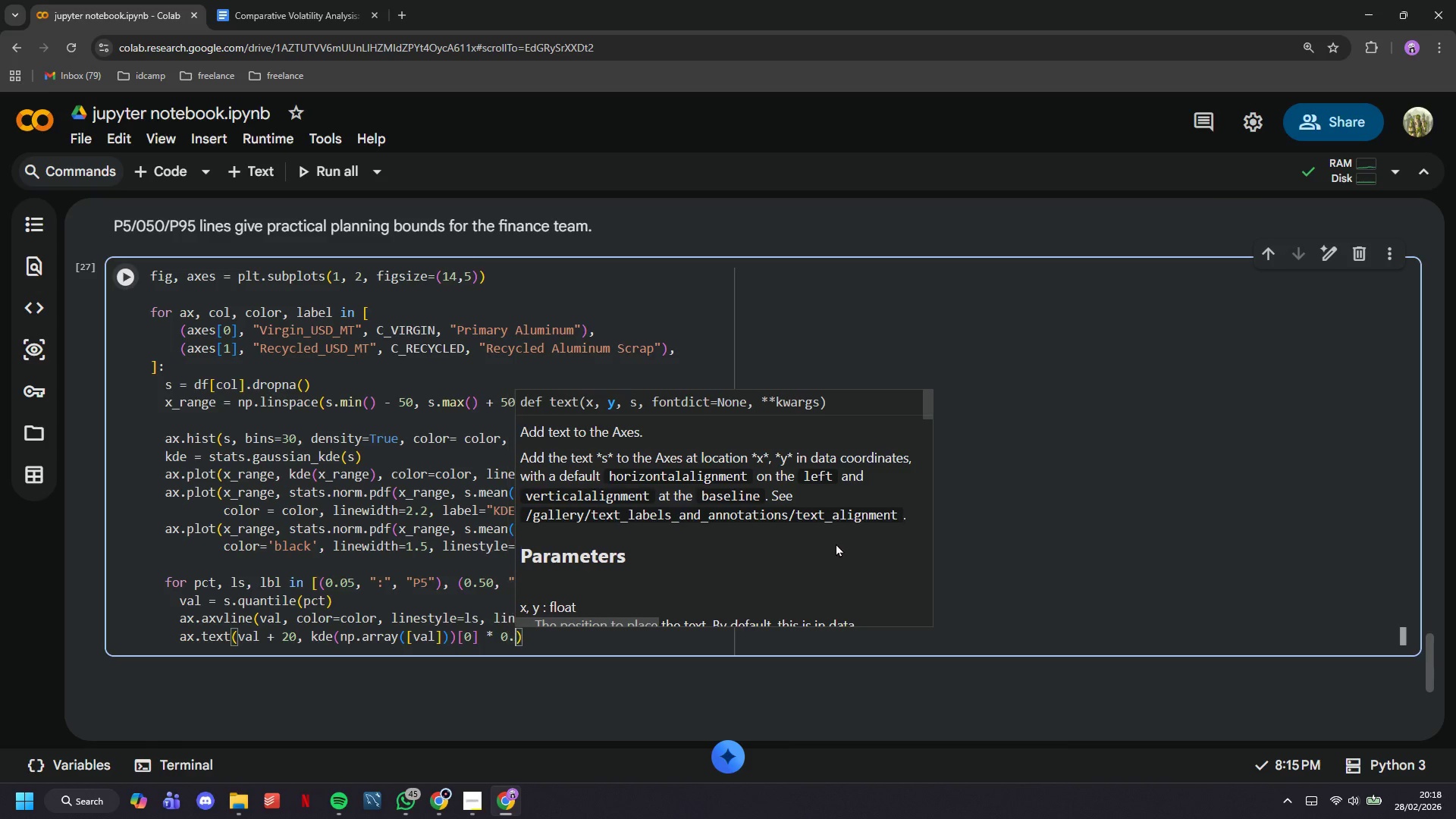 
key(Period)
 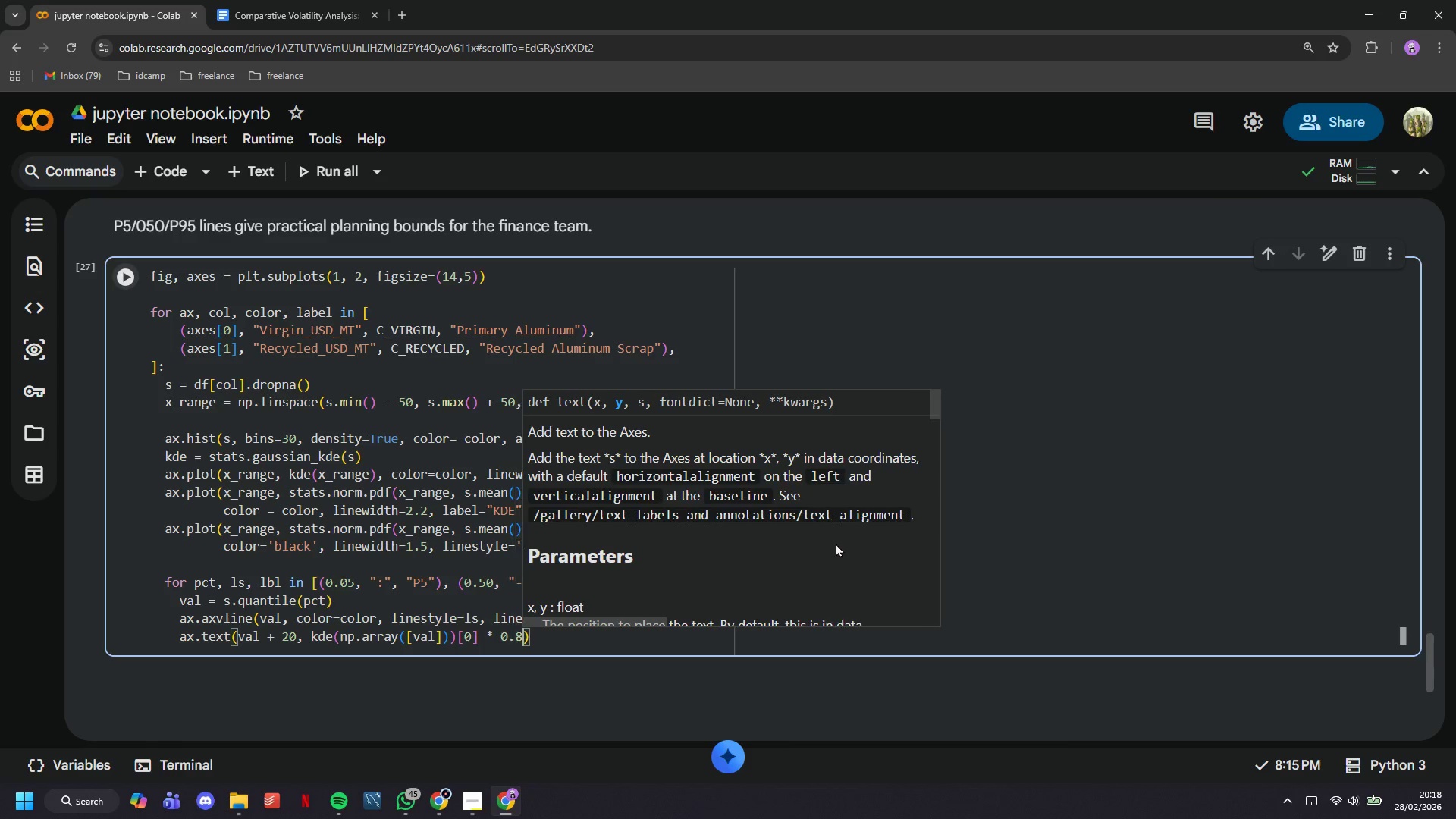 
key(8)
 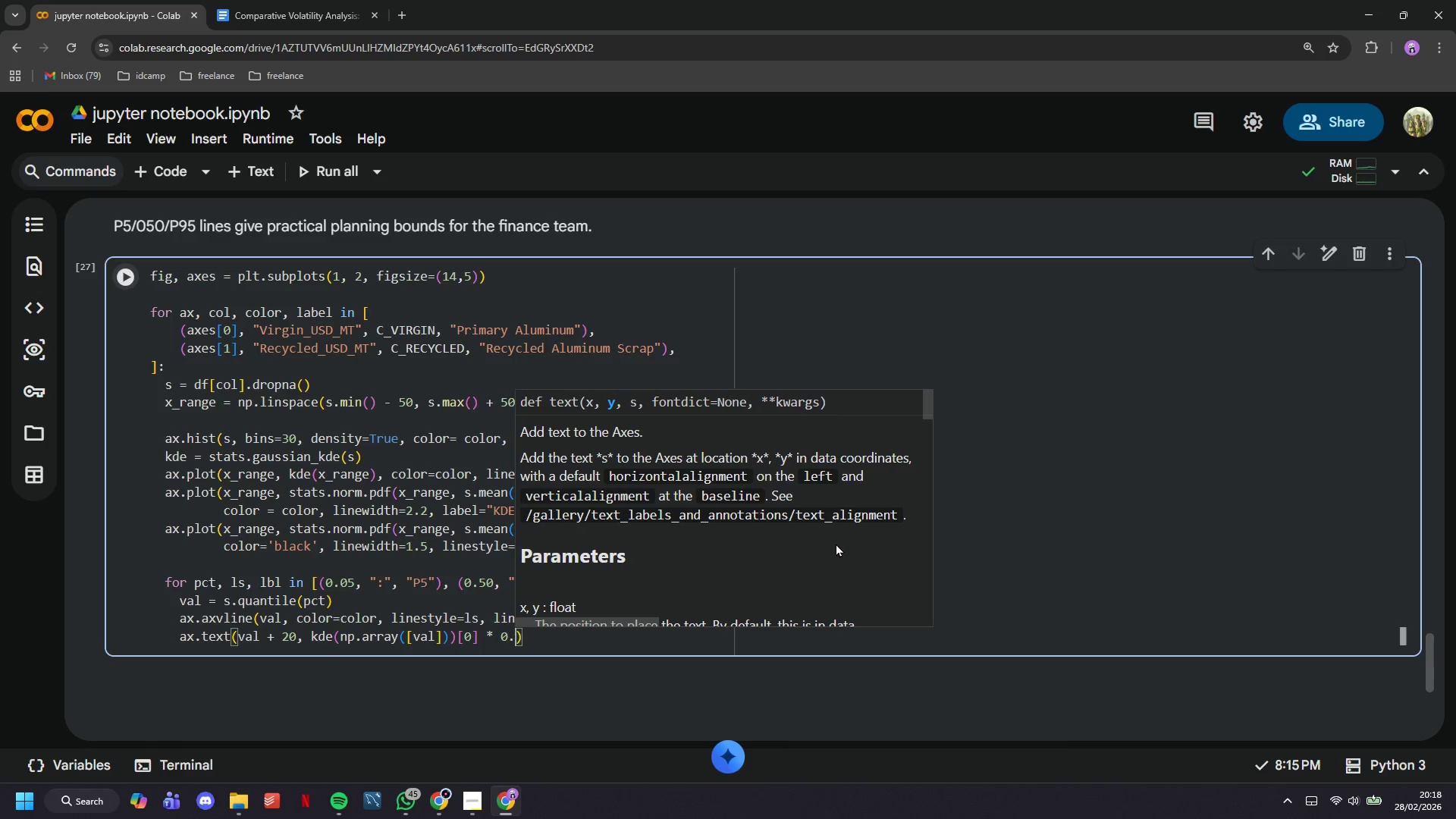 
key(Backspace)
 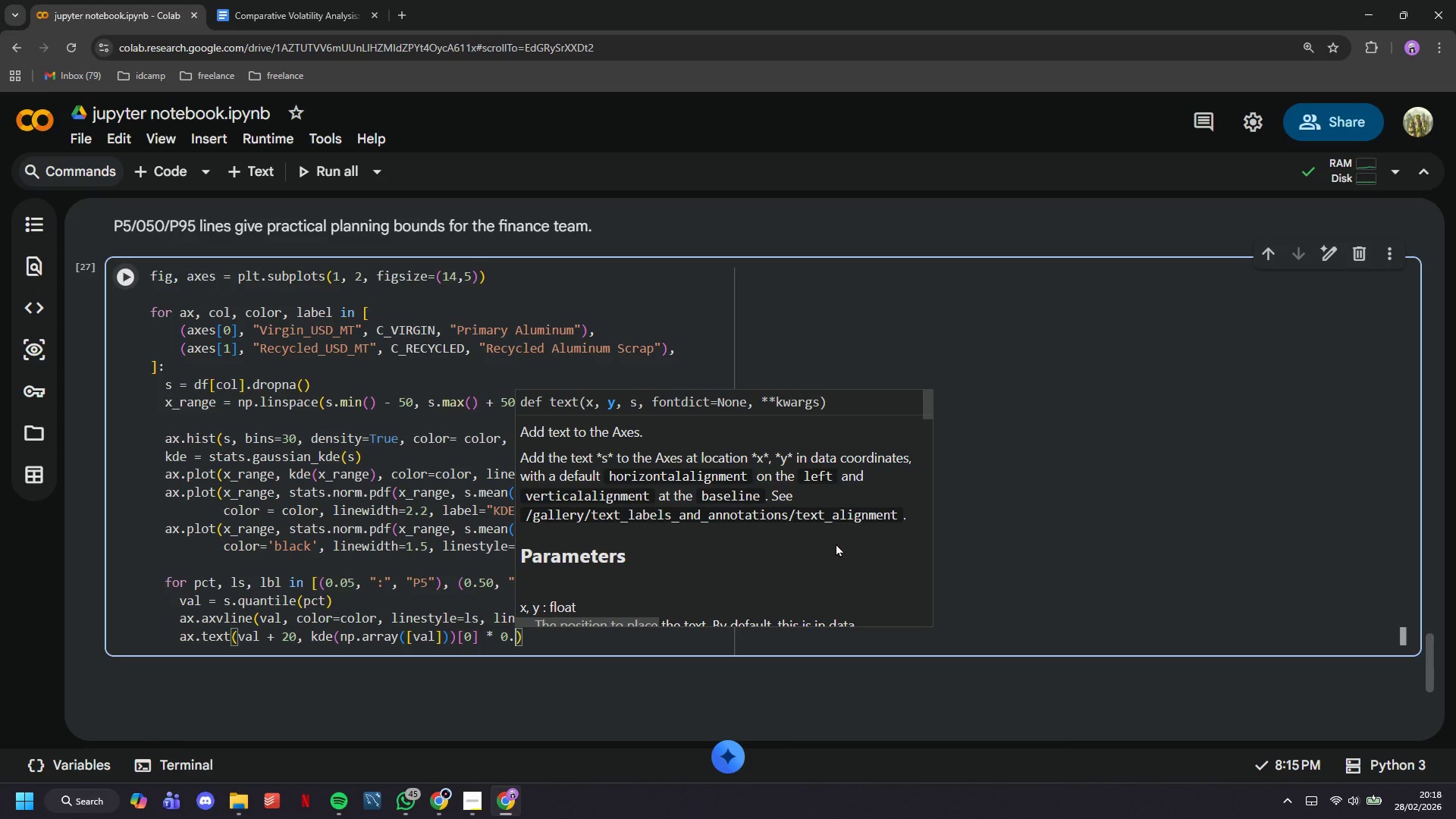 
key(9)
 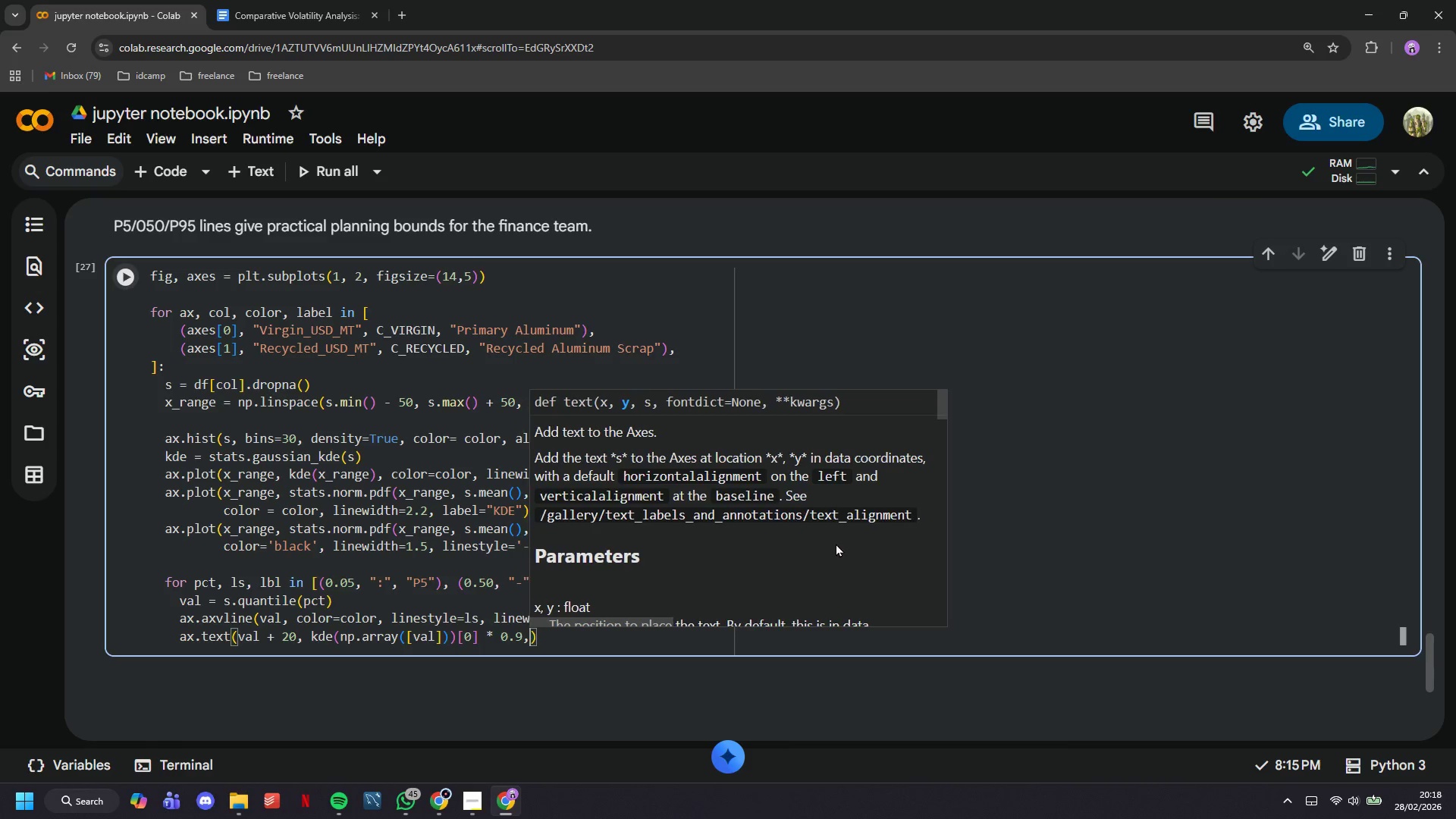 
key(Comma)
 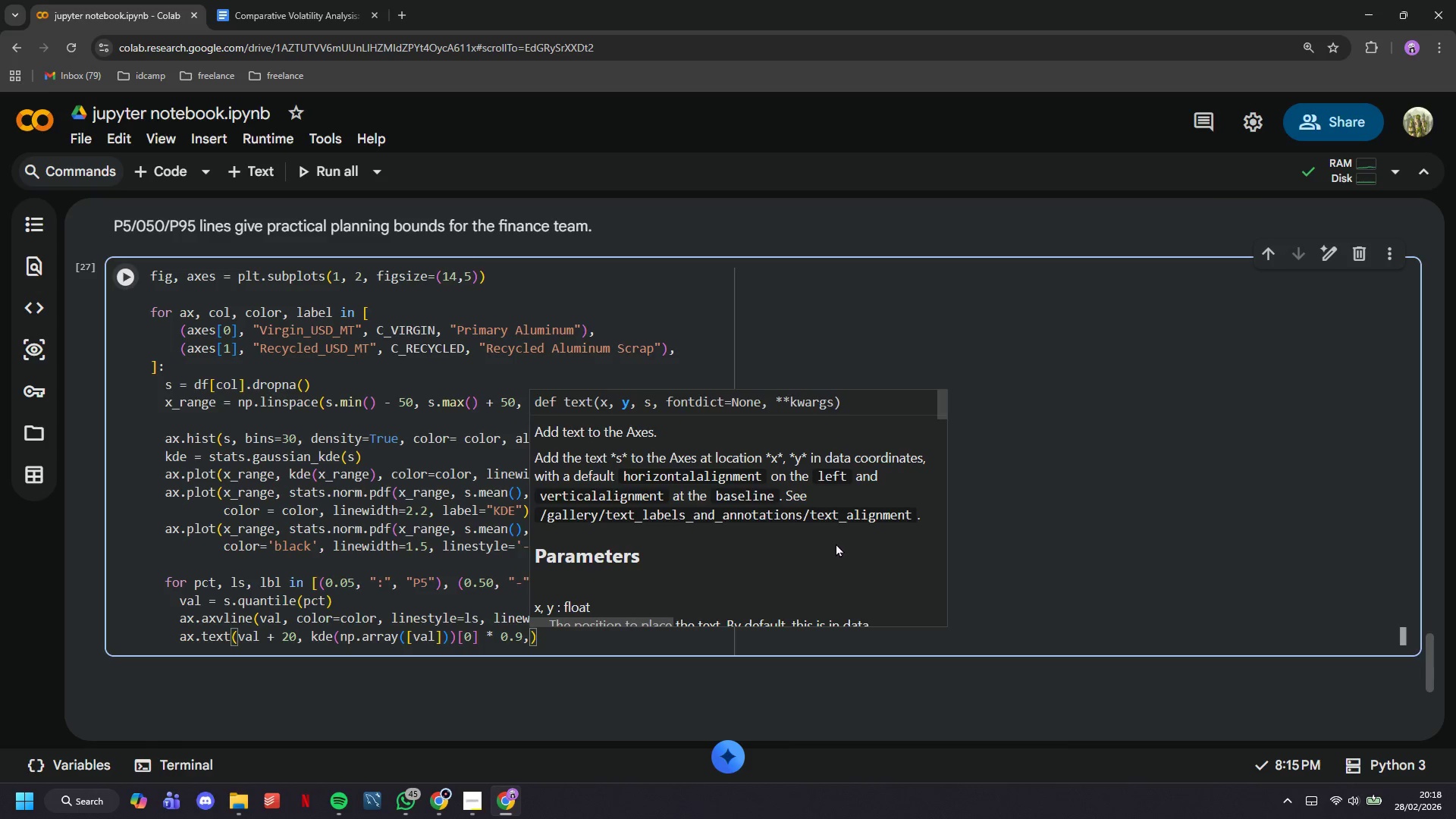 
key(Enter)
 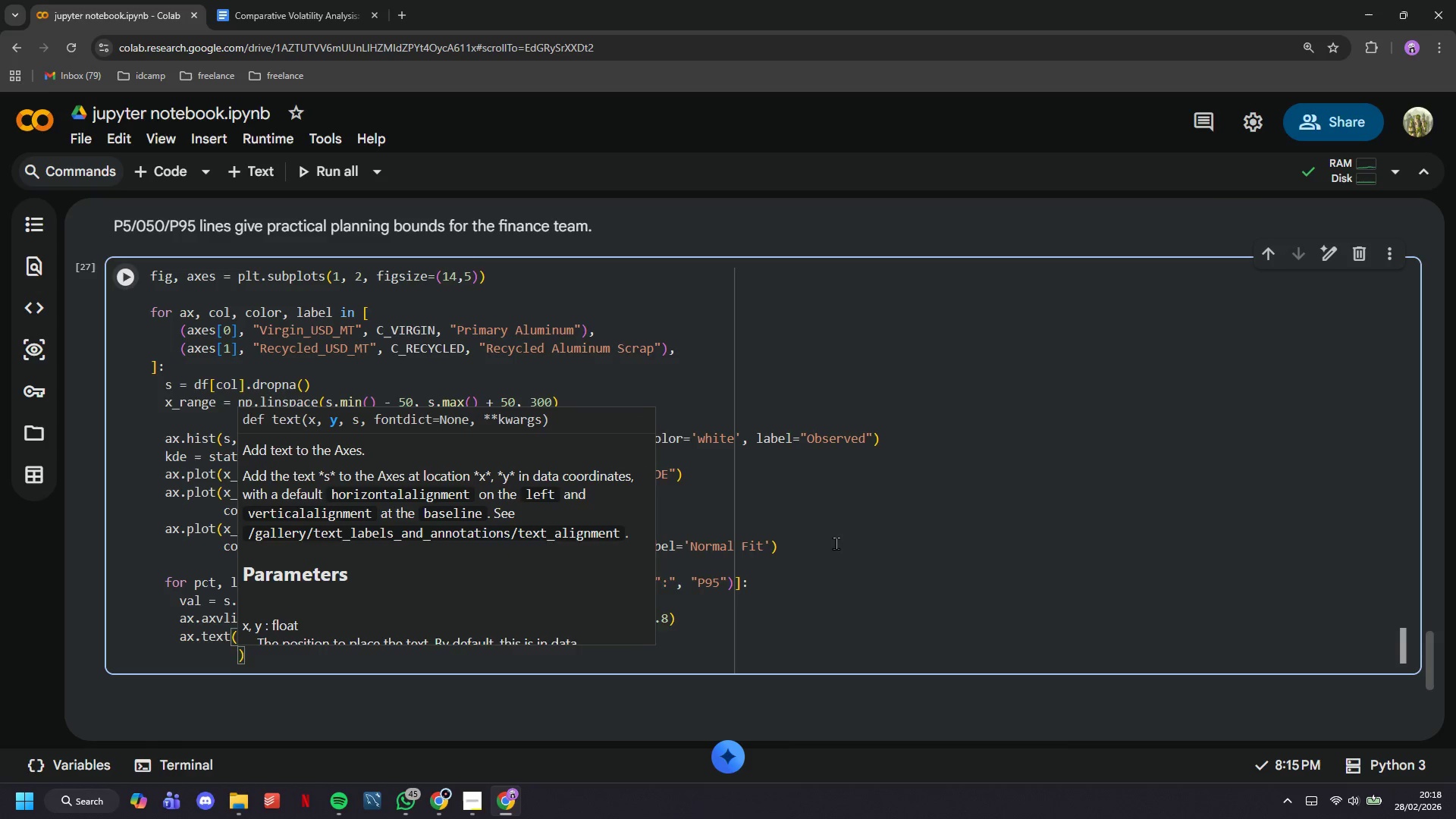 
type(f"{lbl)
 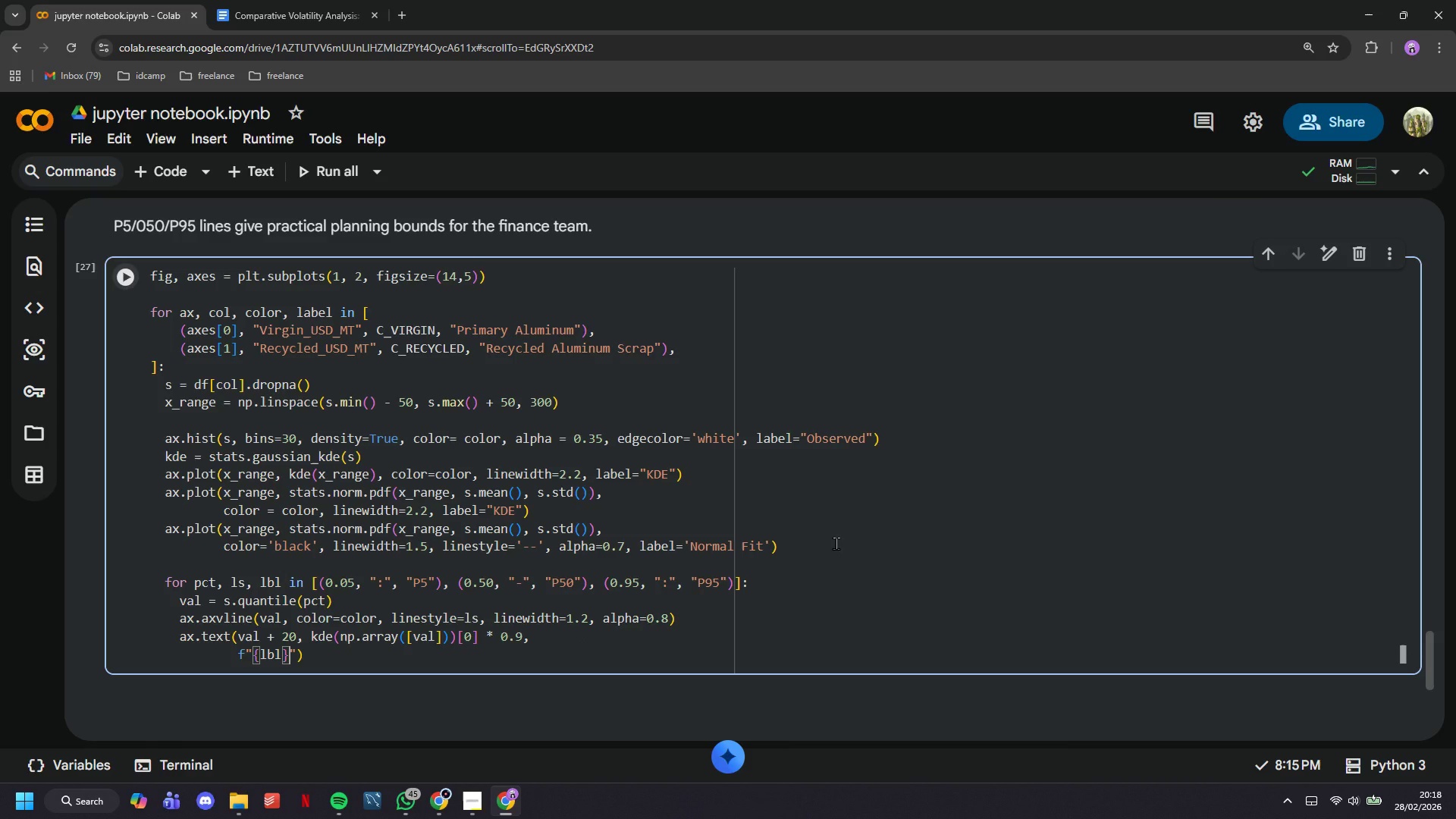 
 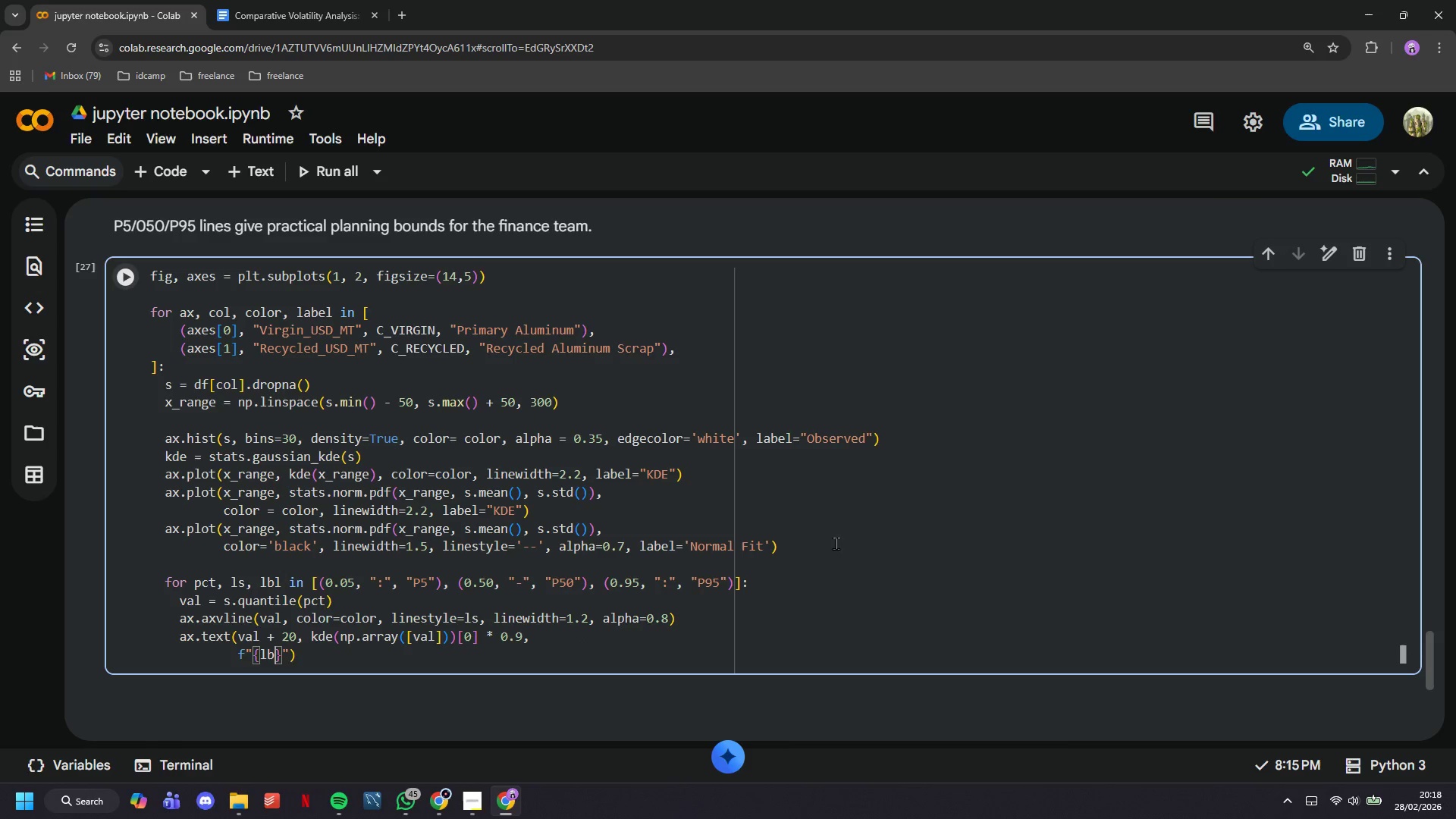 
key(ArrowRight)
 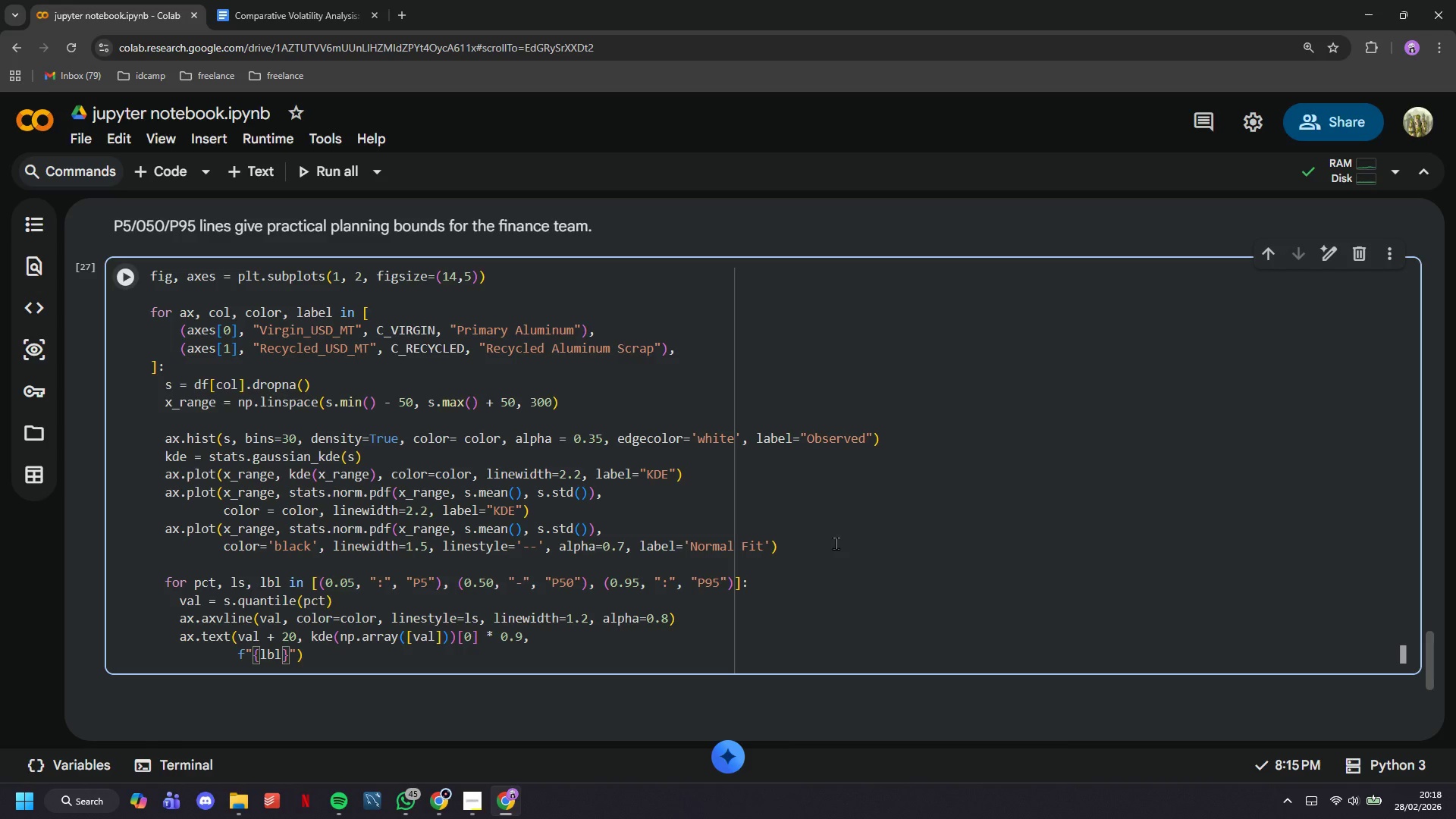 
type(=${val:,)
 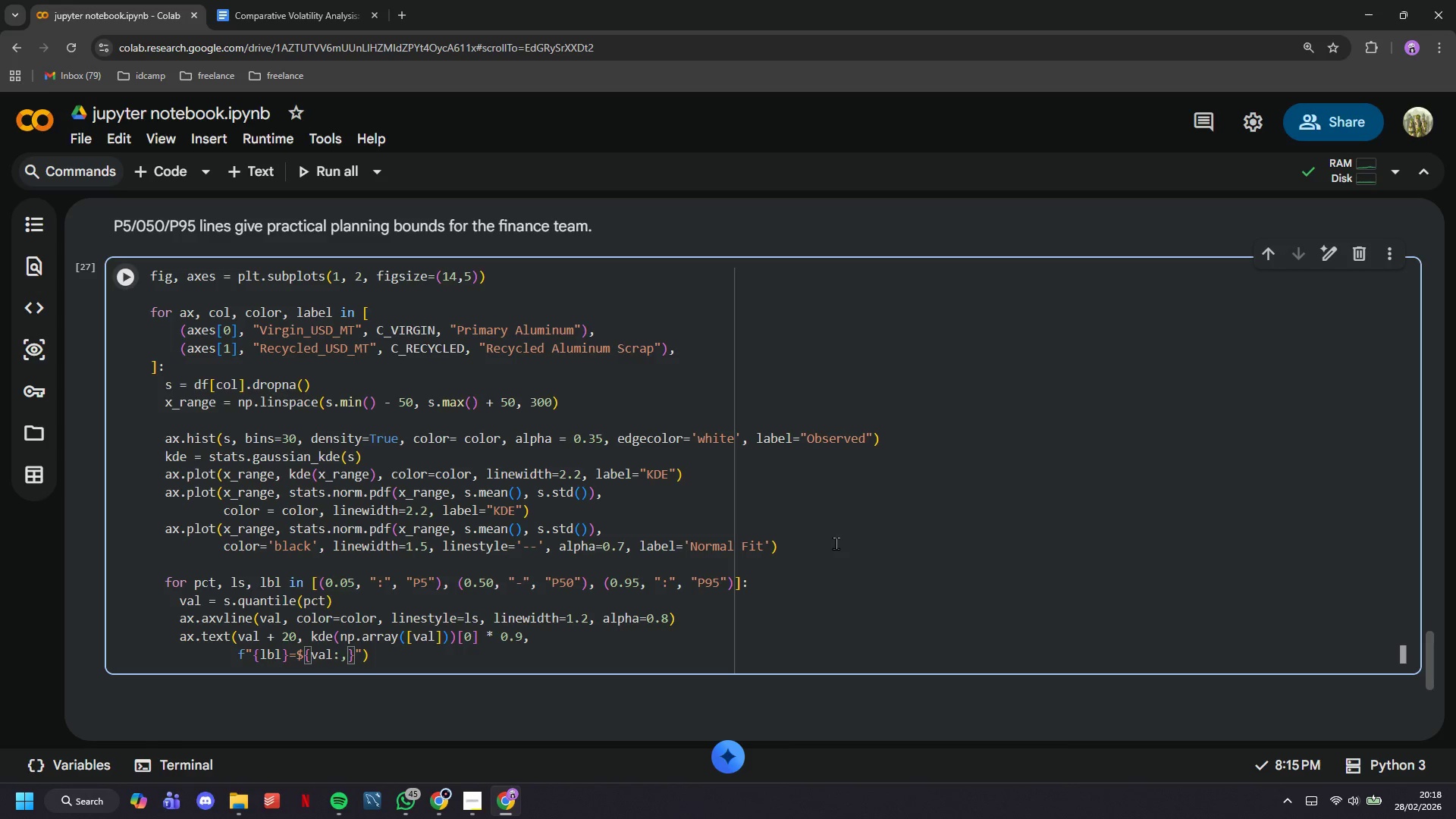 
type(.0f)
 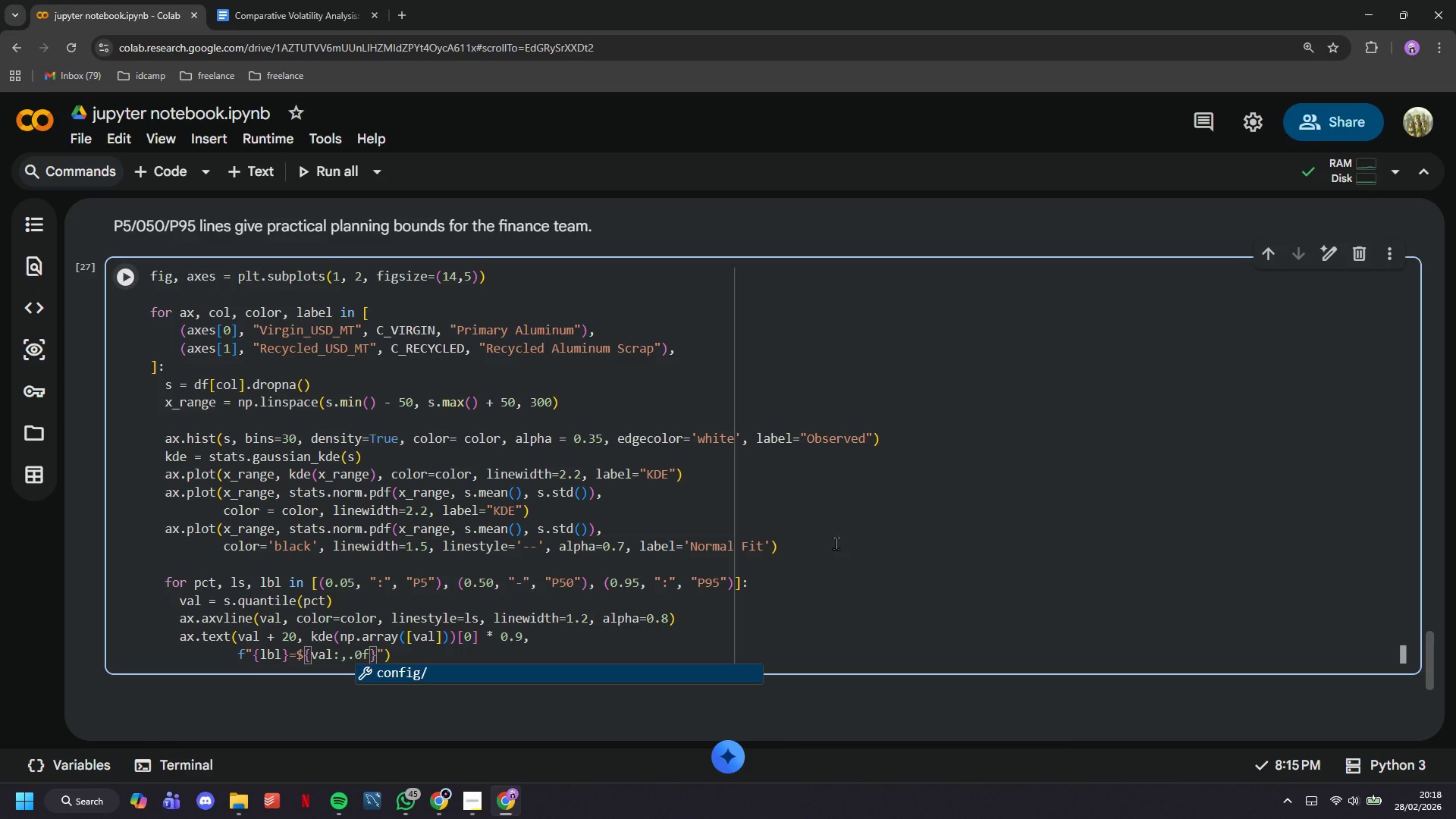 
key(ArrowRight)
 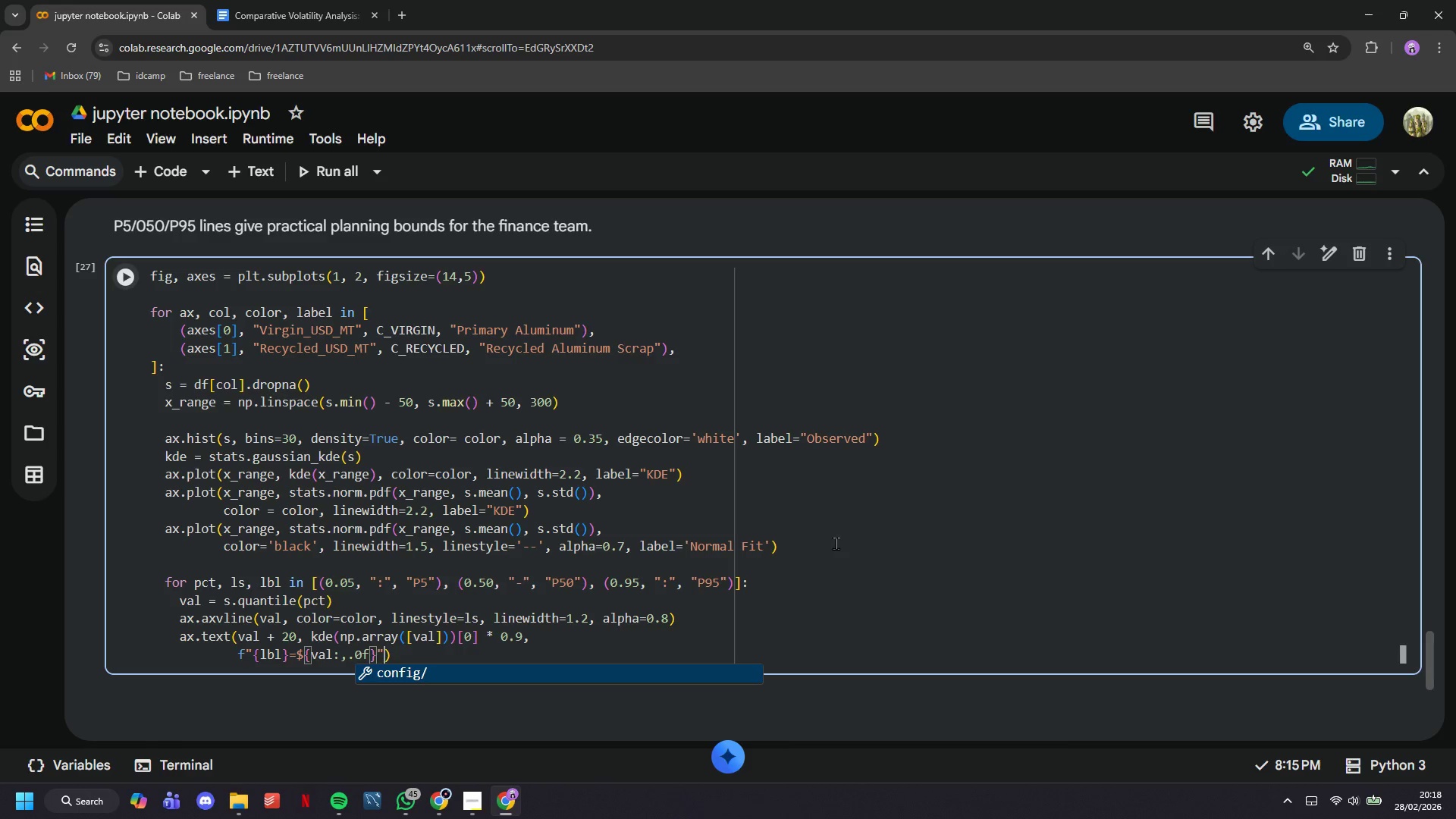 
key(ArrowRight)
 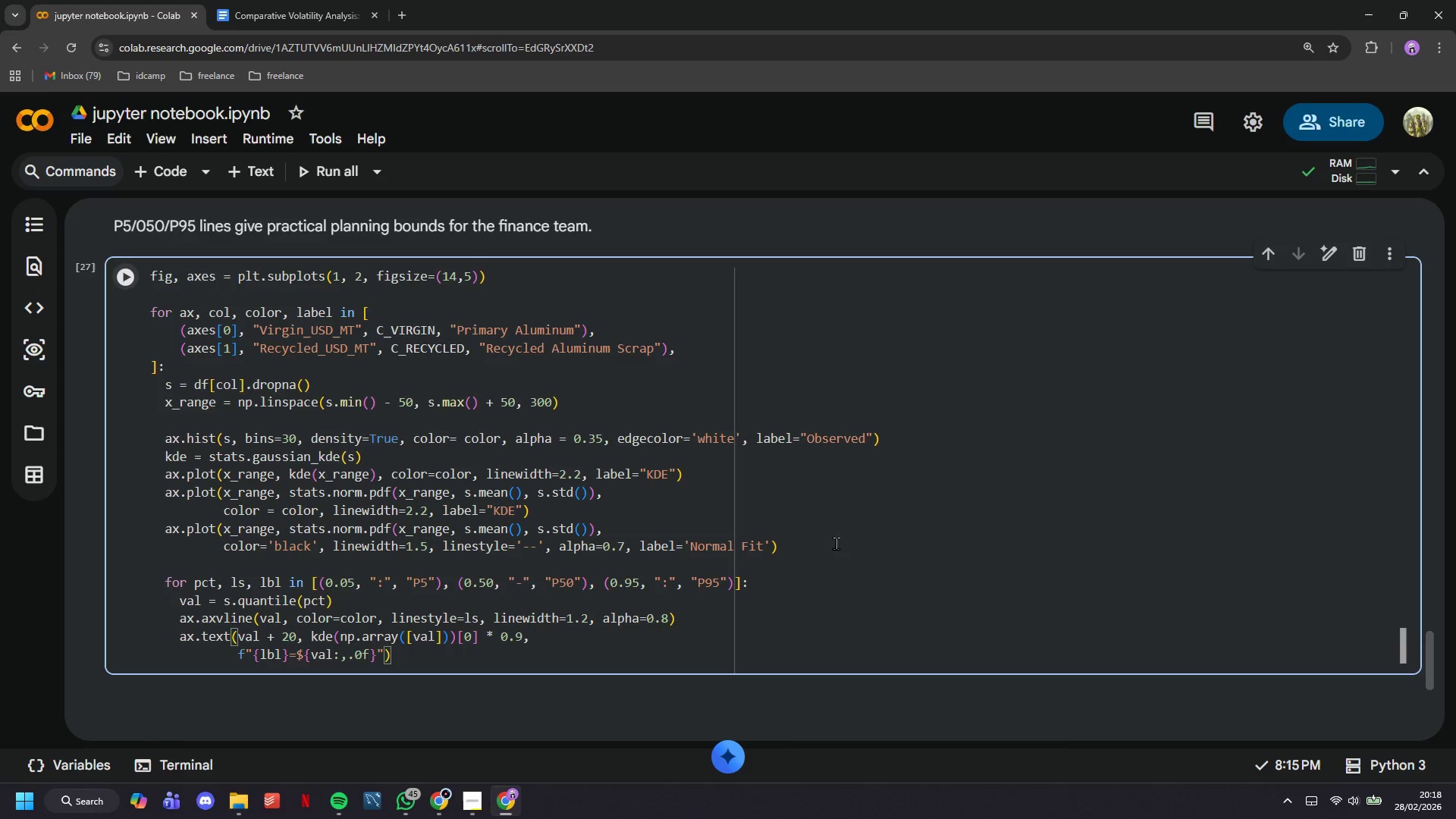 
type(, fontsize=7.5, color=color)
 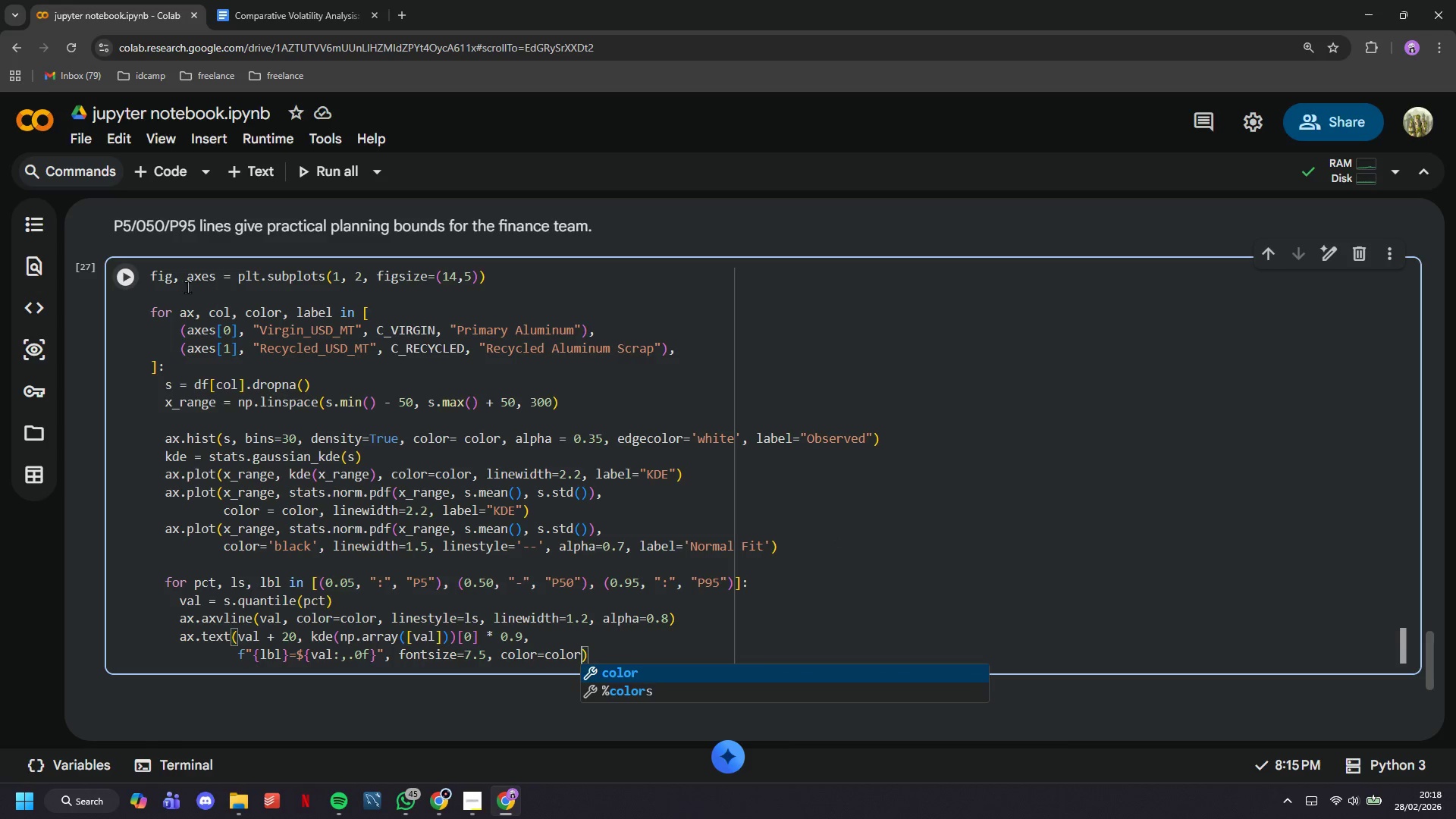 
left_click([128, 280])
 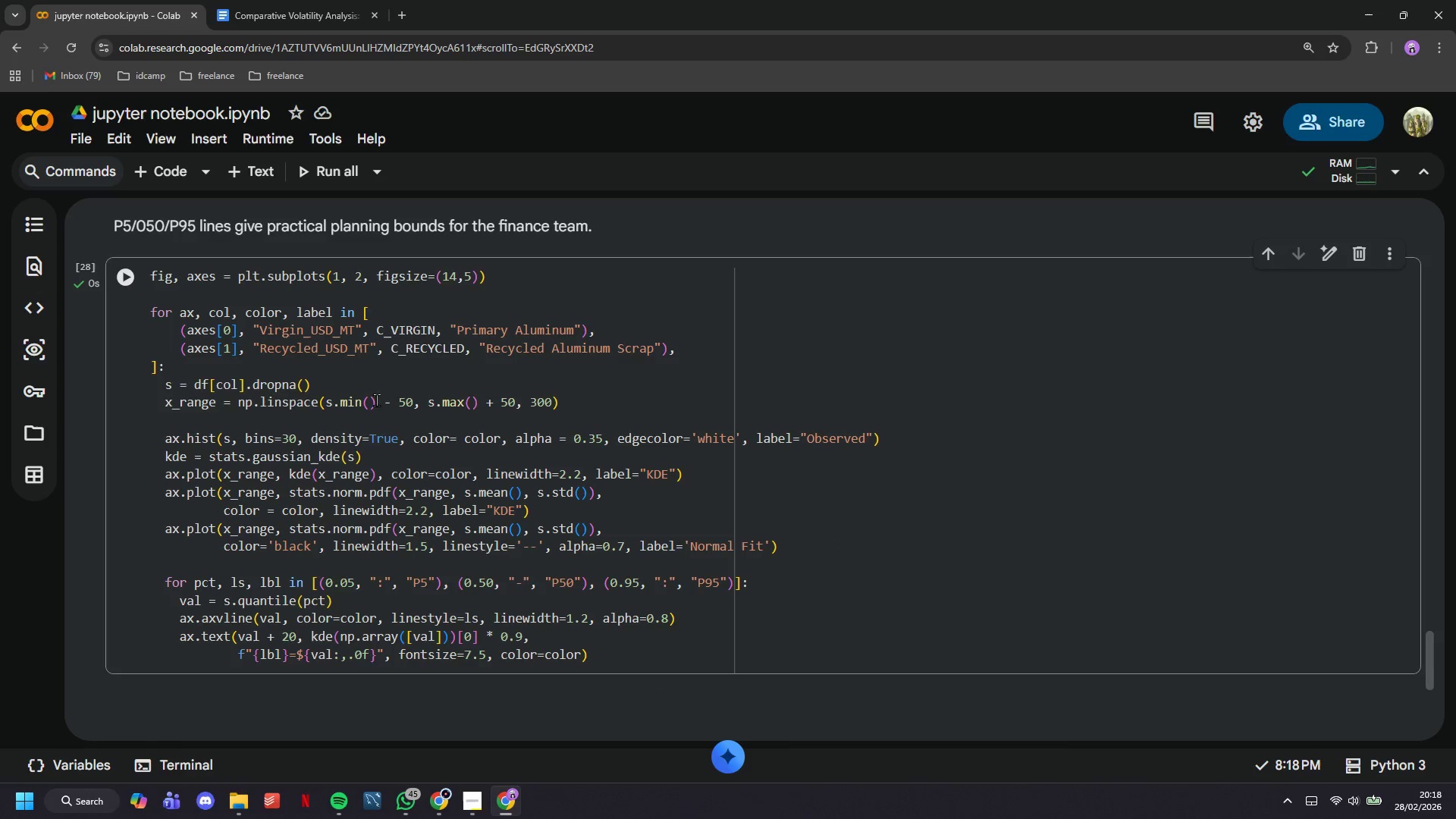 
scroll: coordinate [407, 413], scroll_direction: down, amount: 2.0
 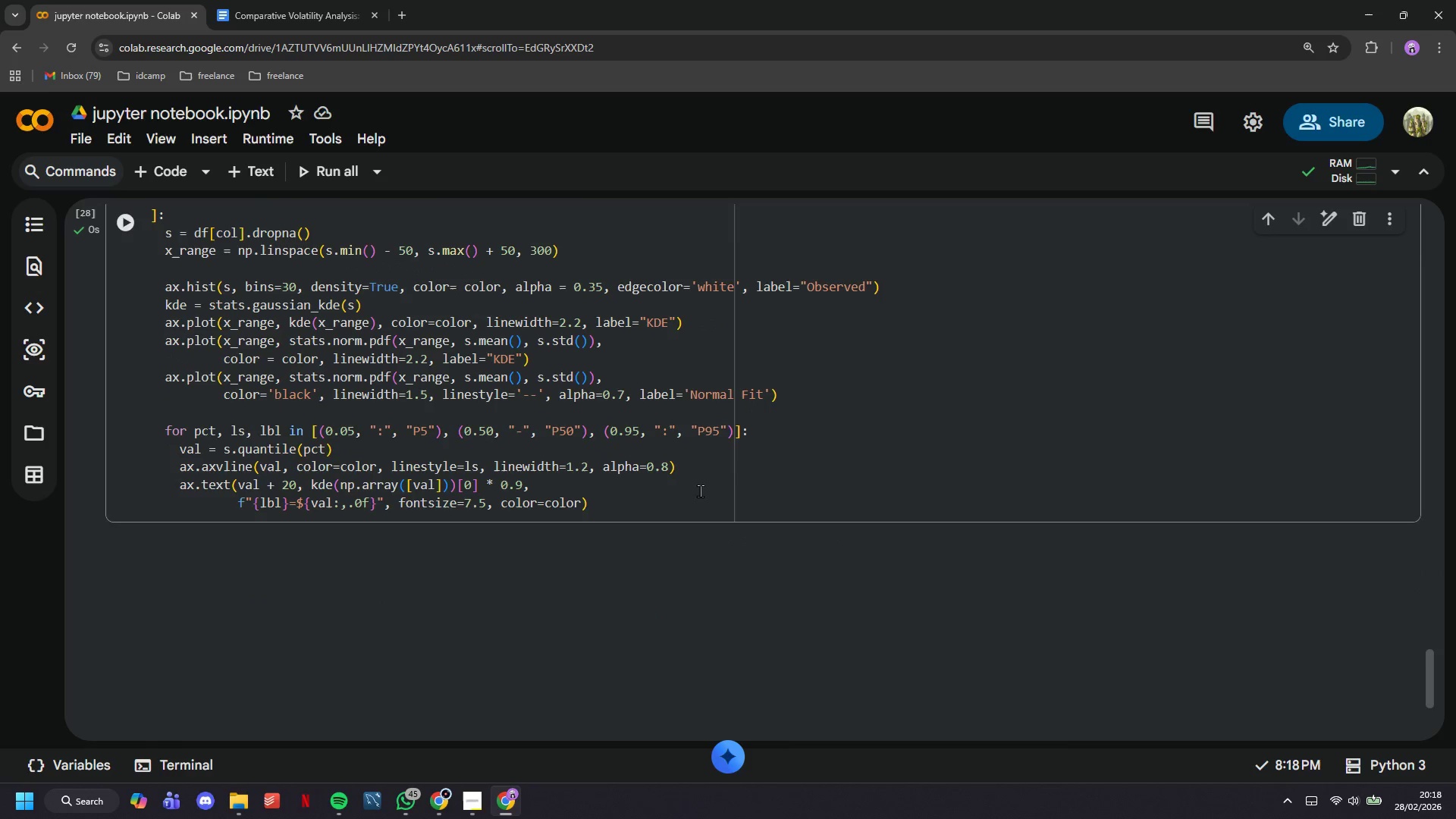 
left_click([698, 491])
 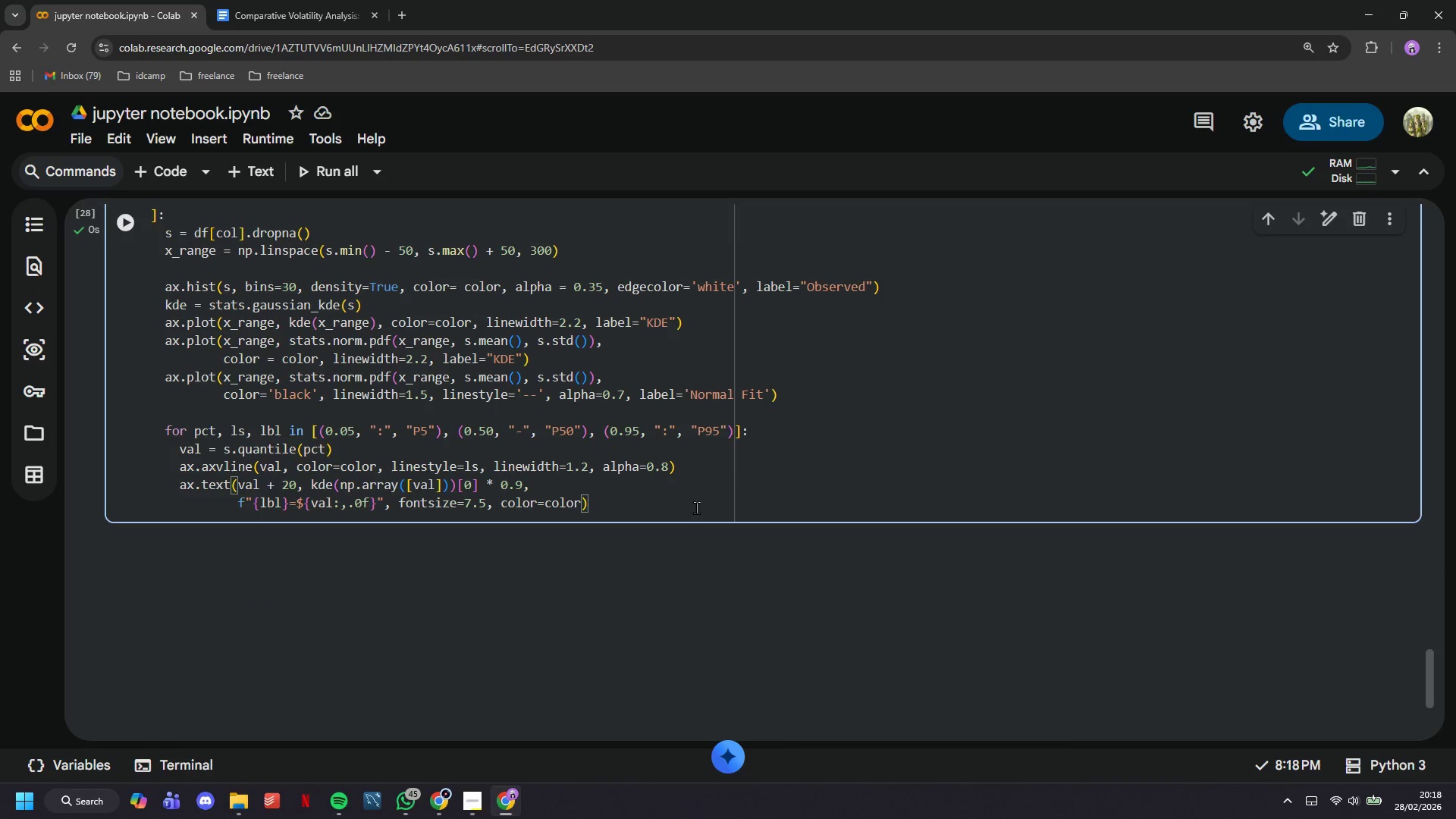 
key(ArrowDown)
 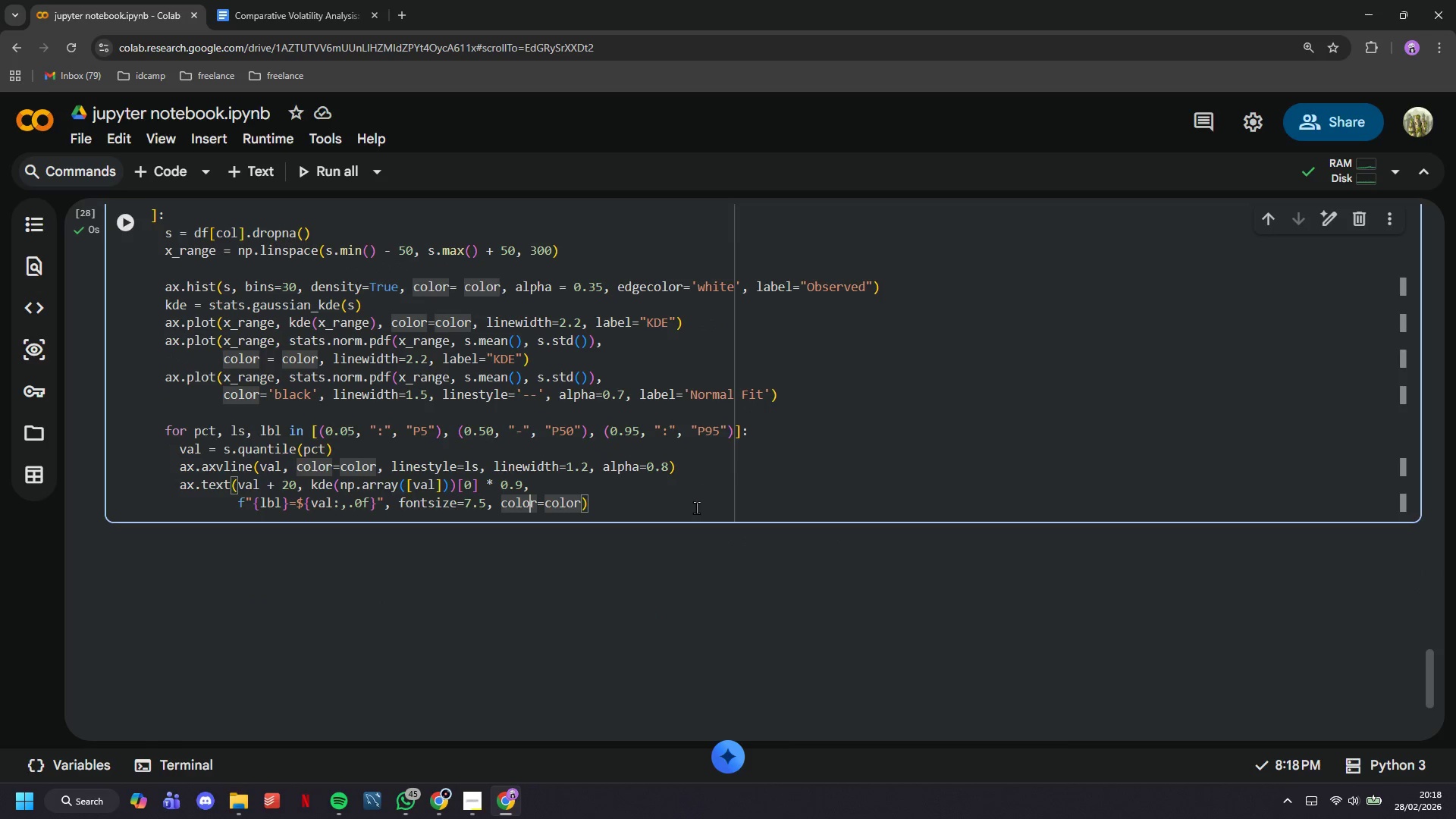 
hold_key(key=ArrowRight, duration=0.81)
 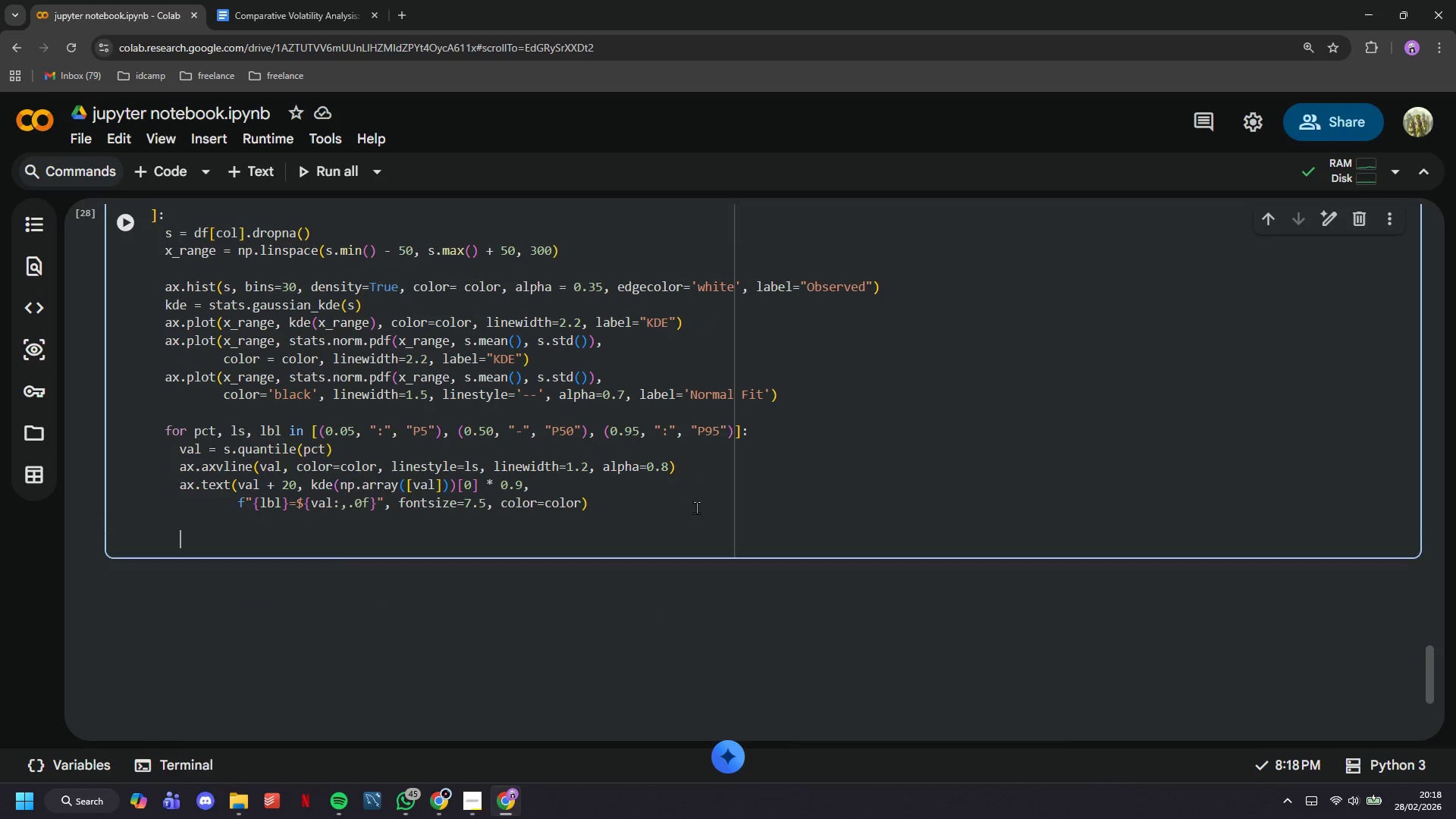 
hold_key(key=ArrowRight, duration=22.16)
 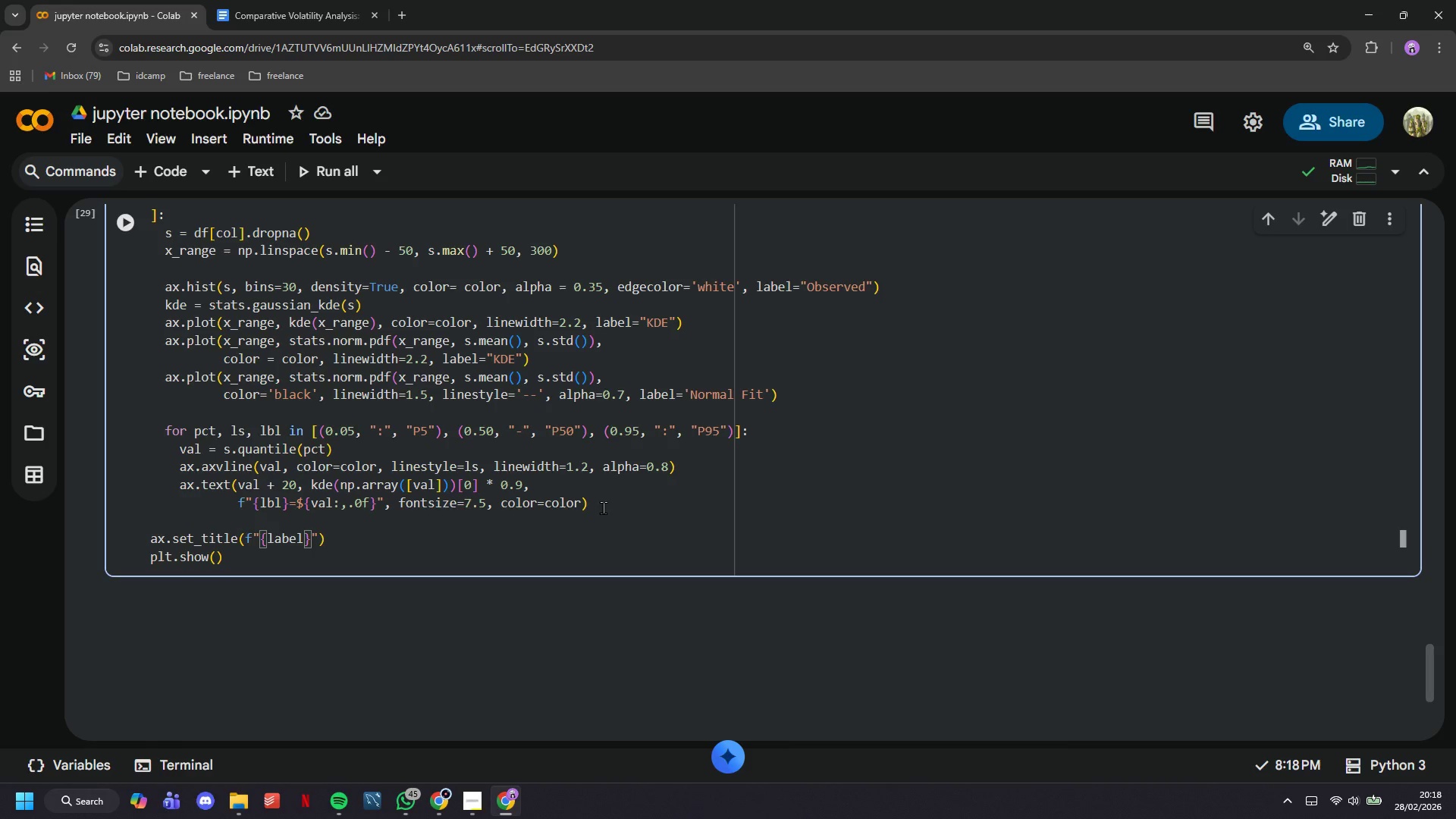 
key(Enter)
 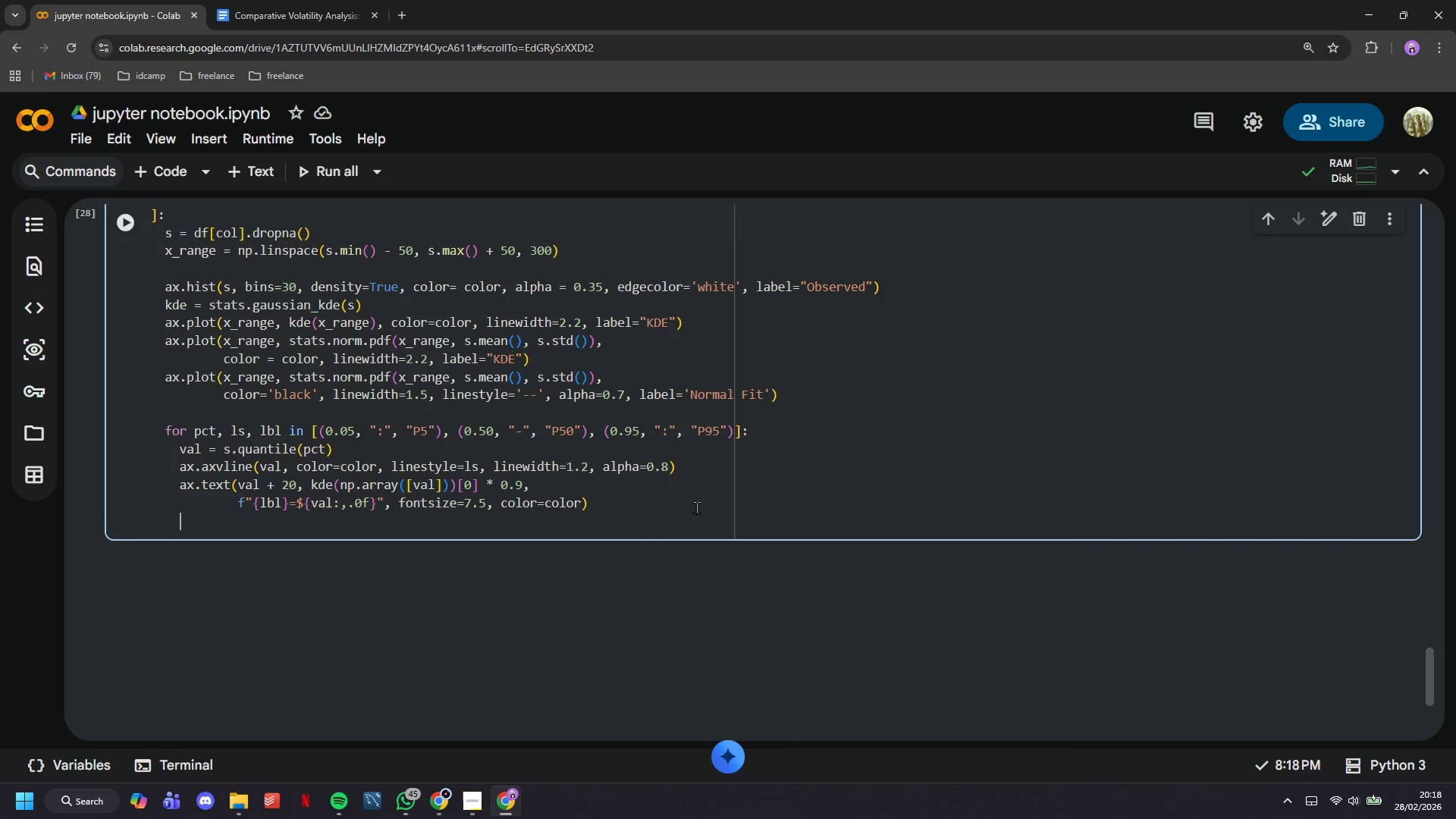 
key(Enter)
 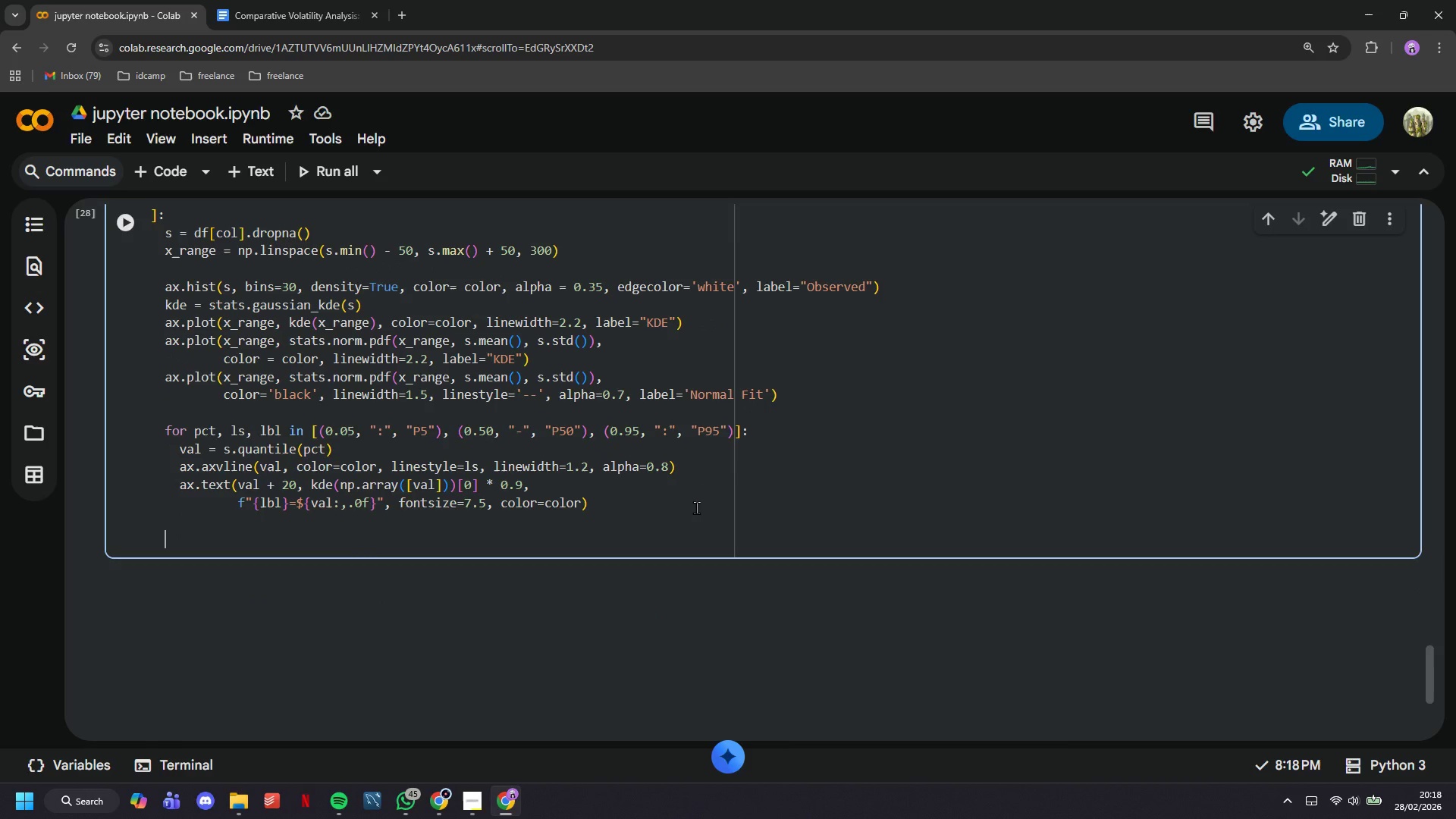 
key(Backspace)
key(Backspace)
type(plt.show()
 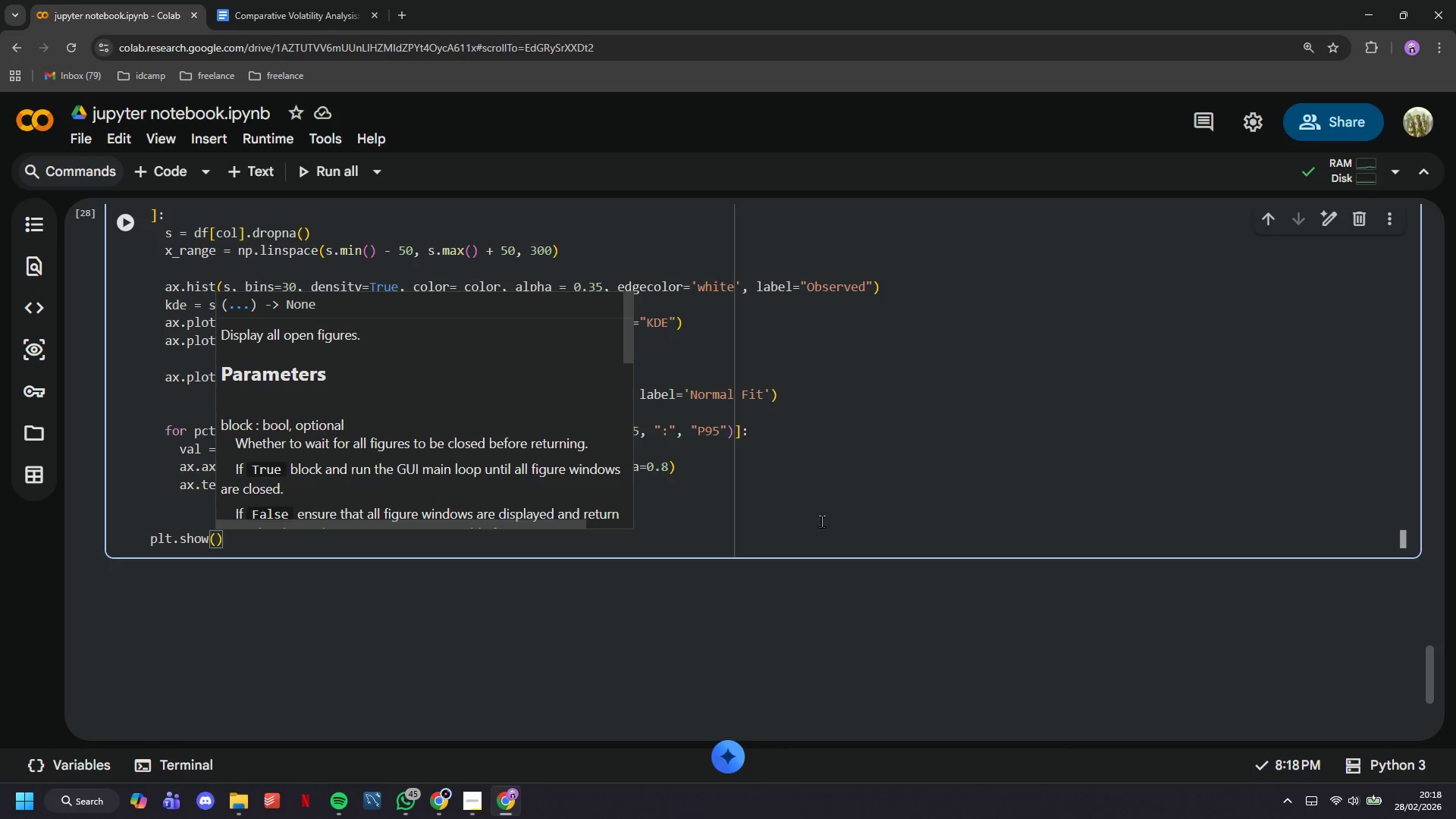 
left_click([125, 231])
 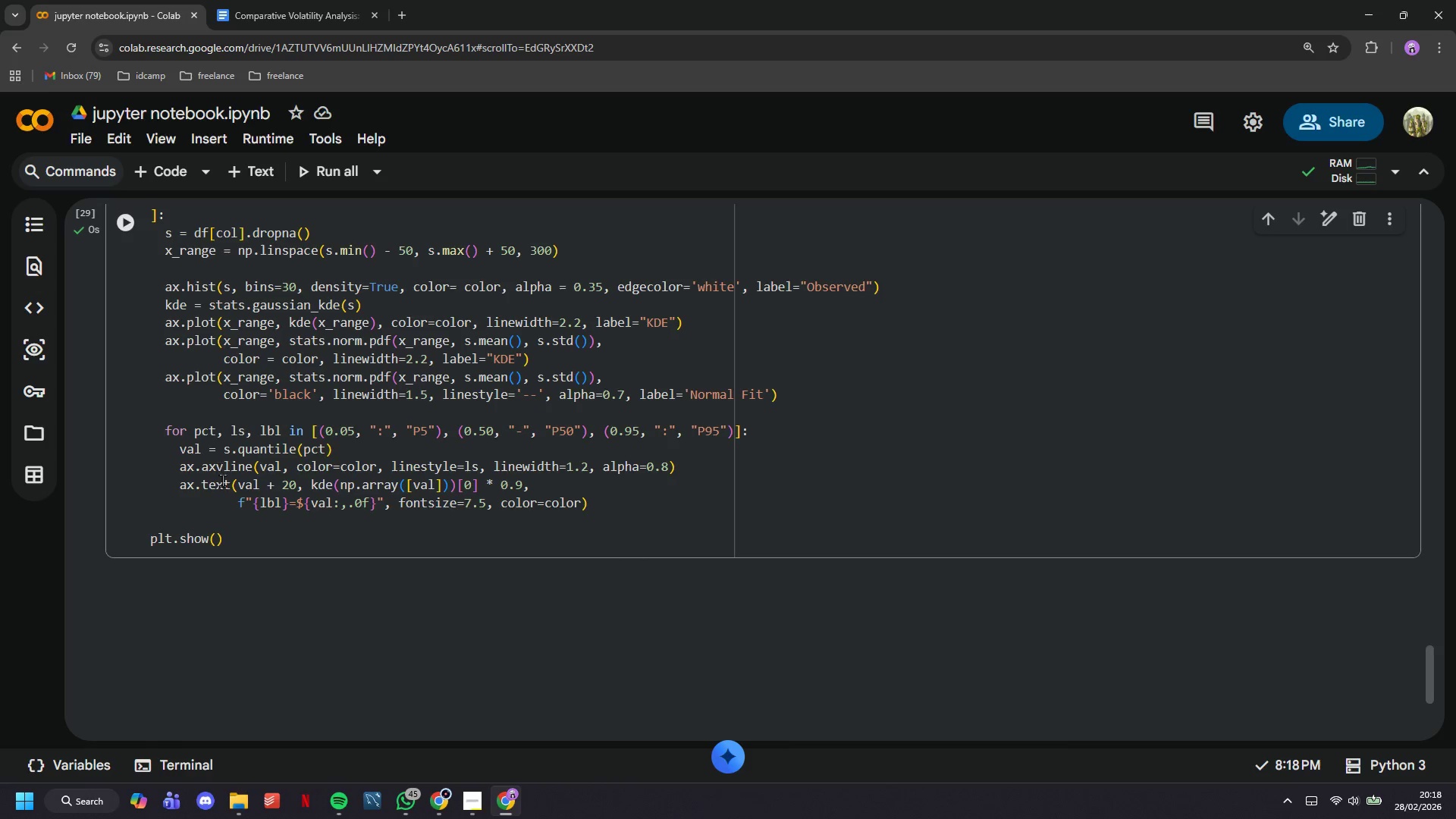 
left_click([240, 530])
 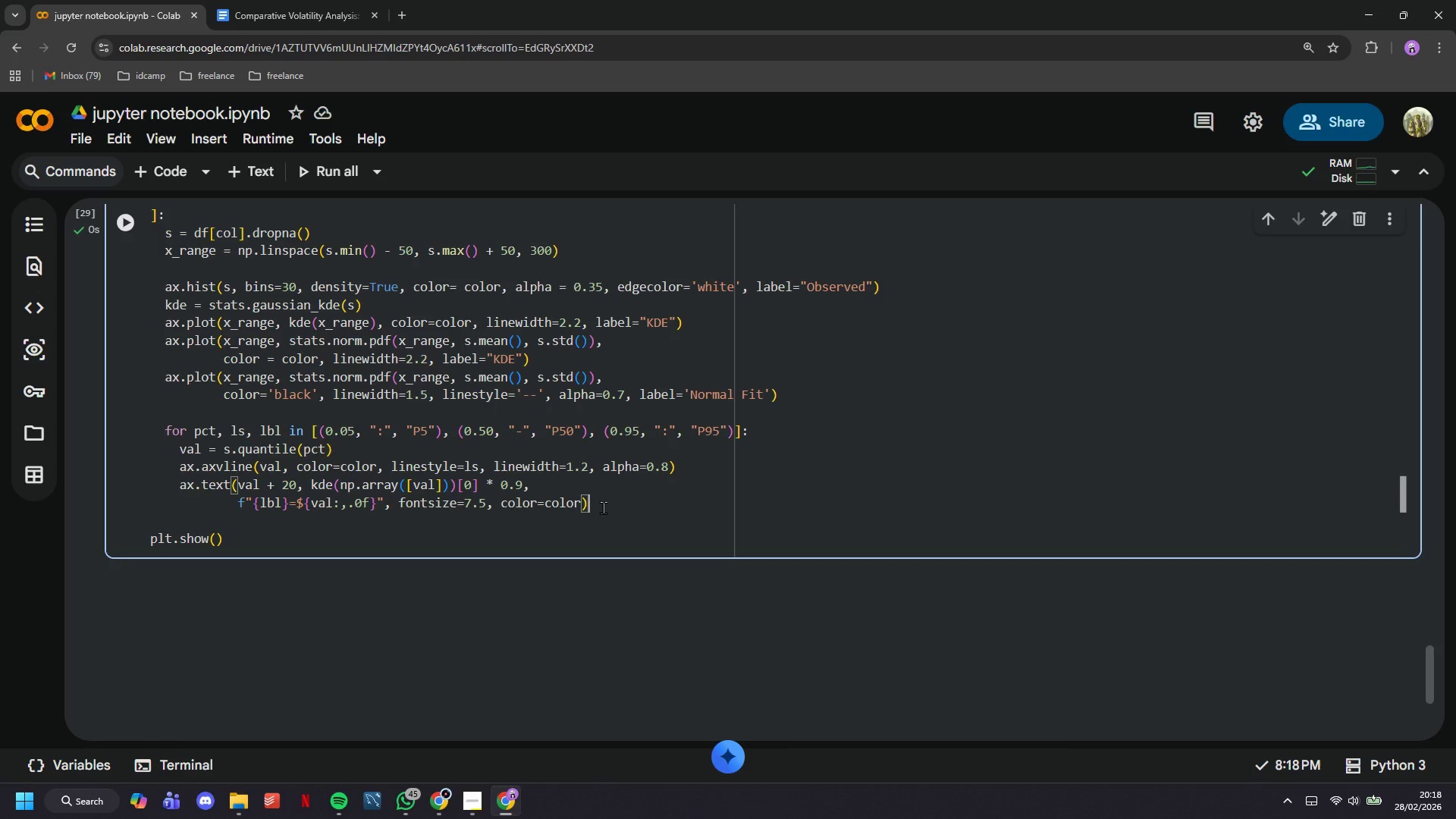 
key(Enter)
 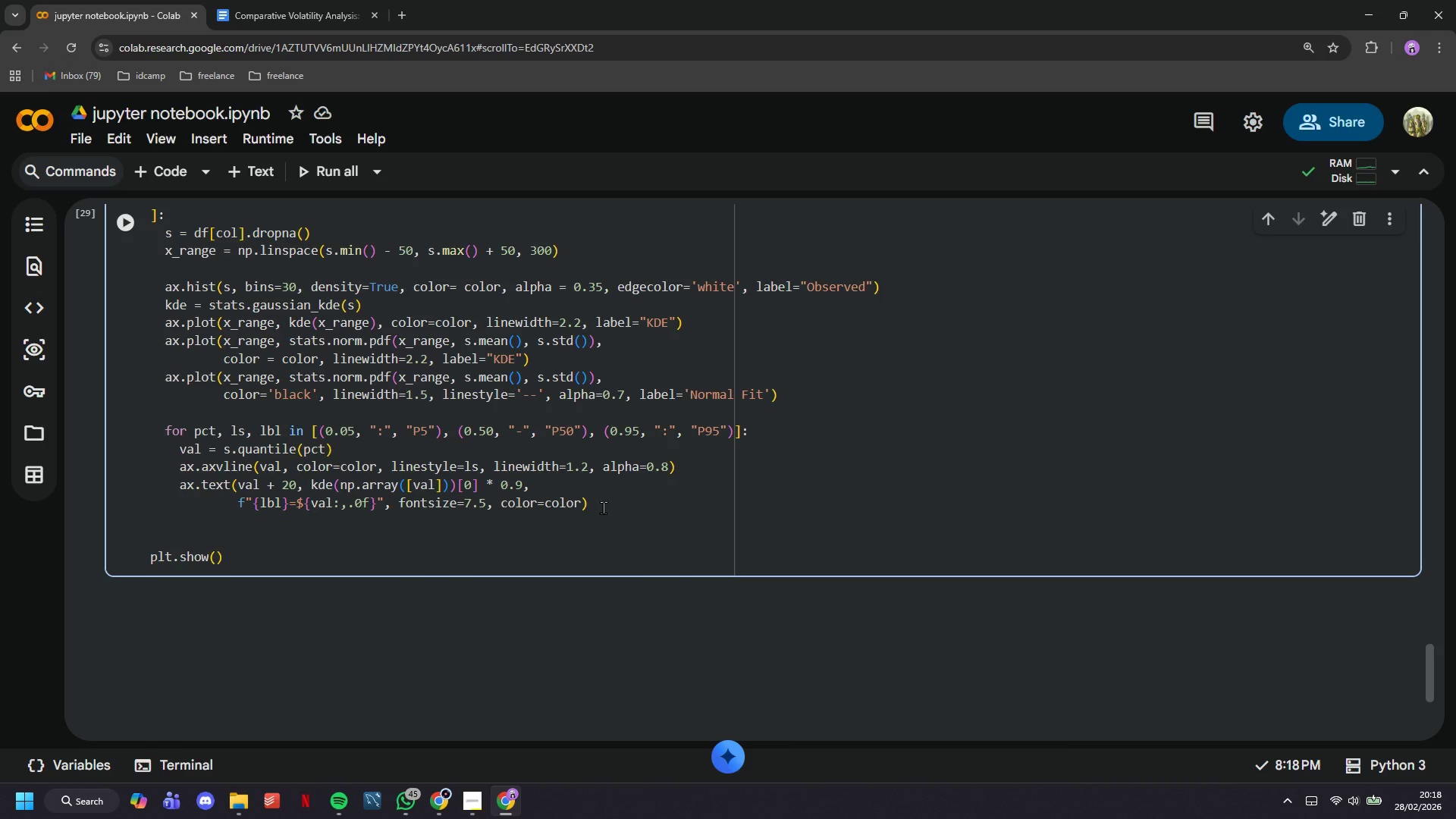 
key(Backspace)
 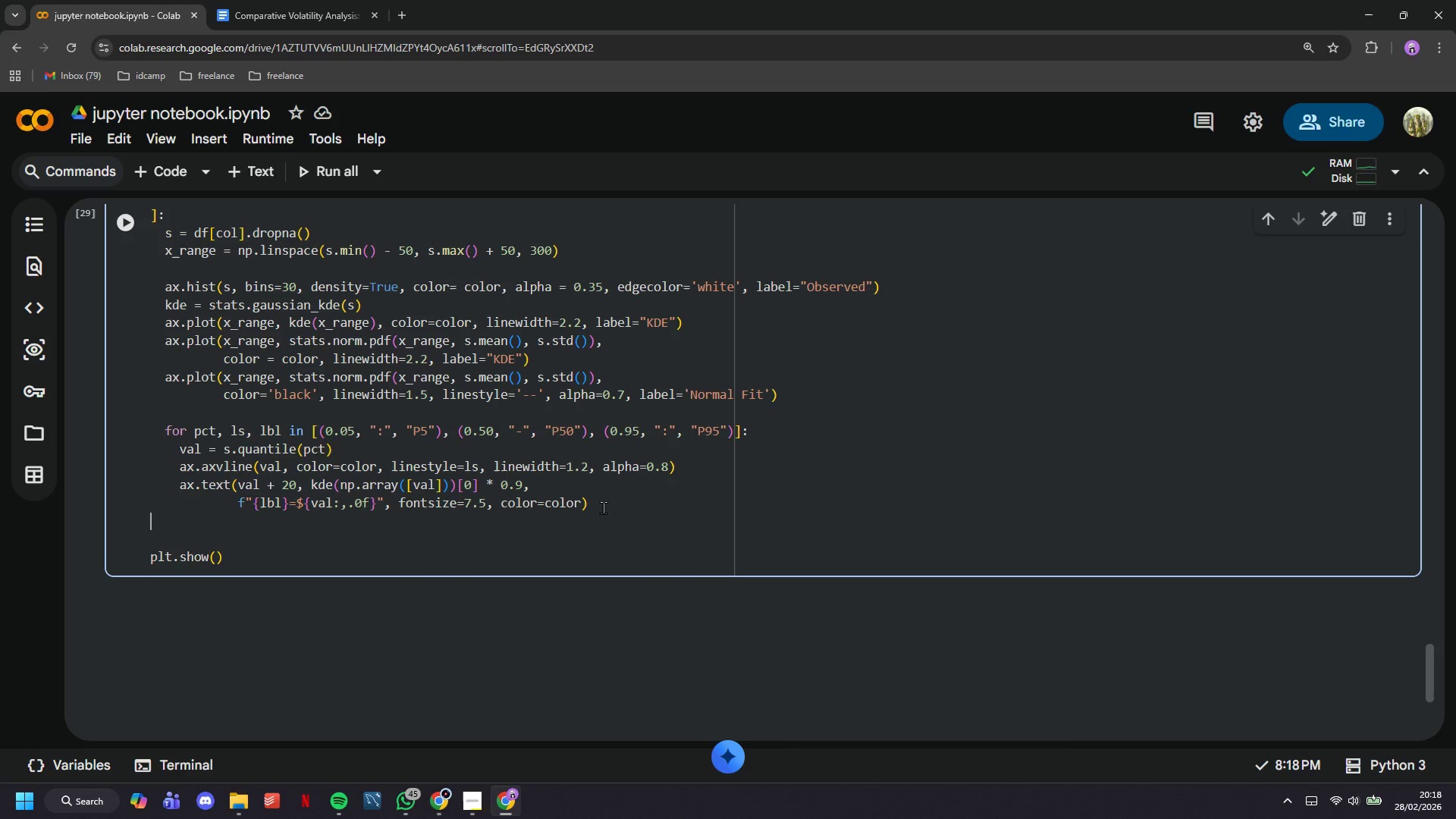 
key(ArrowDown)
 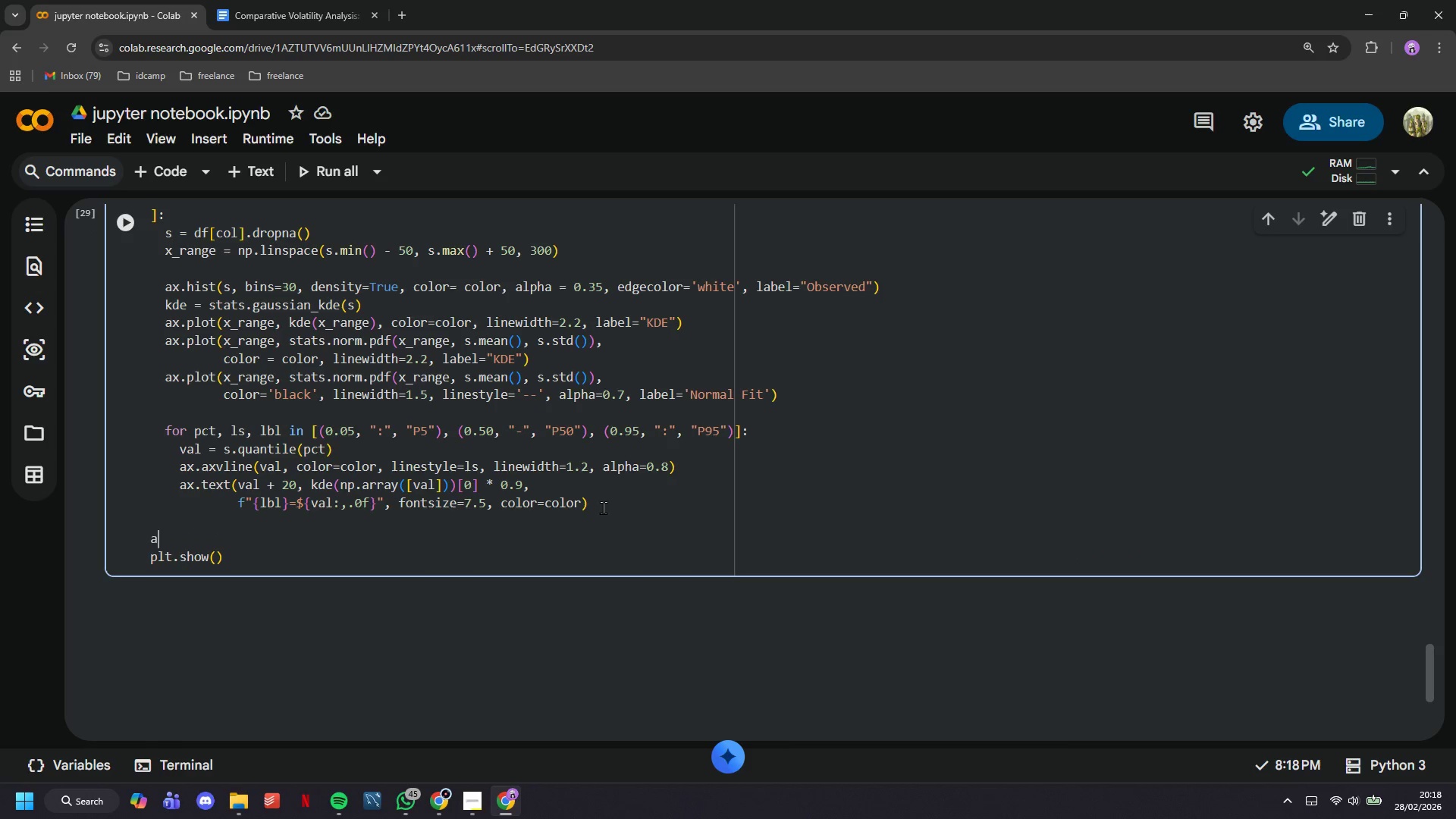 
type(ax.set_title(f"{label - Price Distribution (USD / MT)
 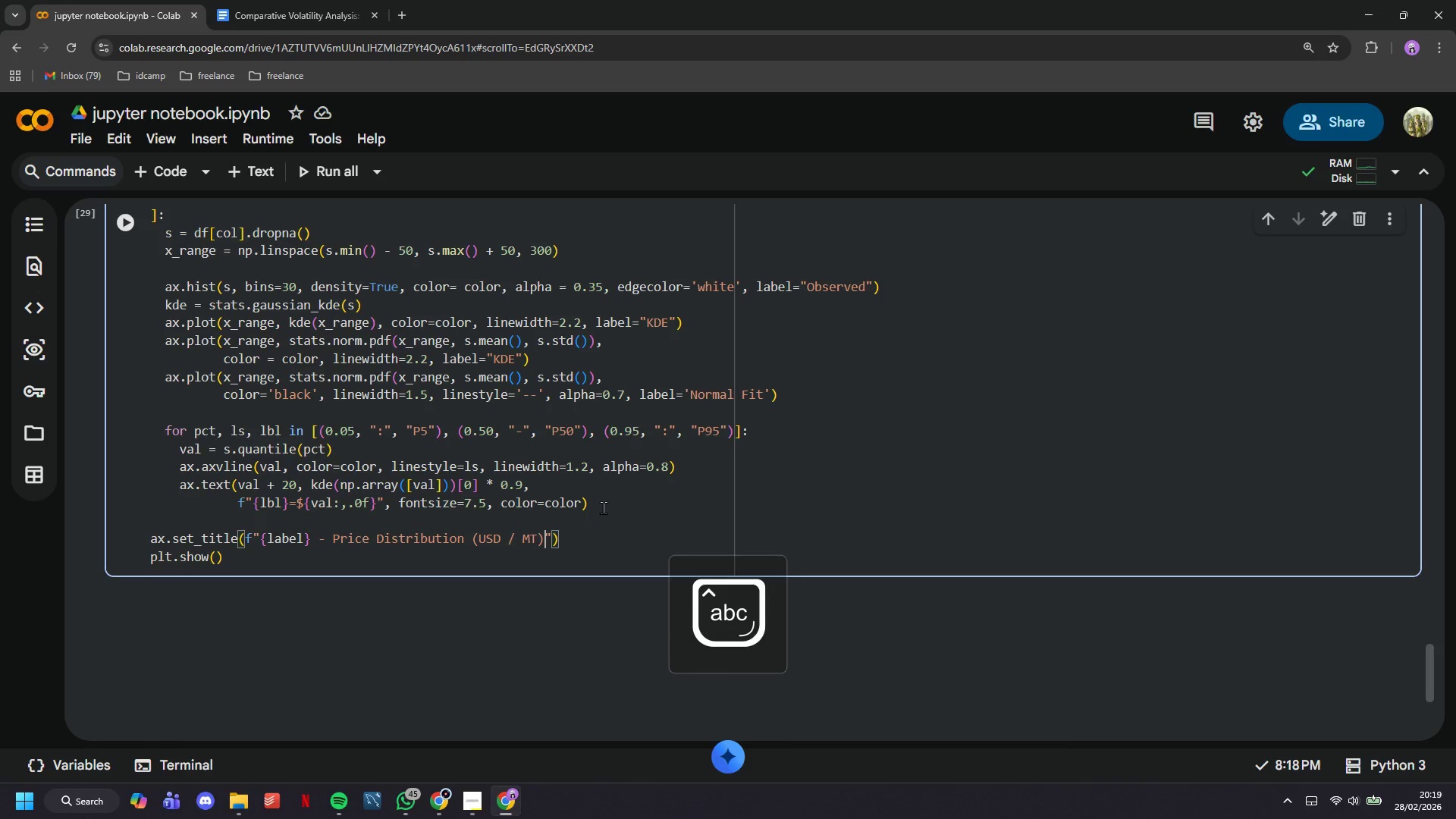 
 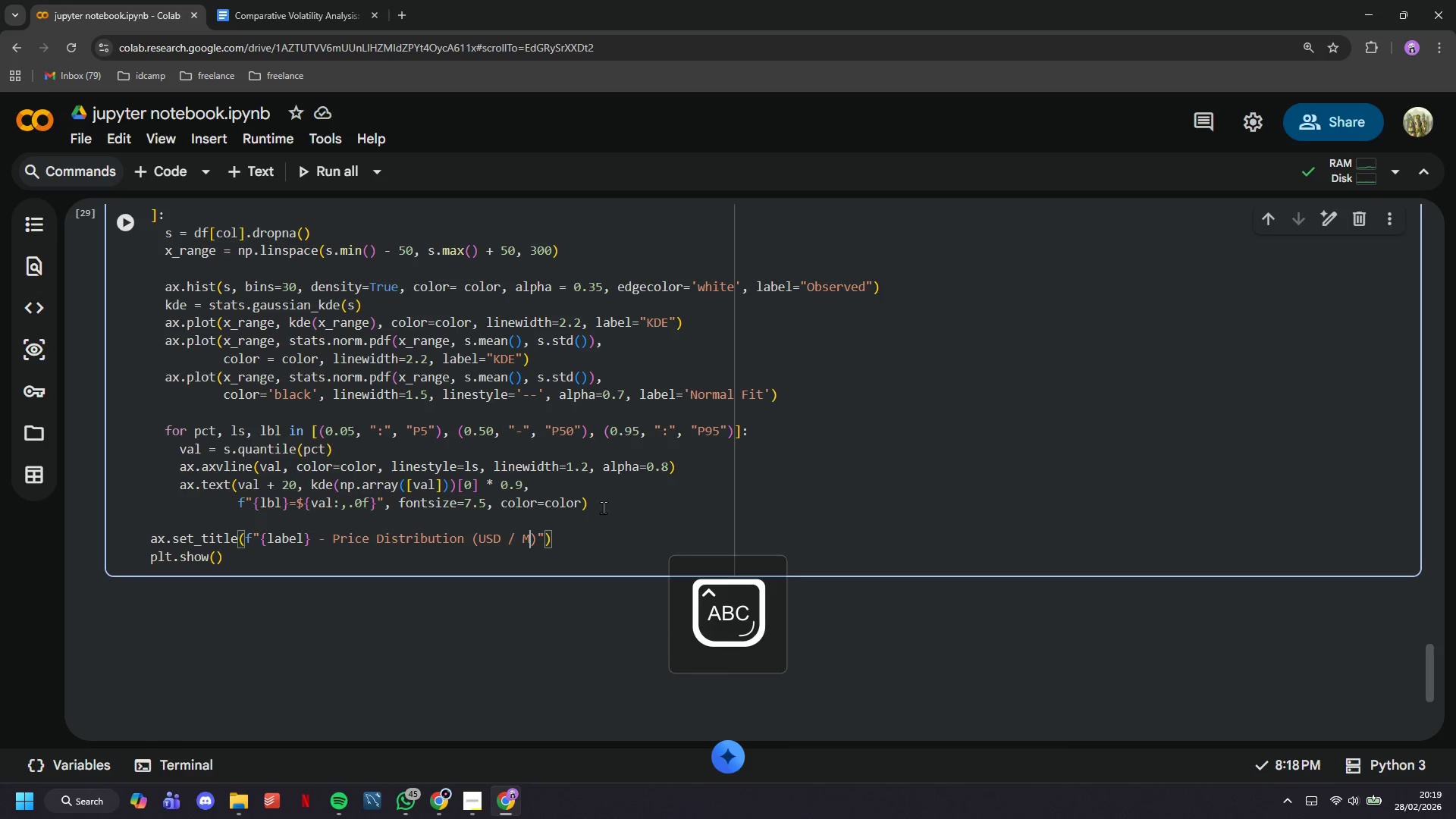 
key(ArrowRight)
 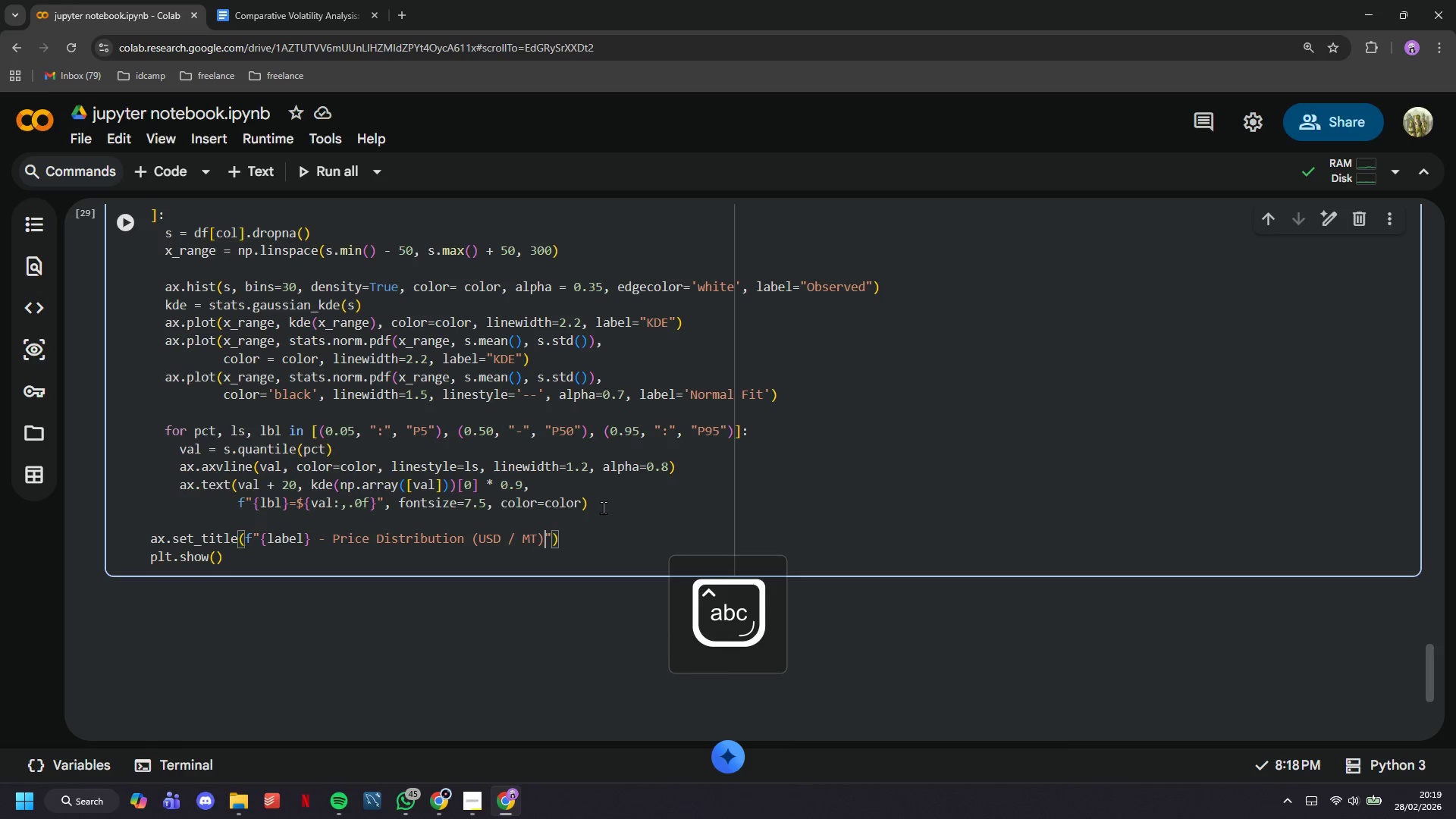 
key(ArrowRight)
 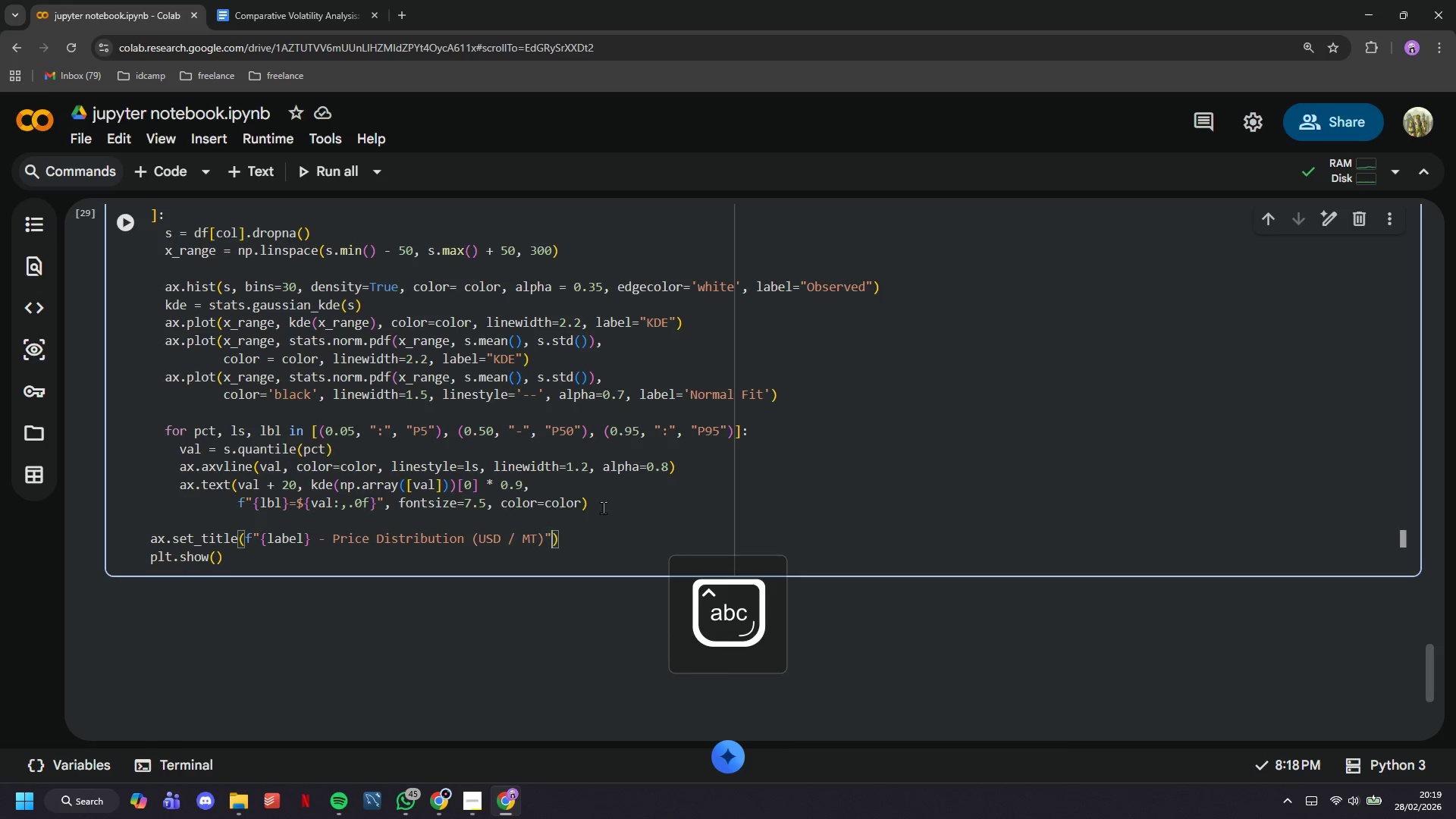 
key(ArrowRight)
 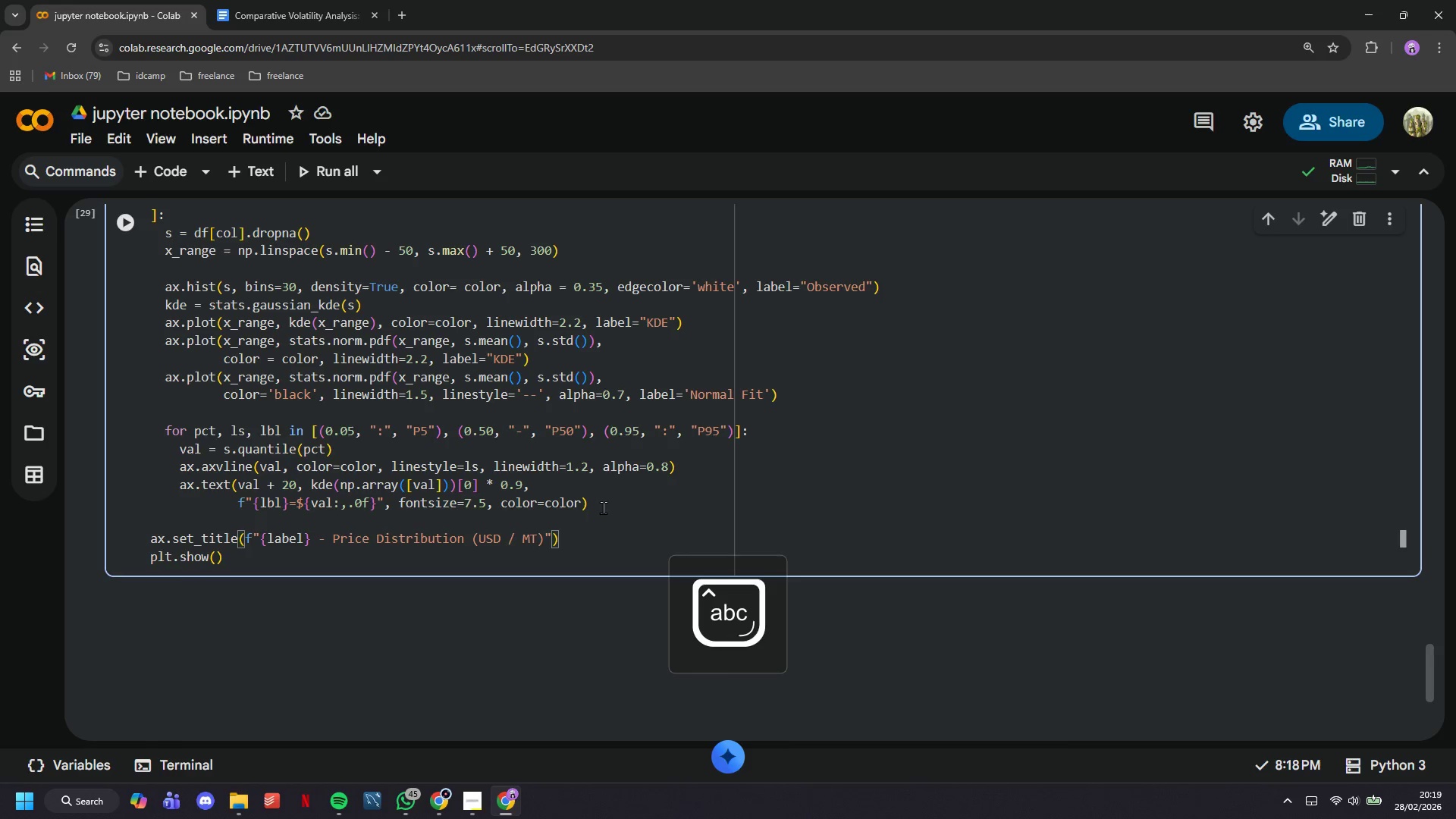 
key(Enter)
 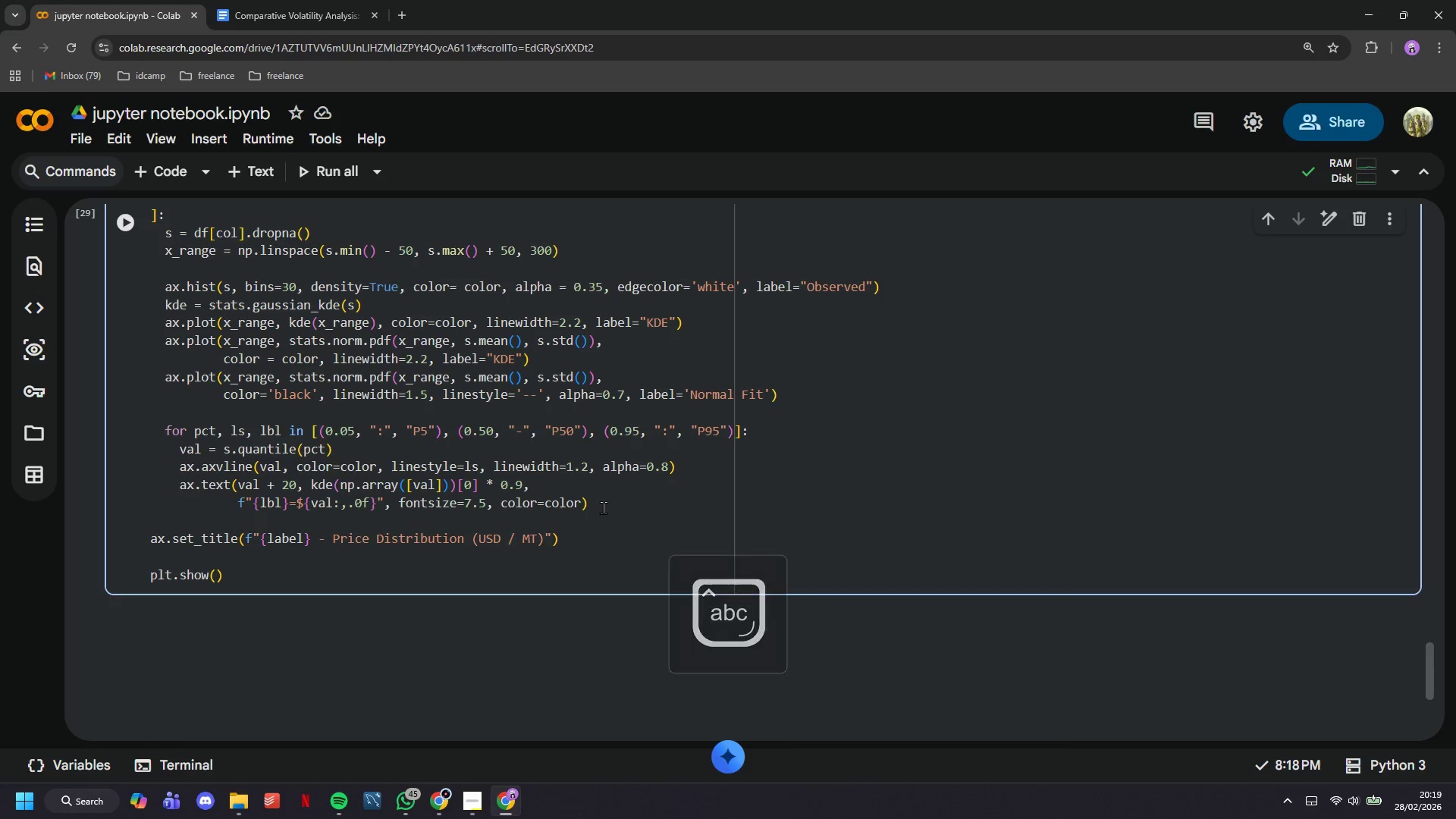 
type(ax.set_xlabel("USD/ Metric Tonne)
 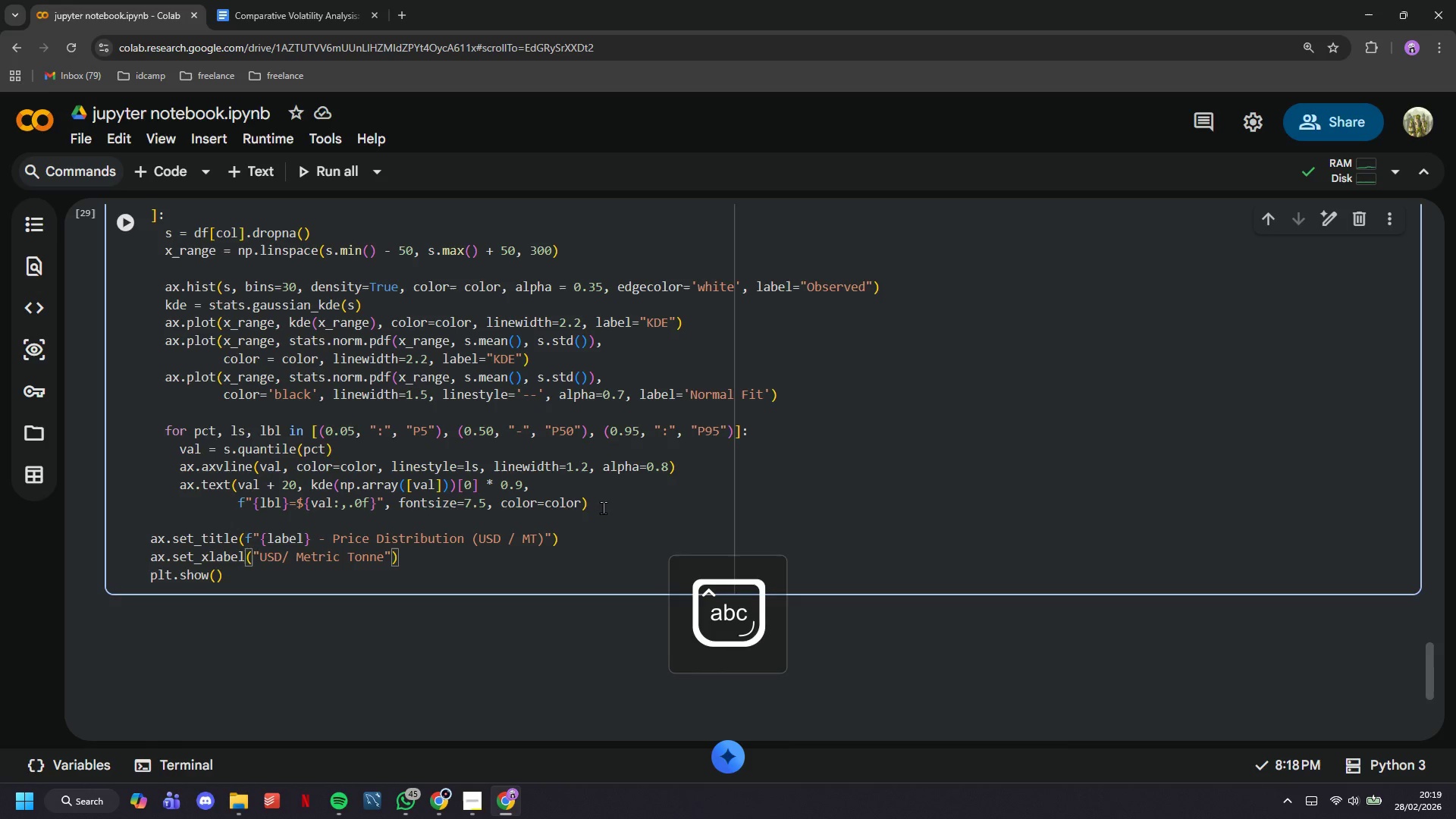 
key(ArrowRight)
 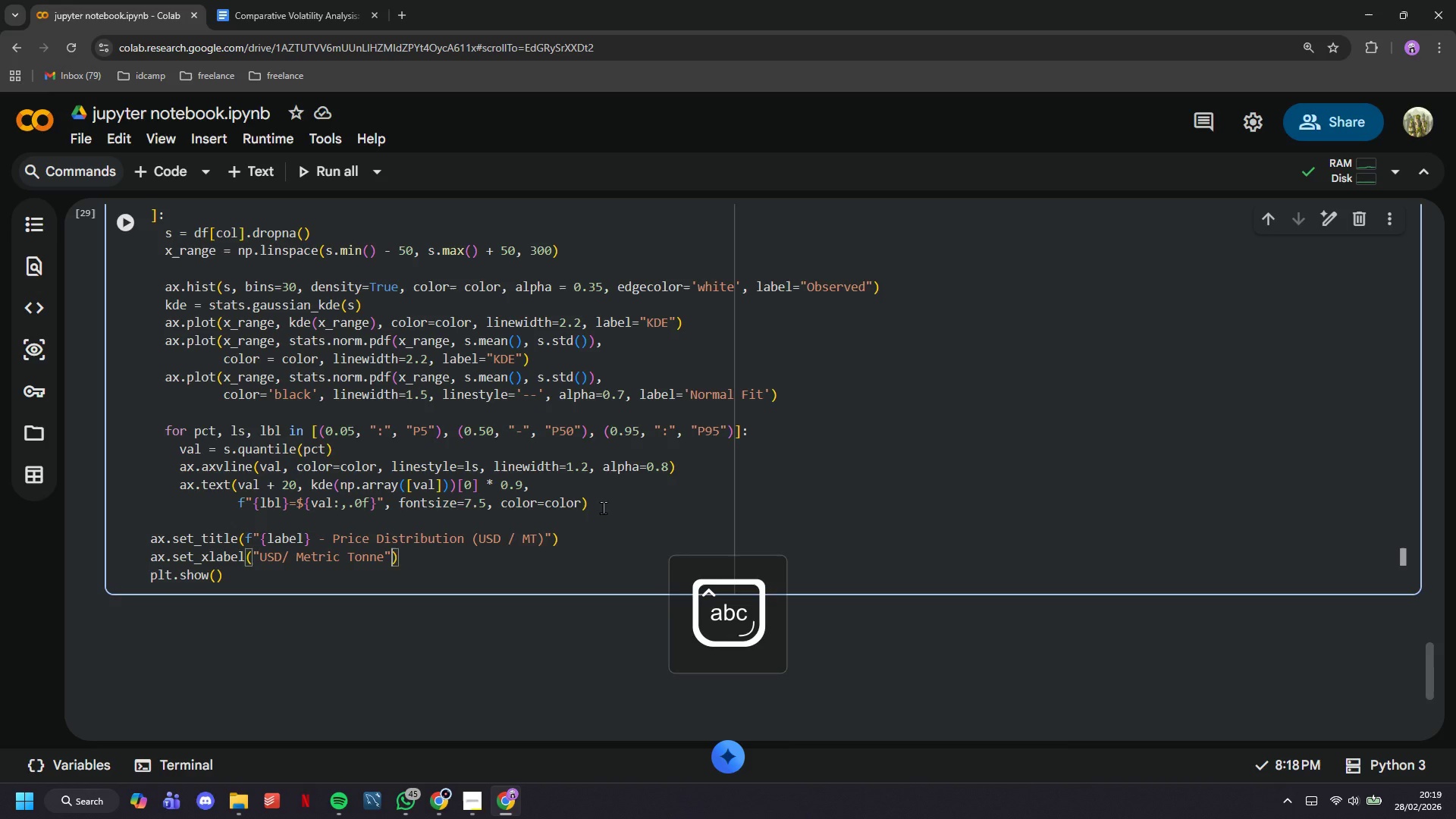 
key(ArrowRight)
 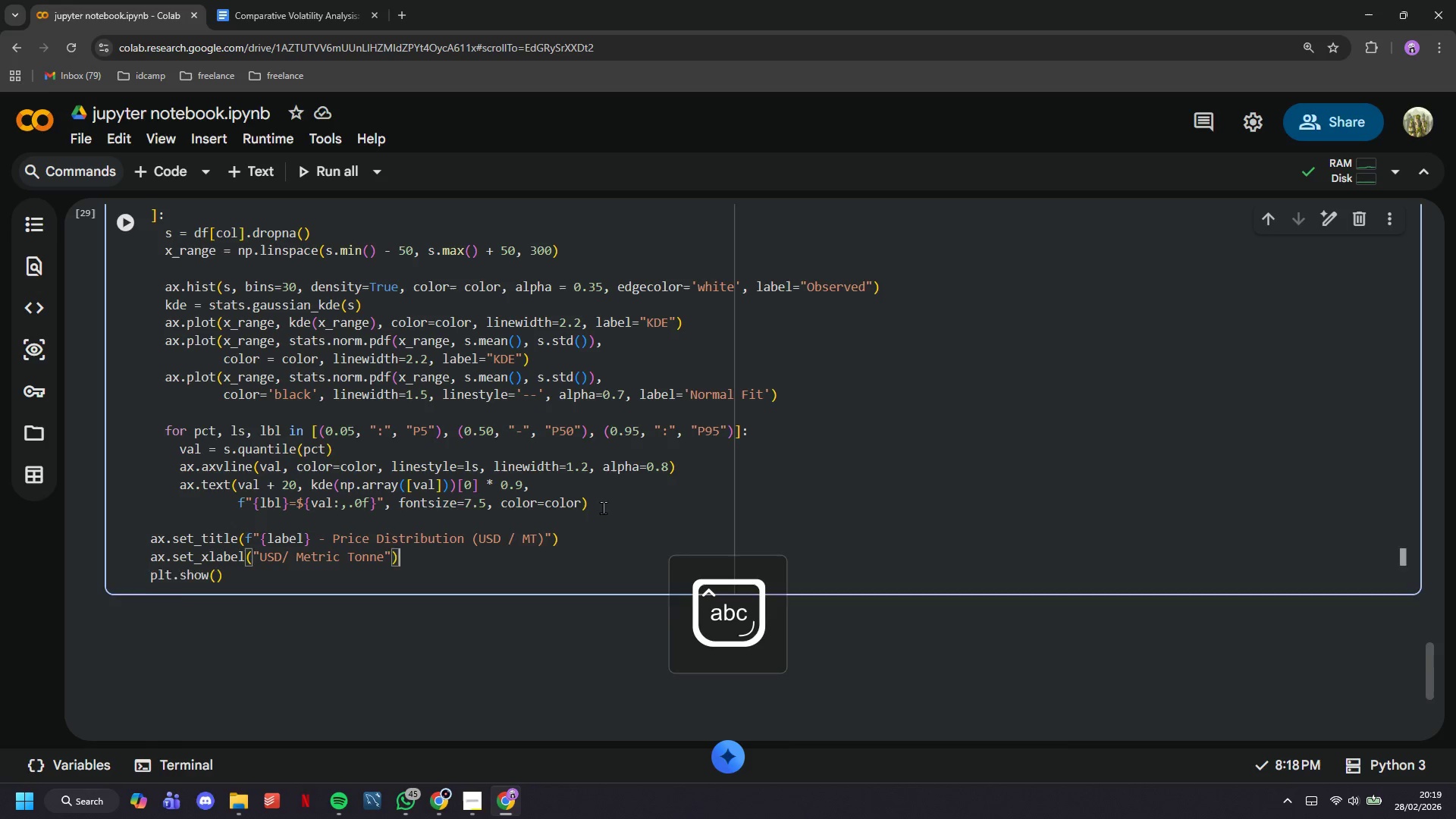 
key(Enter)
 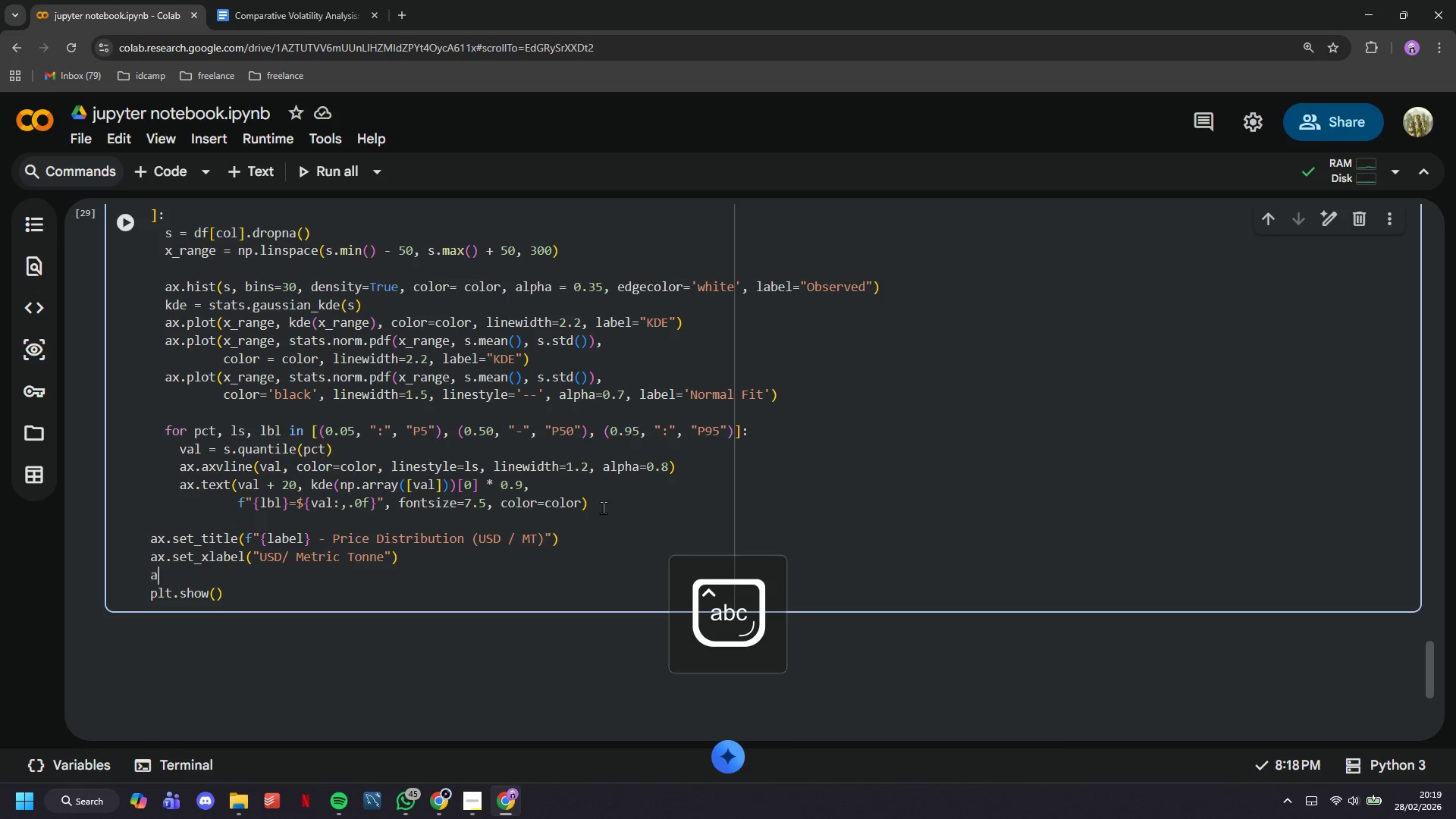 
type(ax.set_ylabel("Density)
 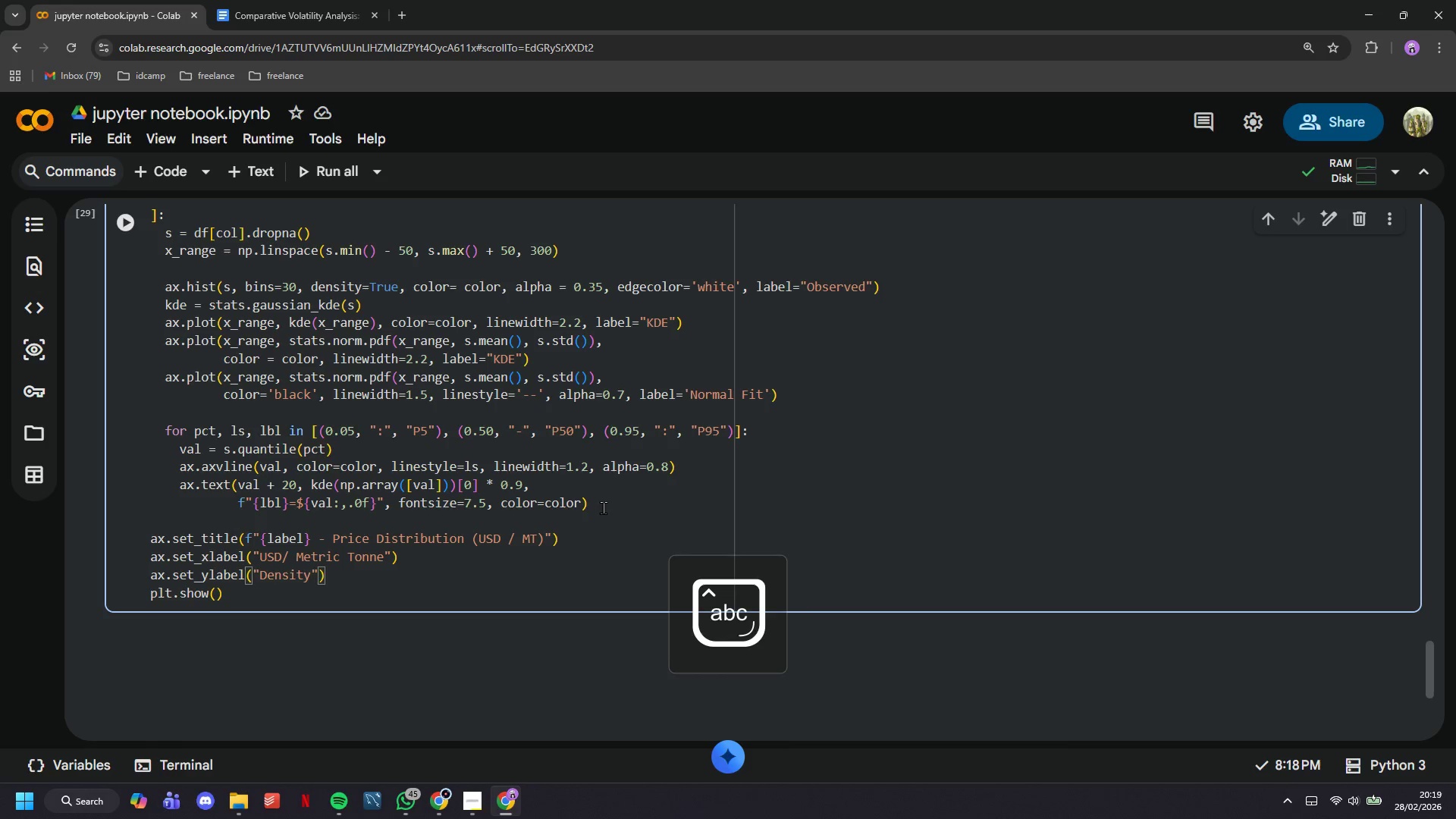 
key(ArrowRight)
 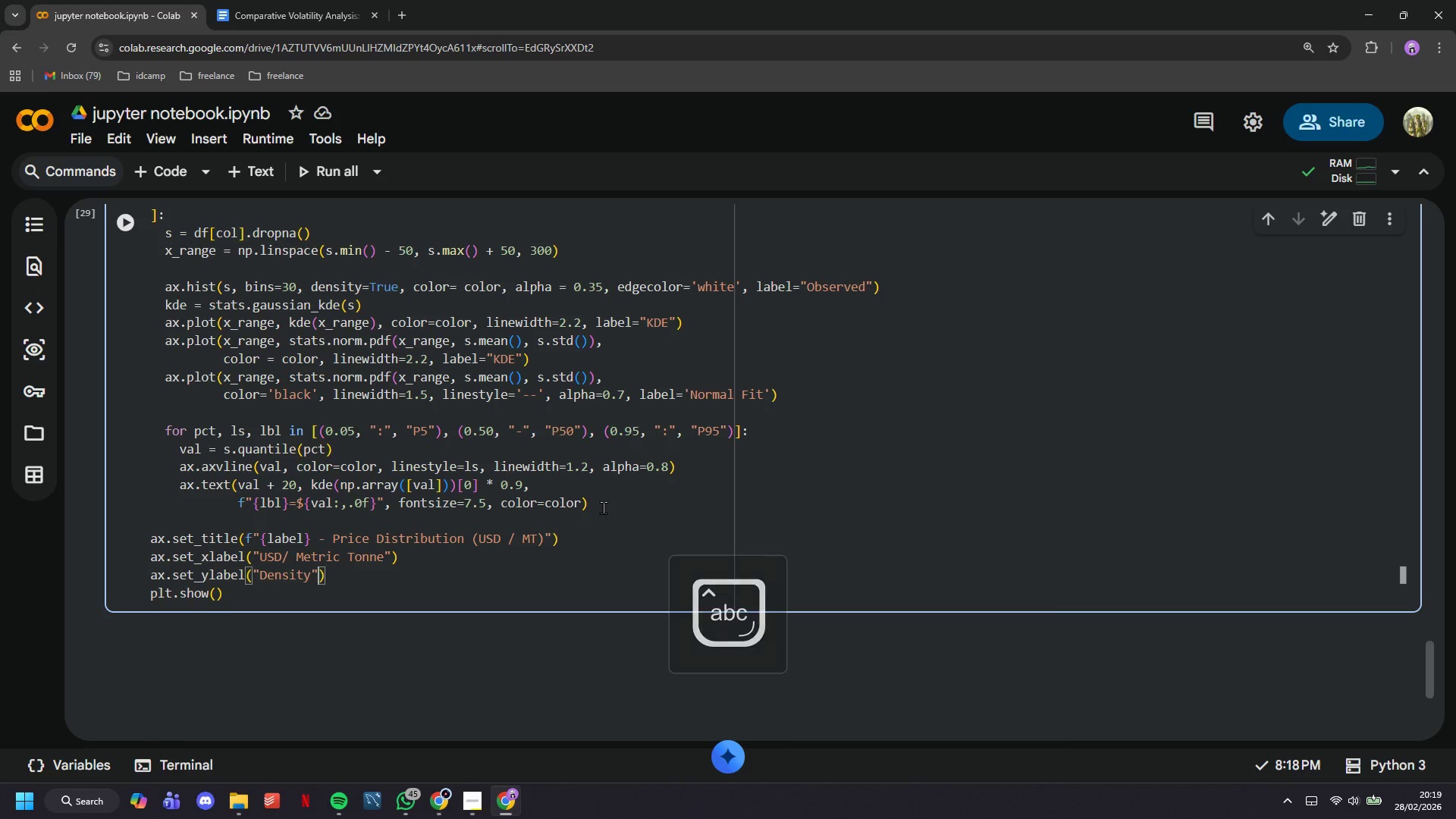 
key(ArrowRight)
 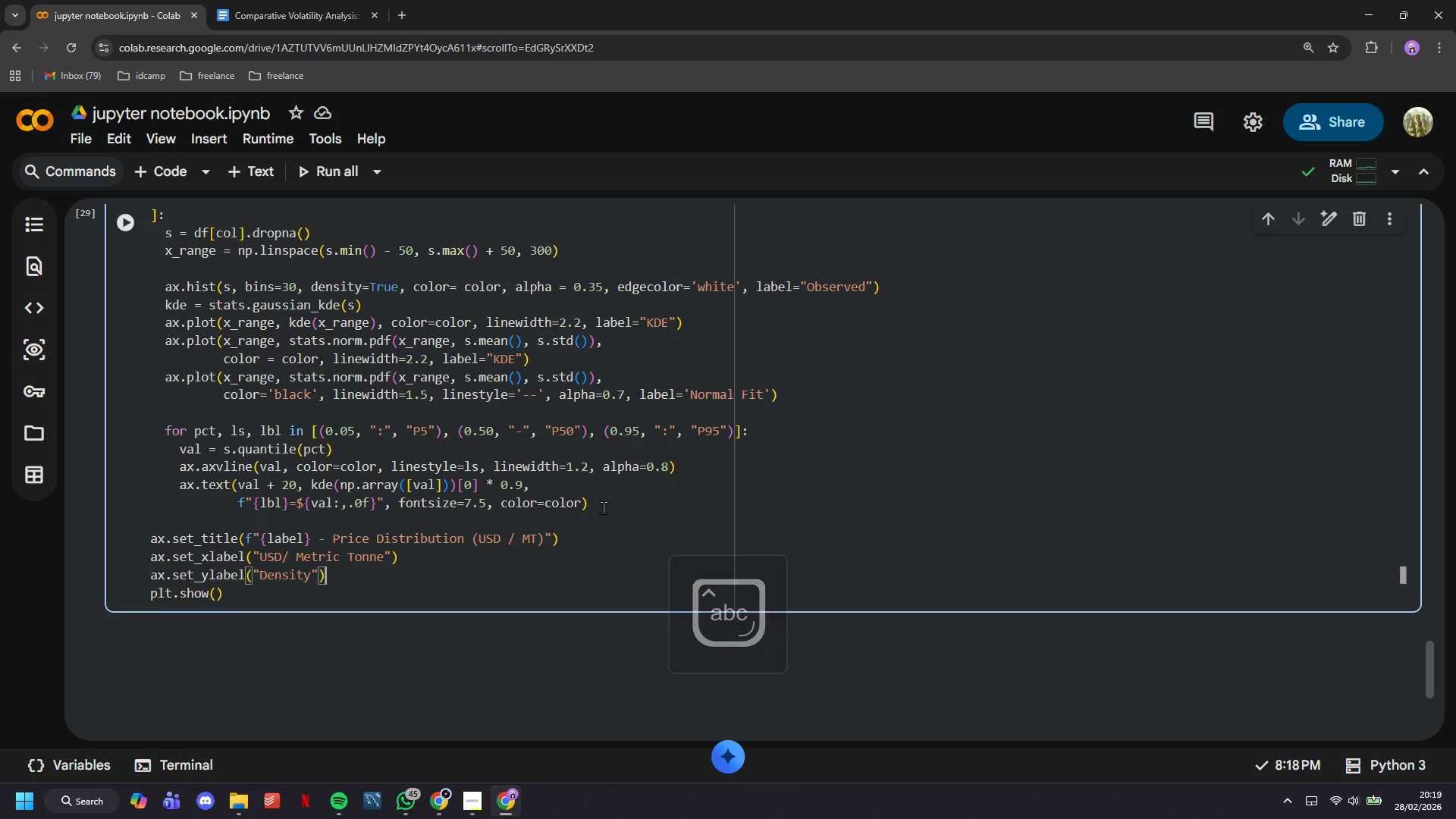 
key(Enter)
 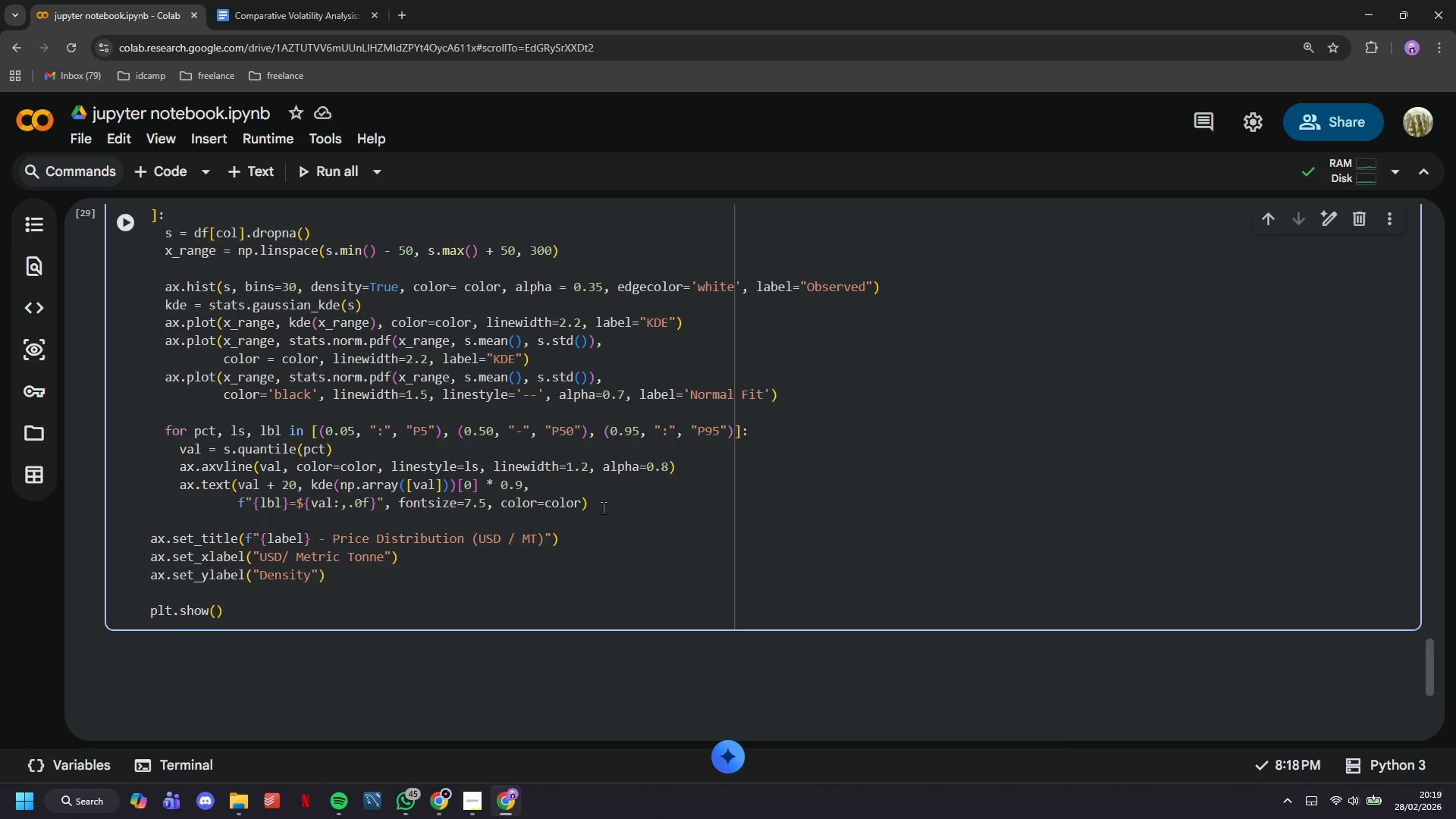 
type(ax.legend(fot)
key(Backspace)
type(ntsize=8.5)
 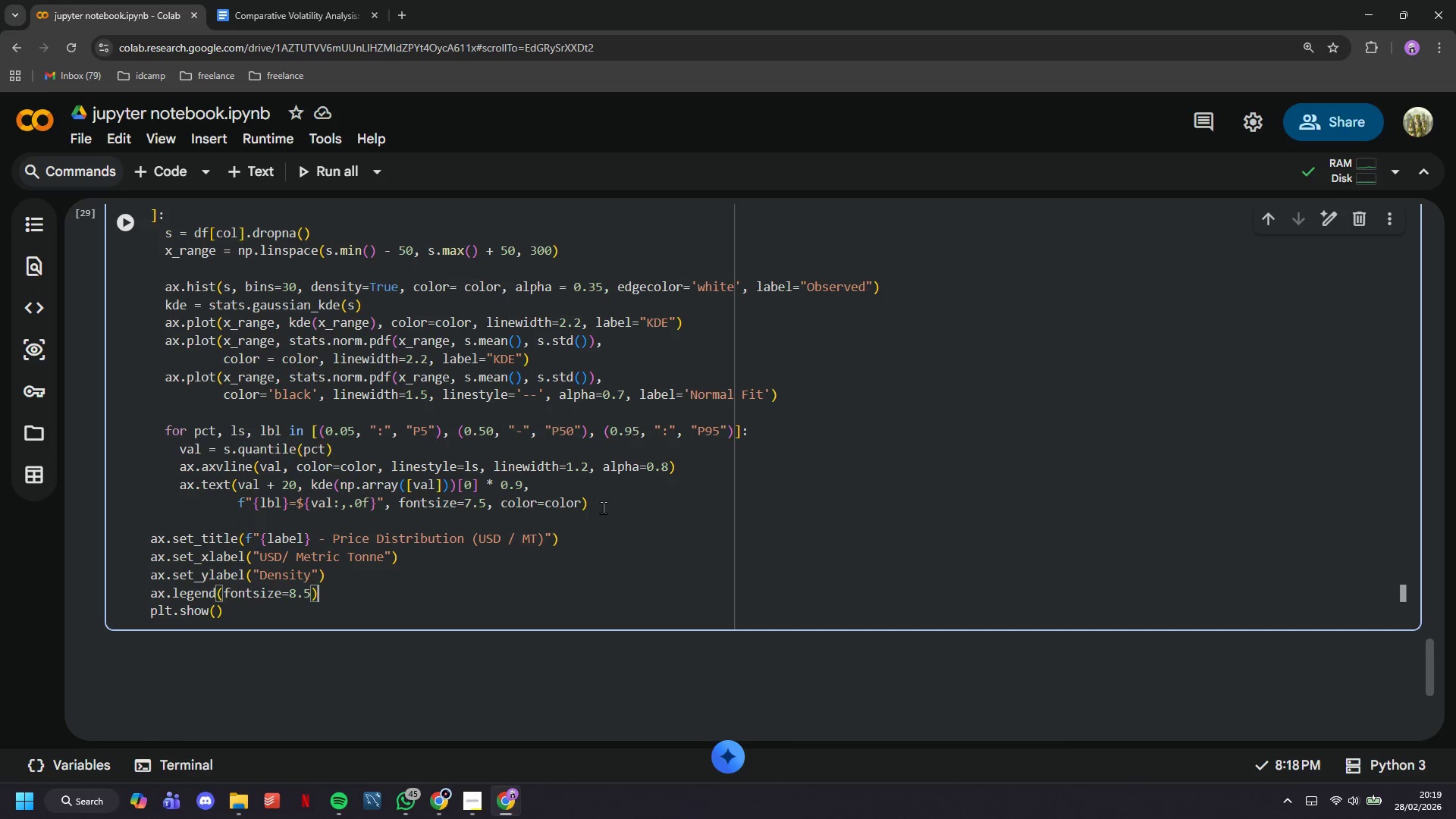 
 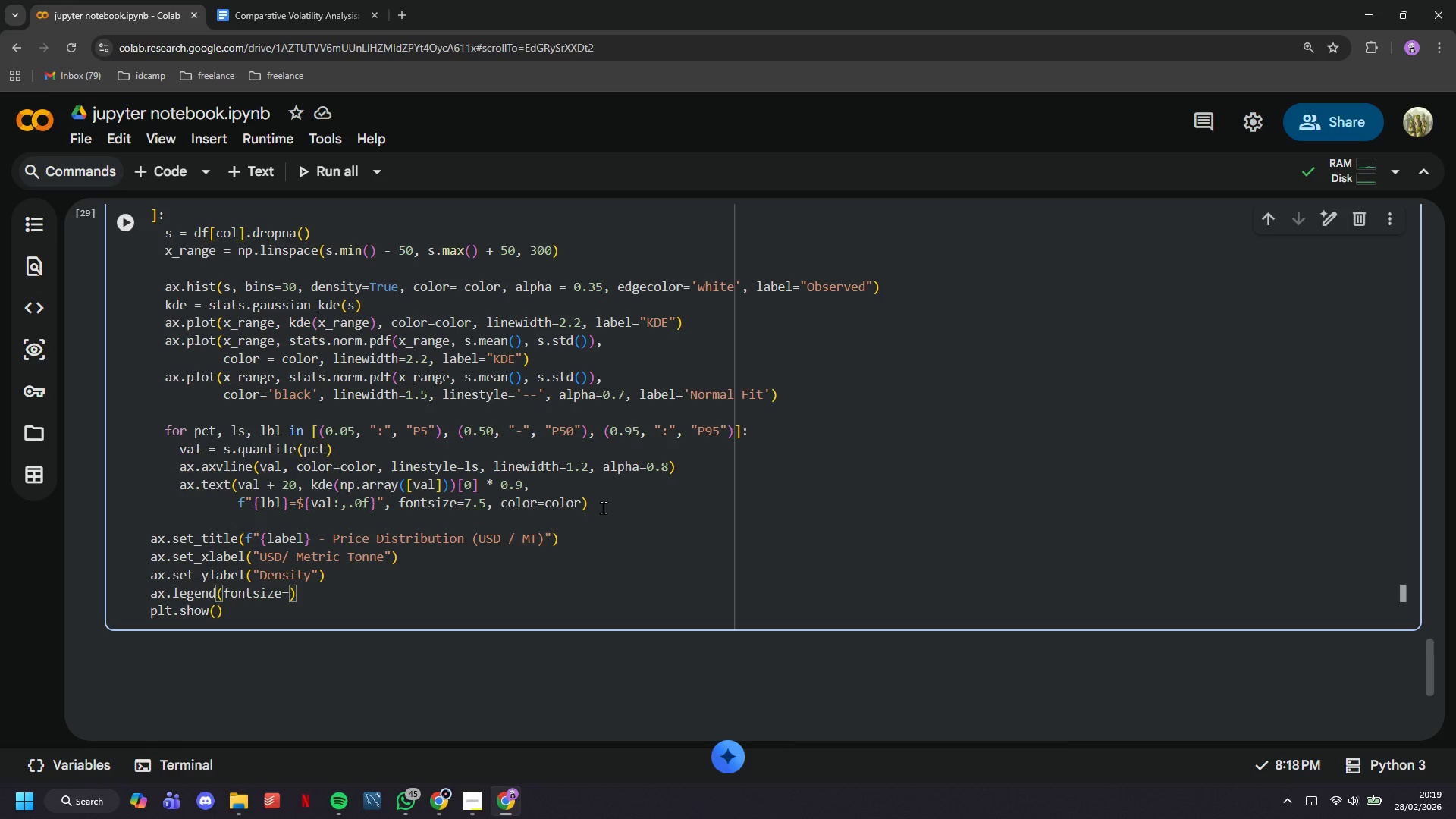 
key(ArrowRight)
 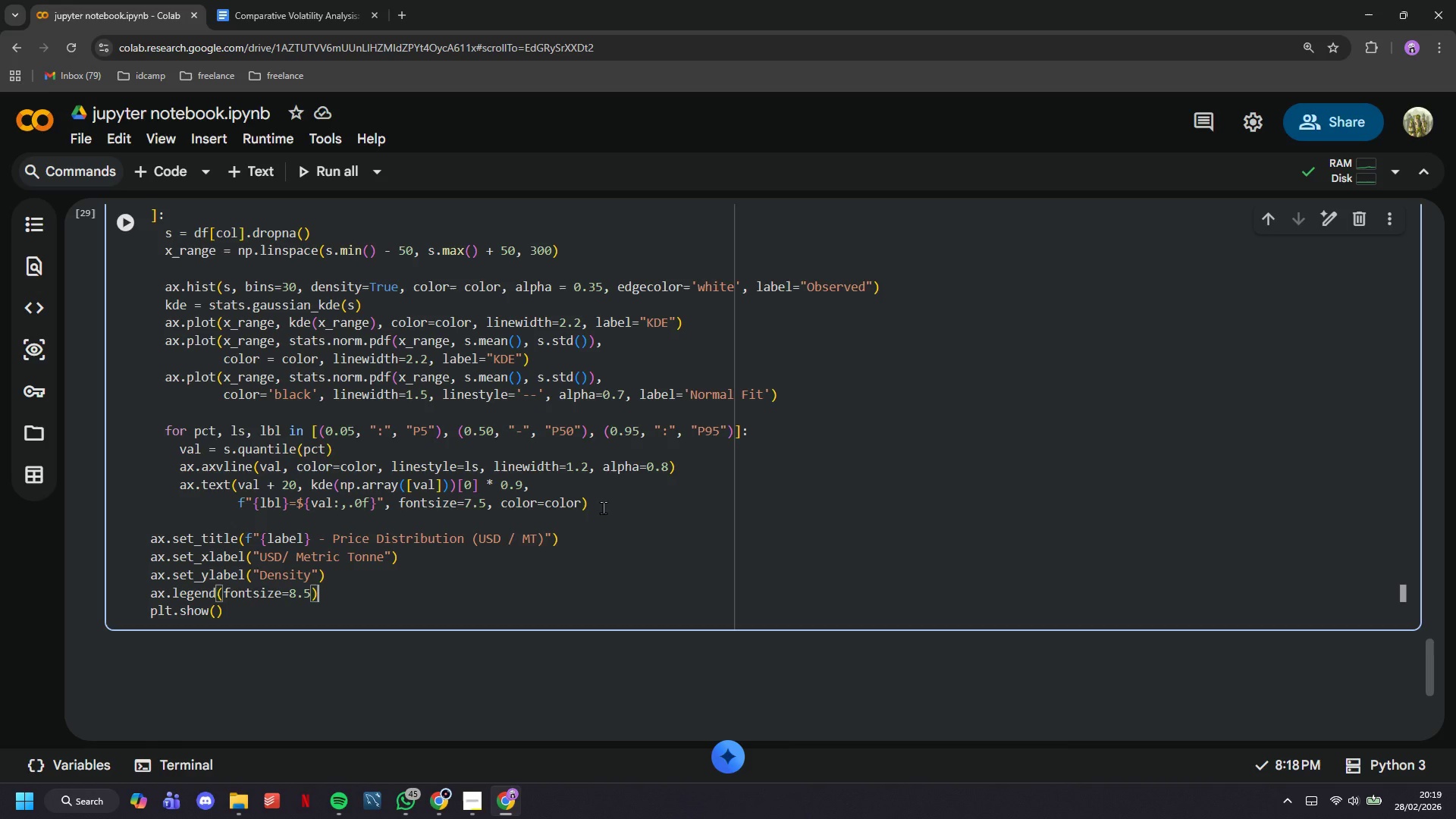 
key(Enter)
 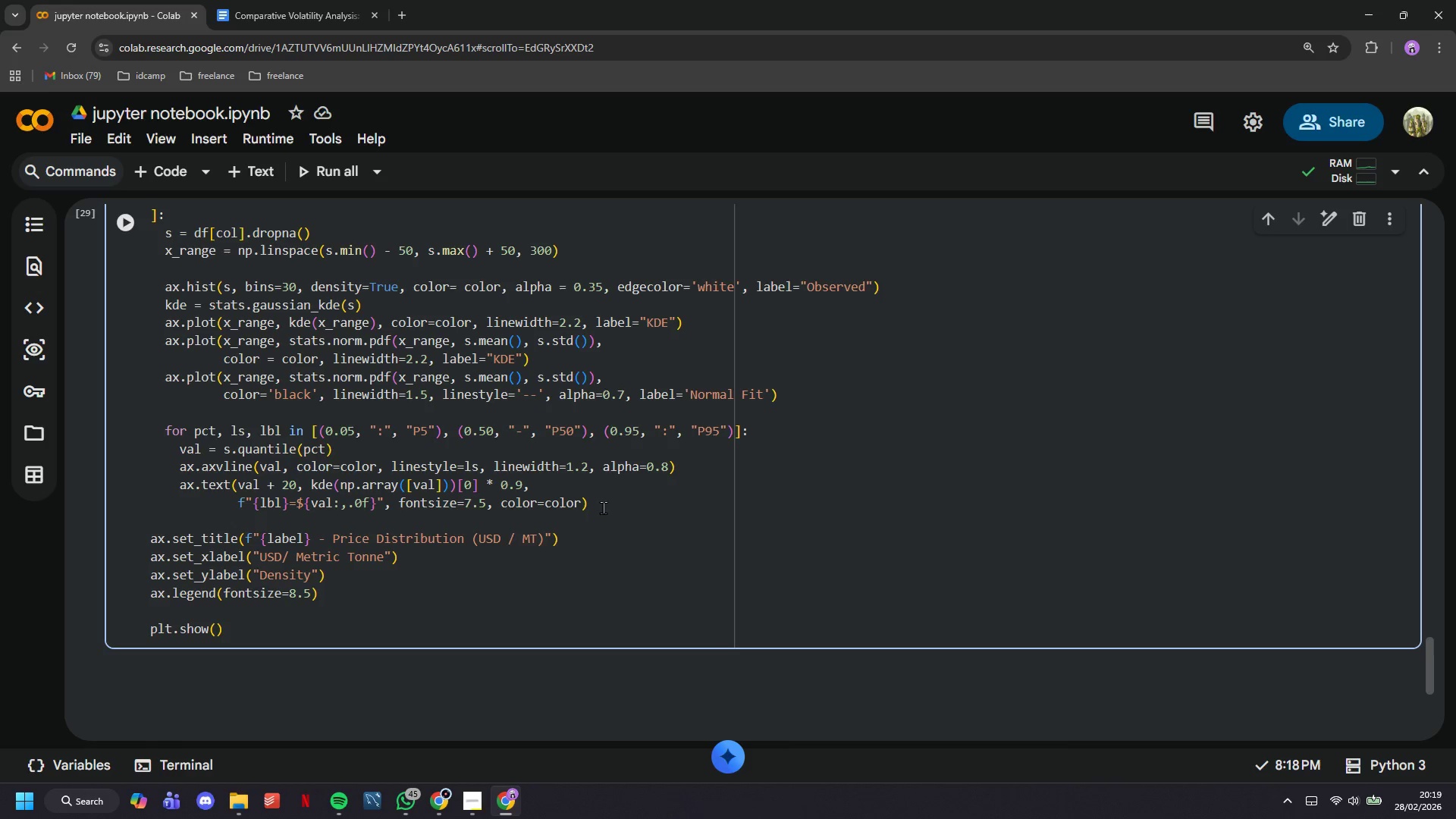 
type(ax.spines)
 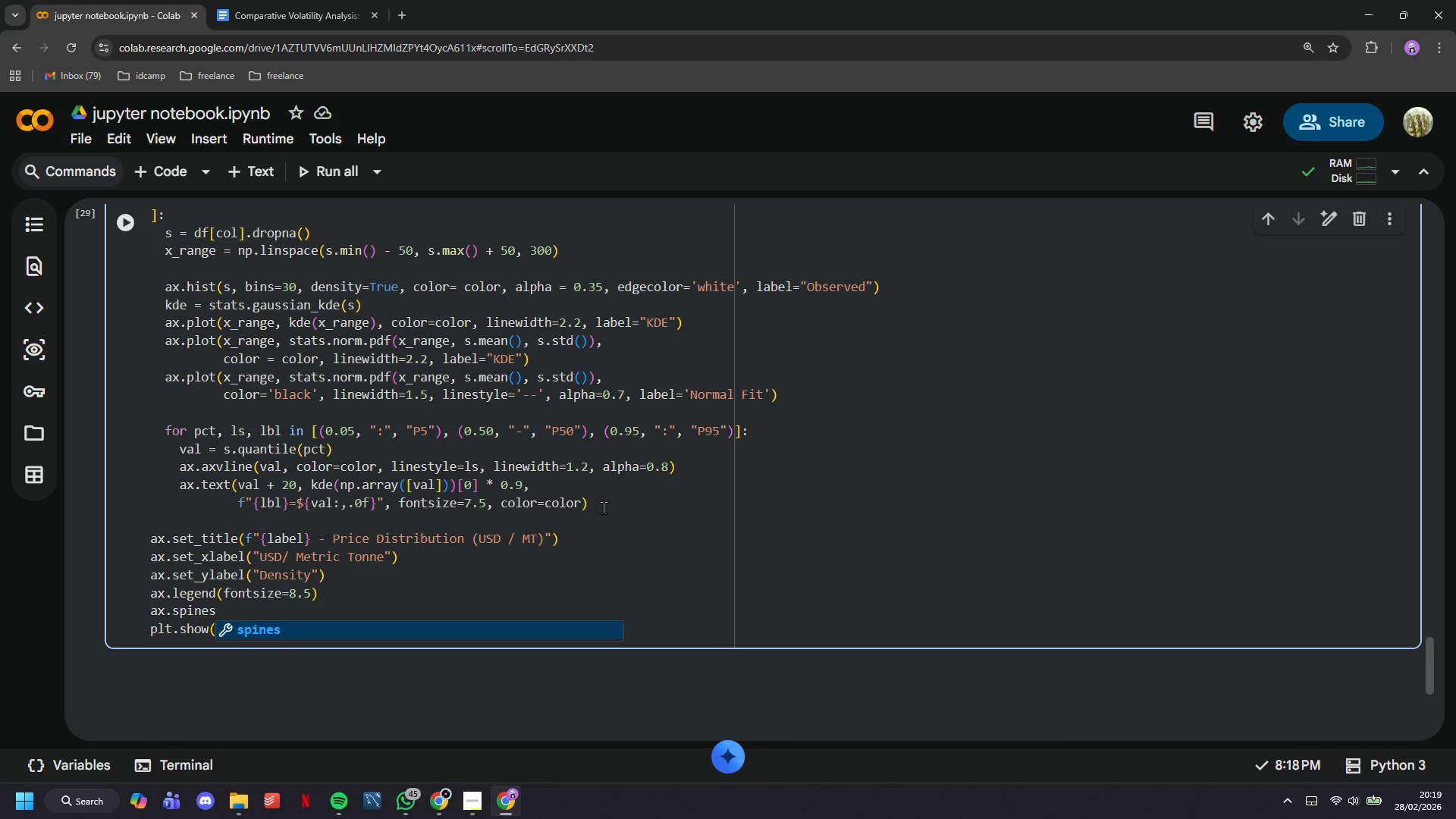 
type([['top)
 